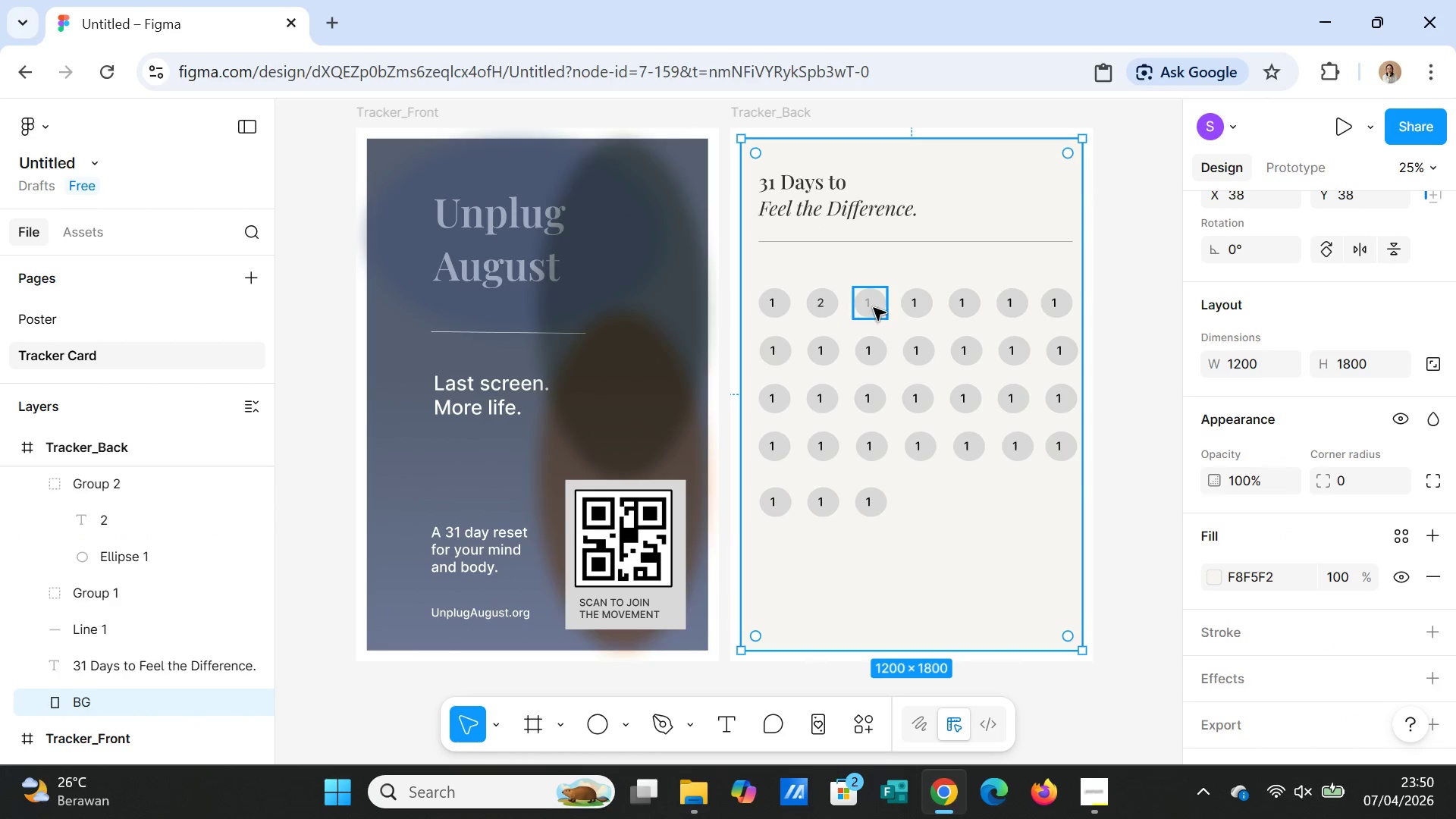 
double_click([871, 304])
 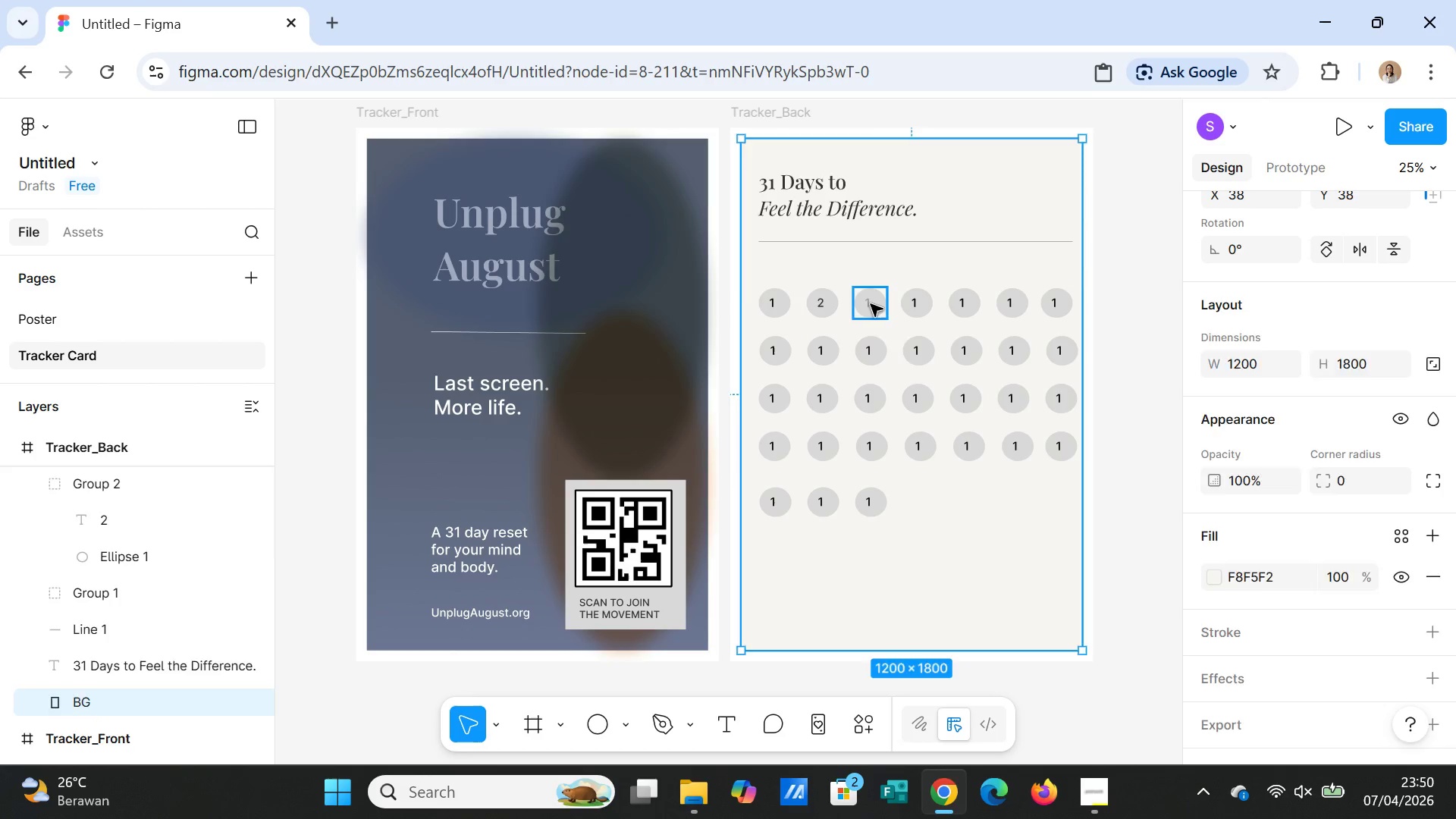 
triple_click([871, 304])
 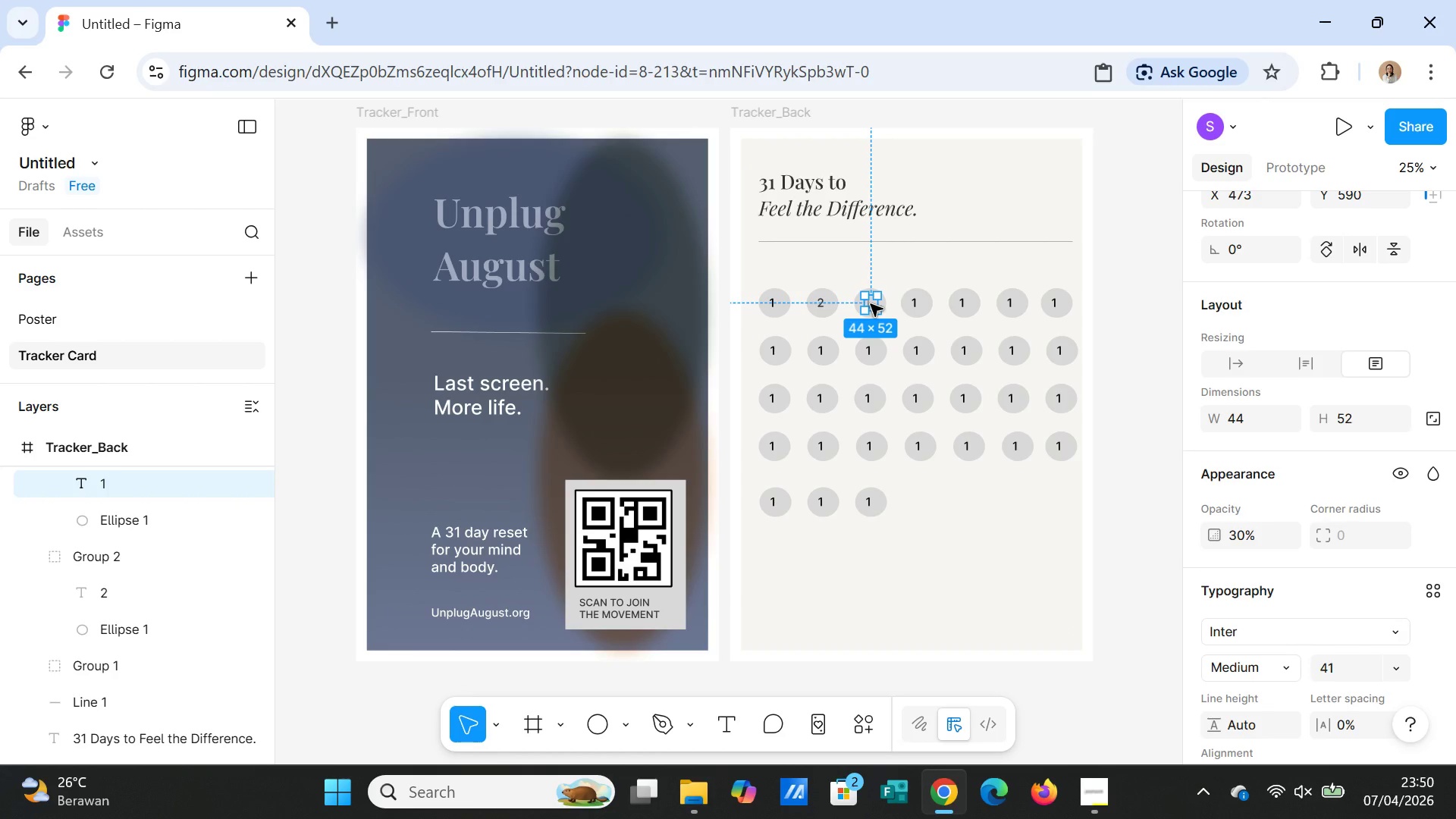 
key(3)
 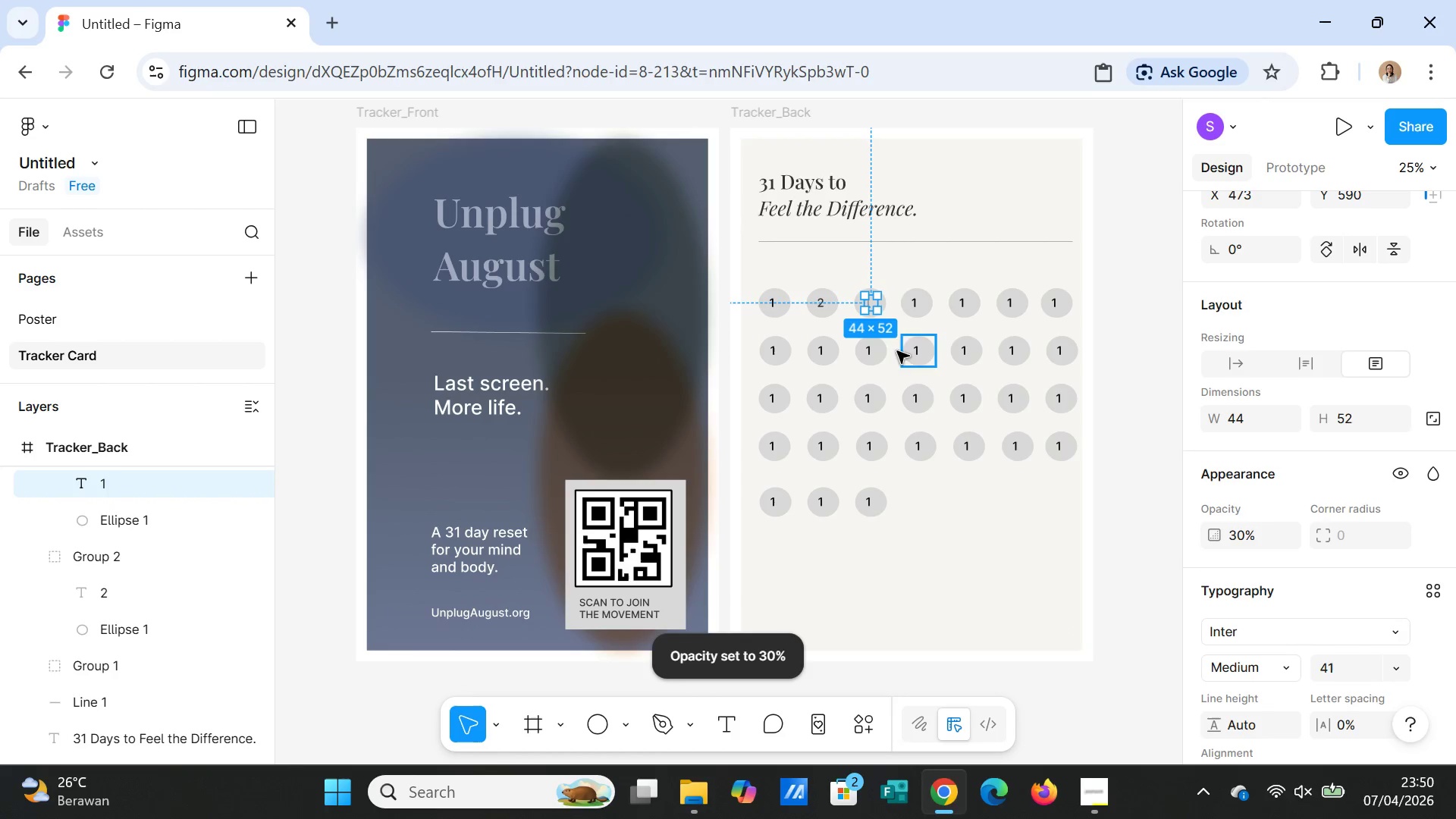 
double_click([873, 306])
 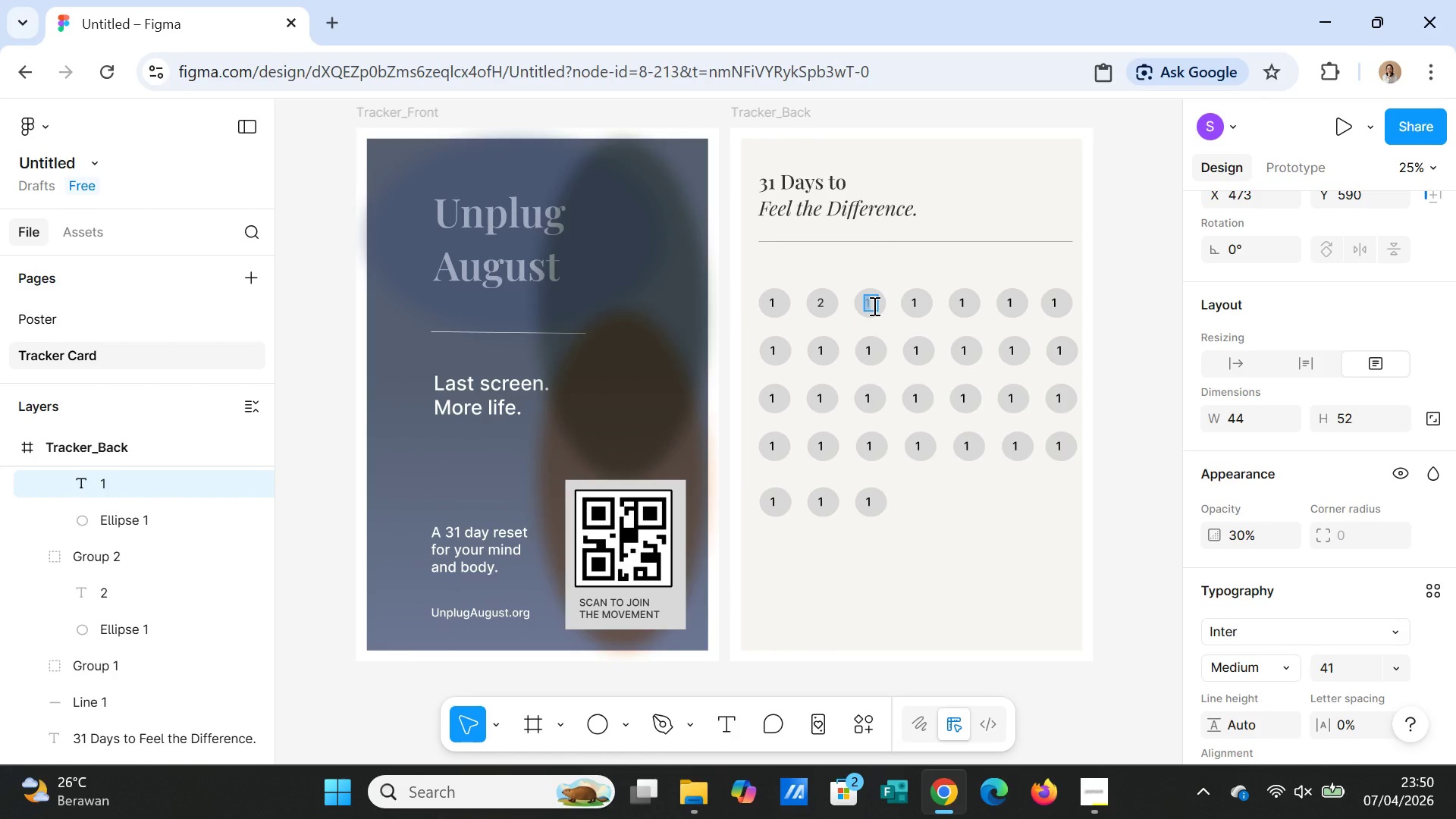 
key(3)
 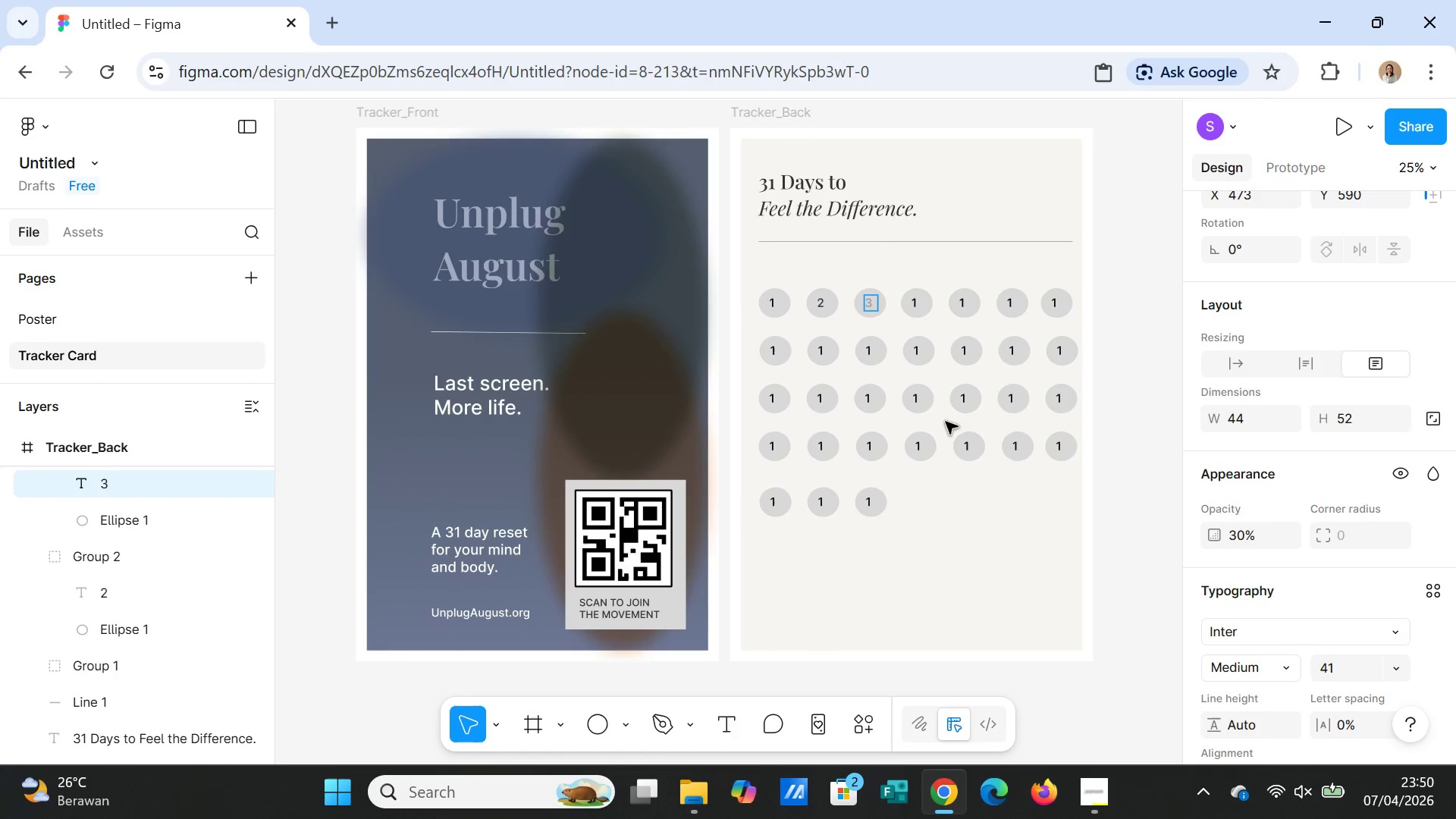 
left_click([967, 500])
 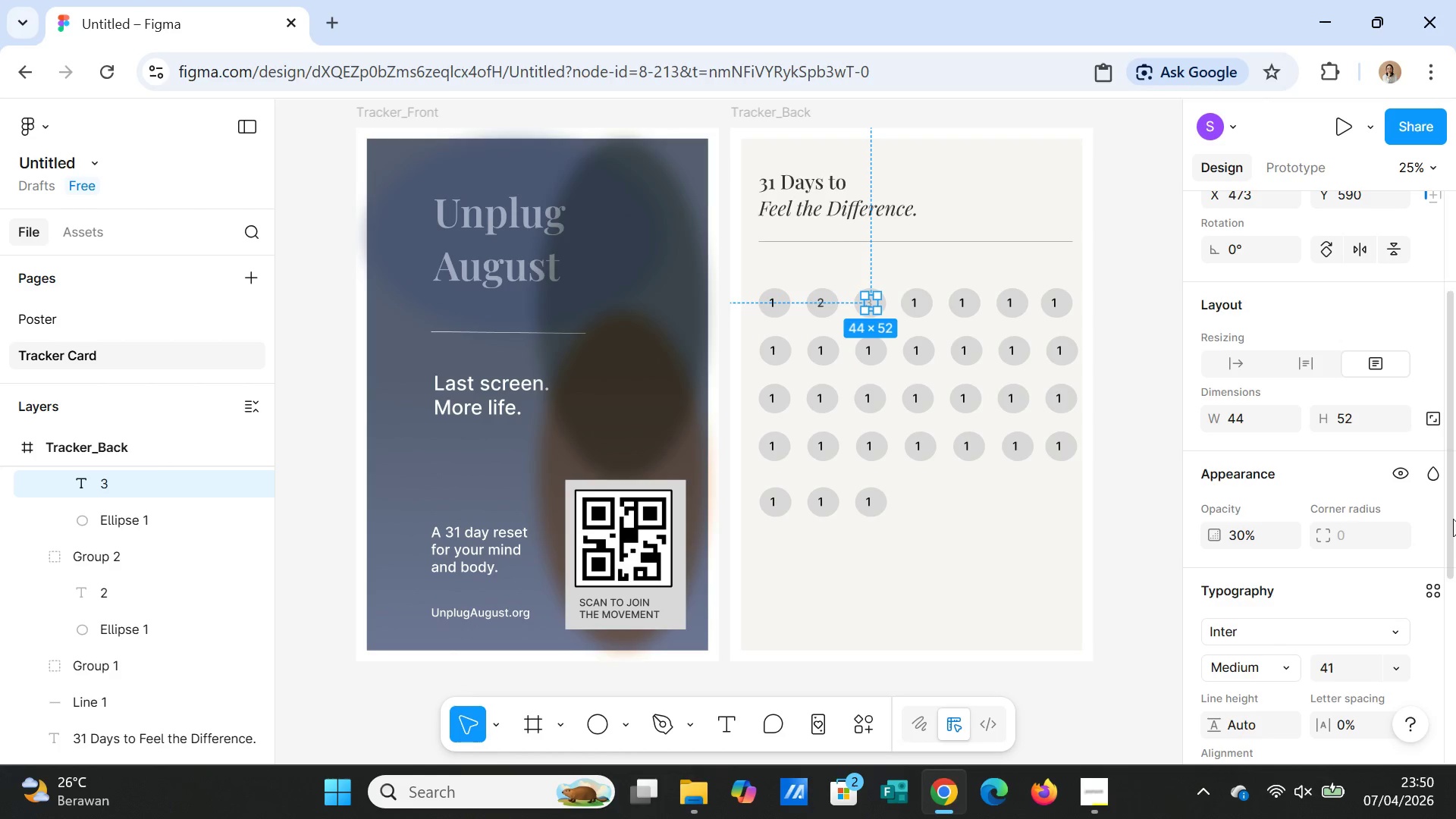 
scroll: coordinate [1378, 634], scroll_direction: down, amount: 2.0
 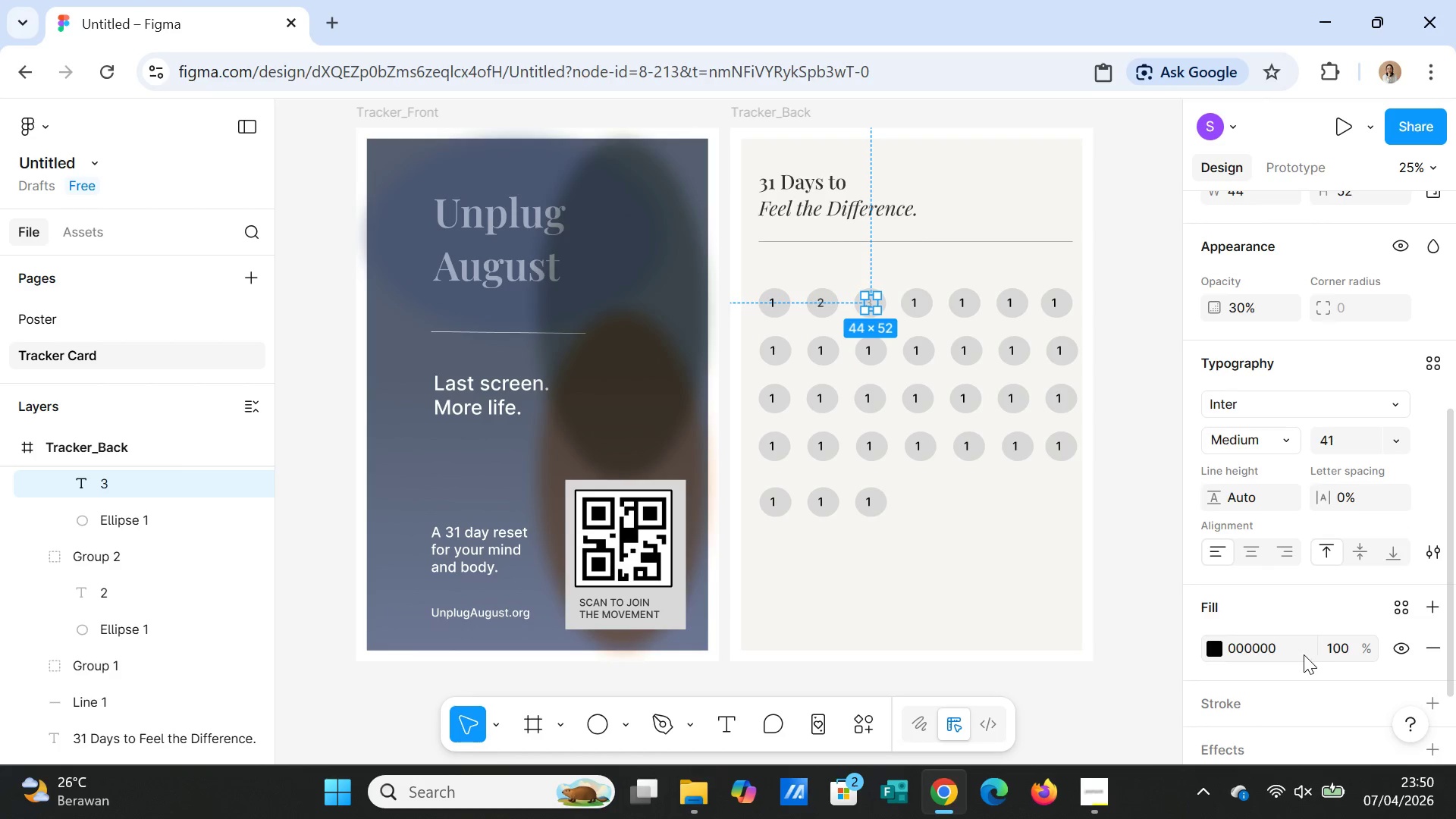 
left_click([1279, 651])
 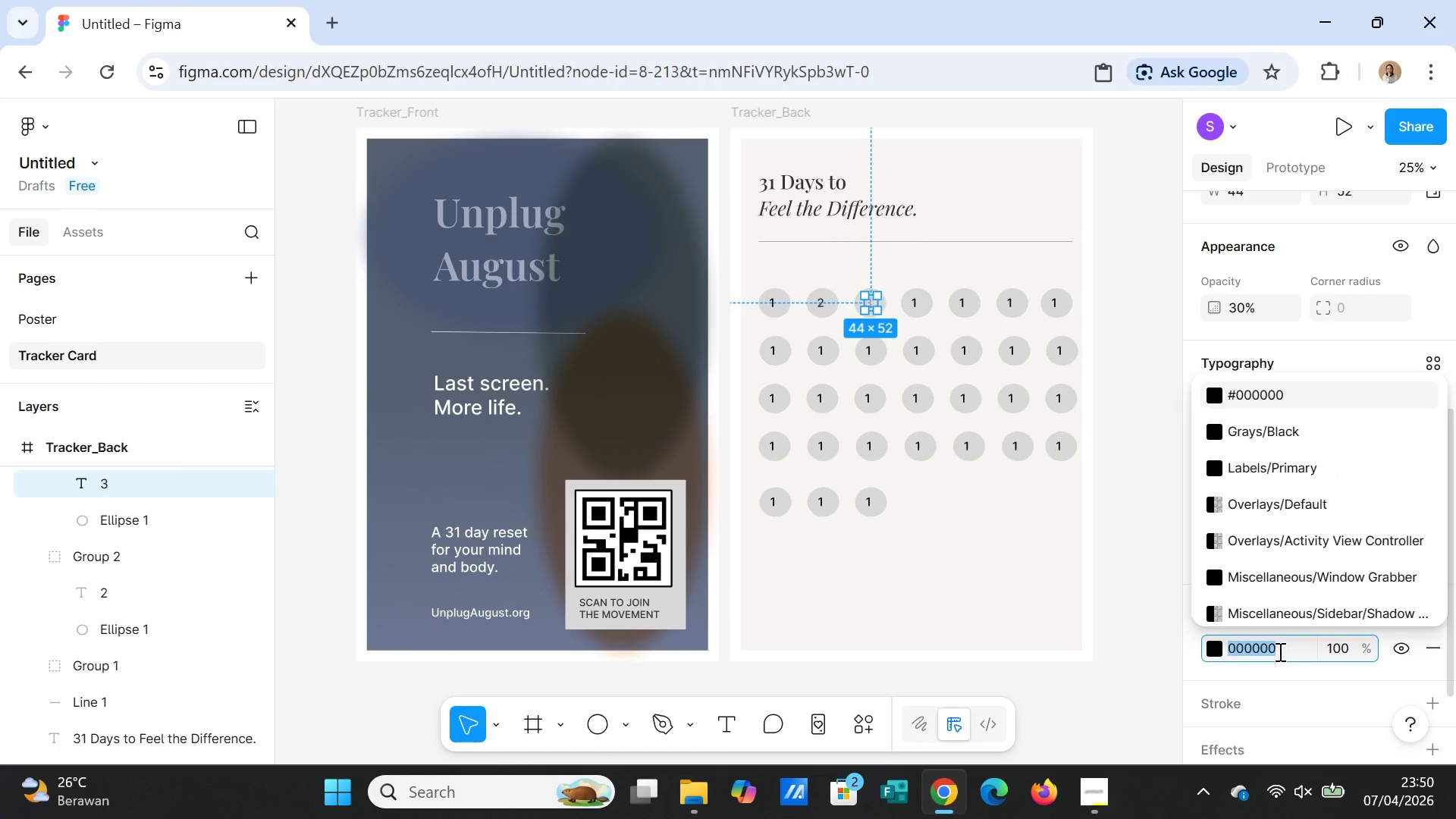 
type(333)
 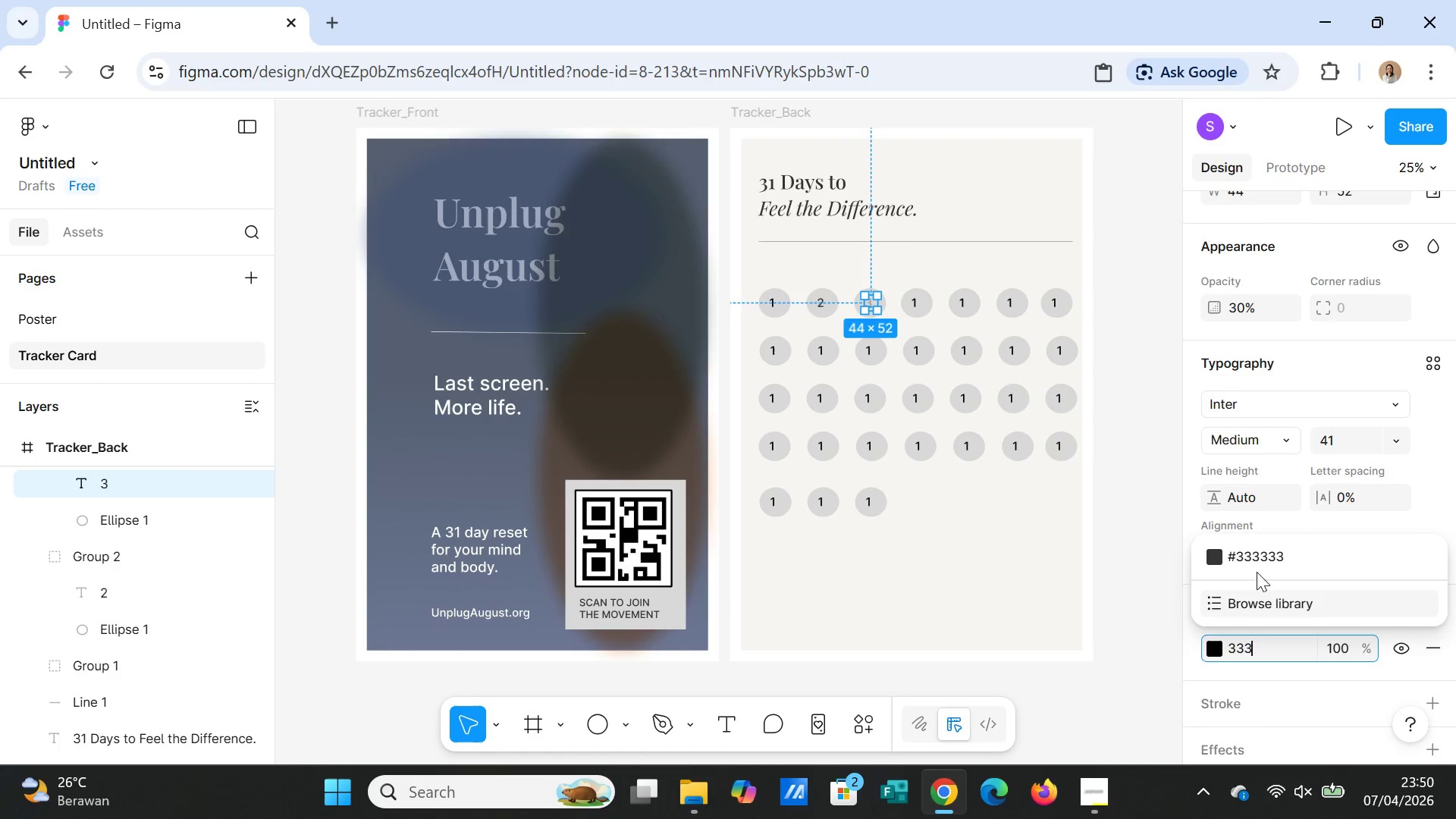 
left_click([1259, 556])
 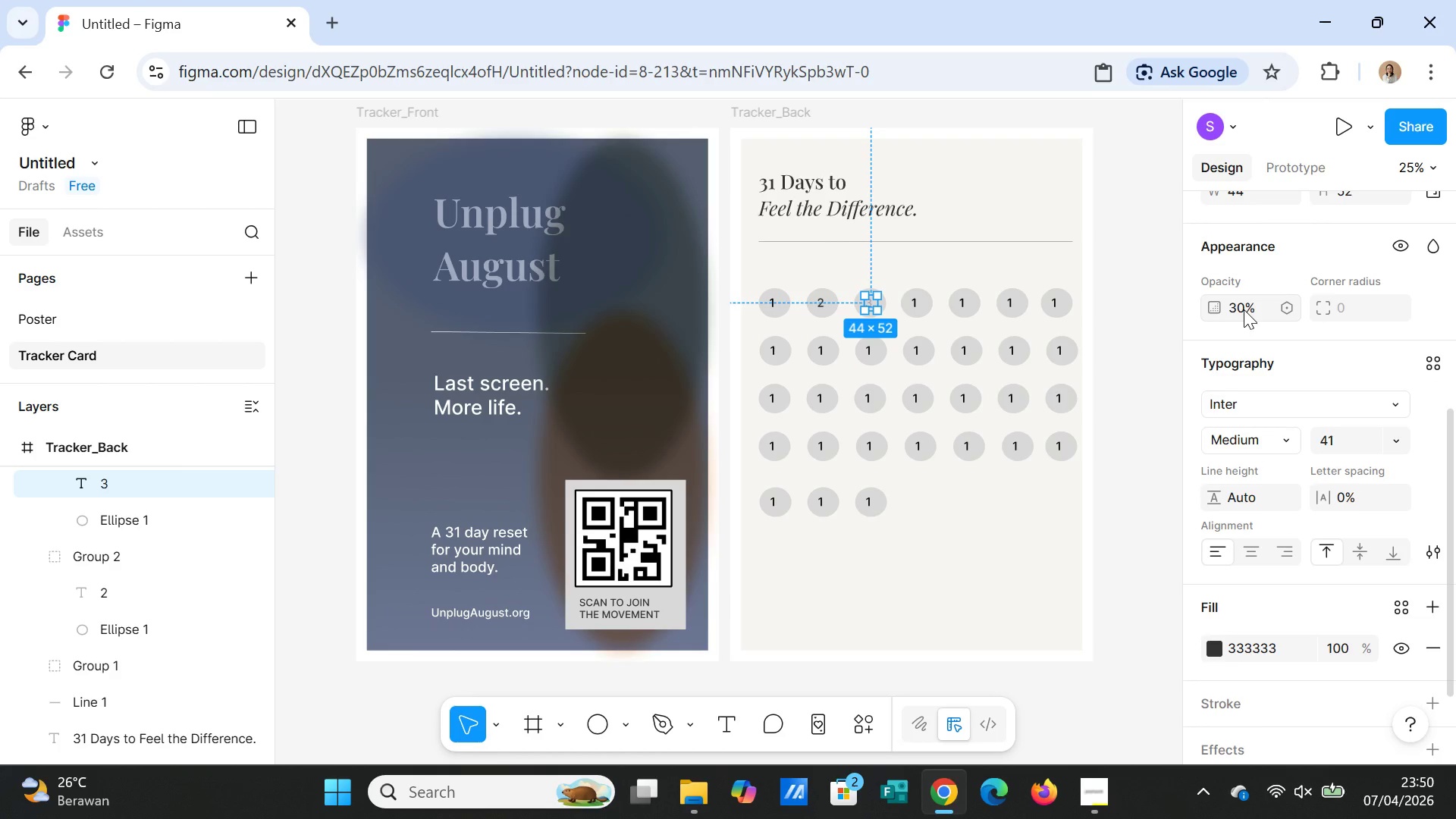 
left_click([1244, 309])
 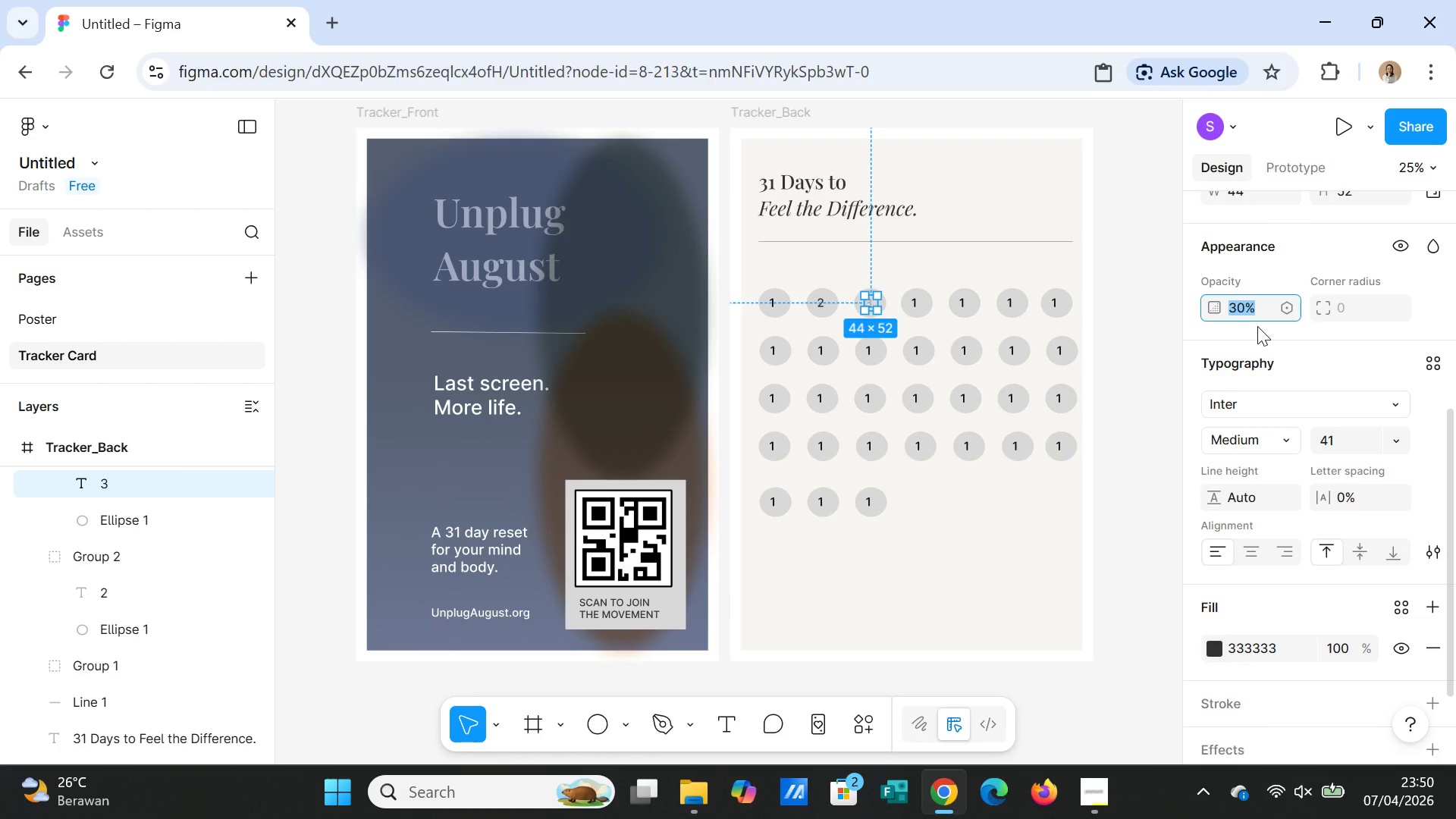 
type(100)
 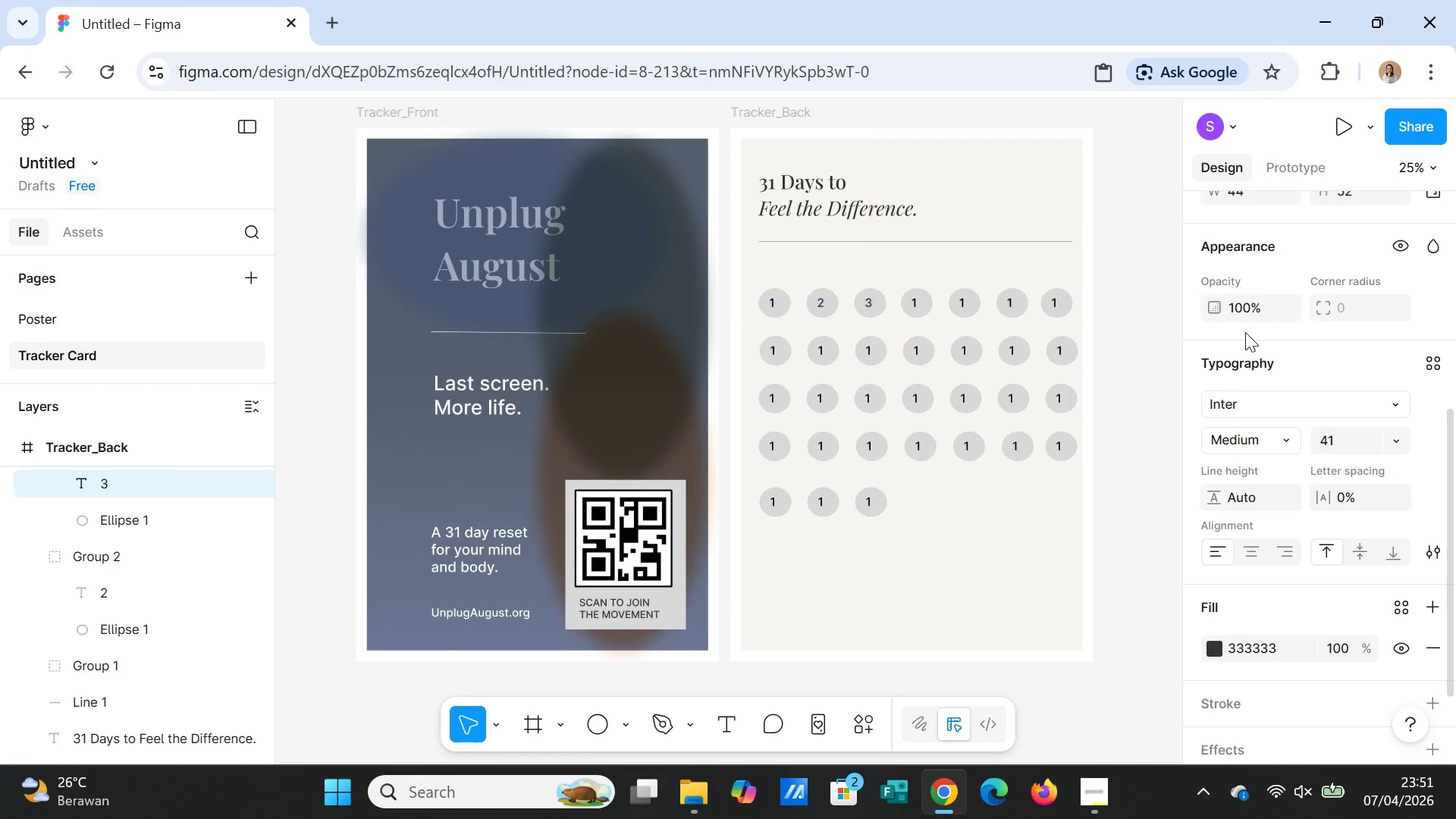 
key(Enter)
 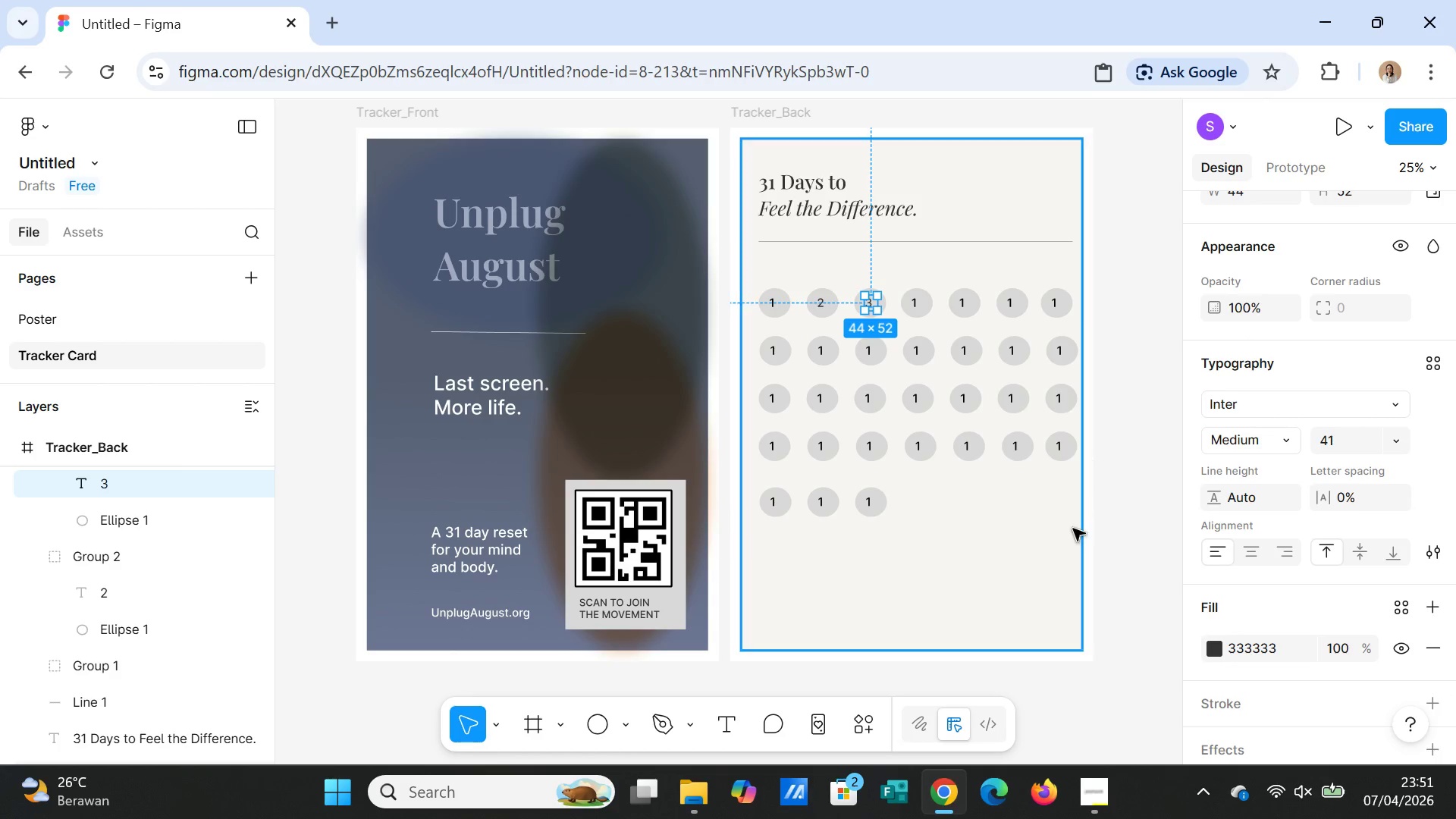 
left_click([1070, 538])
 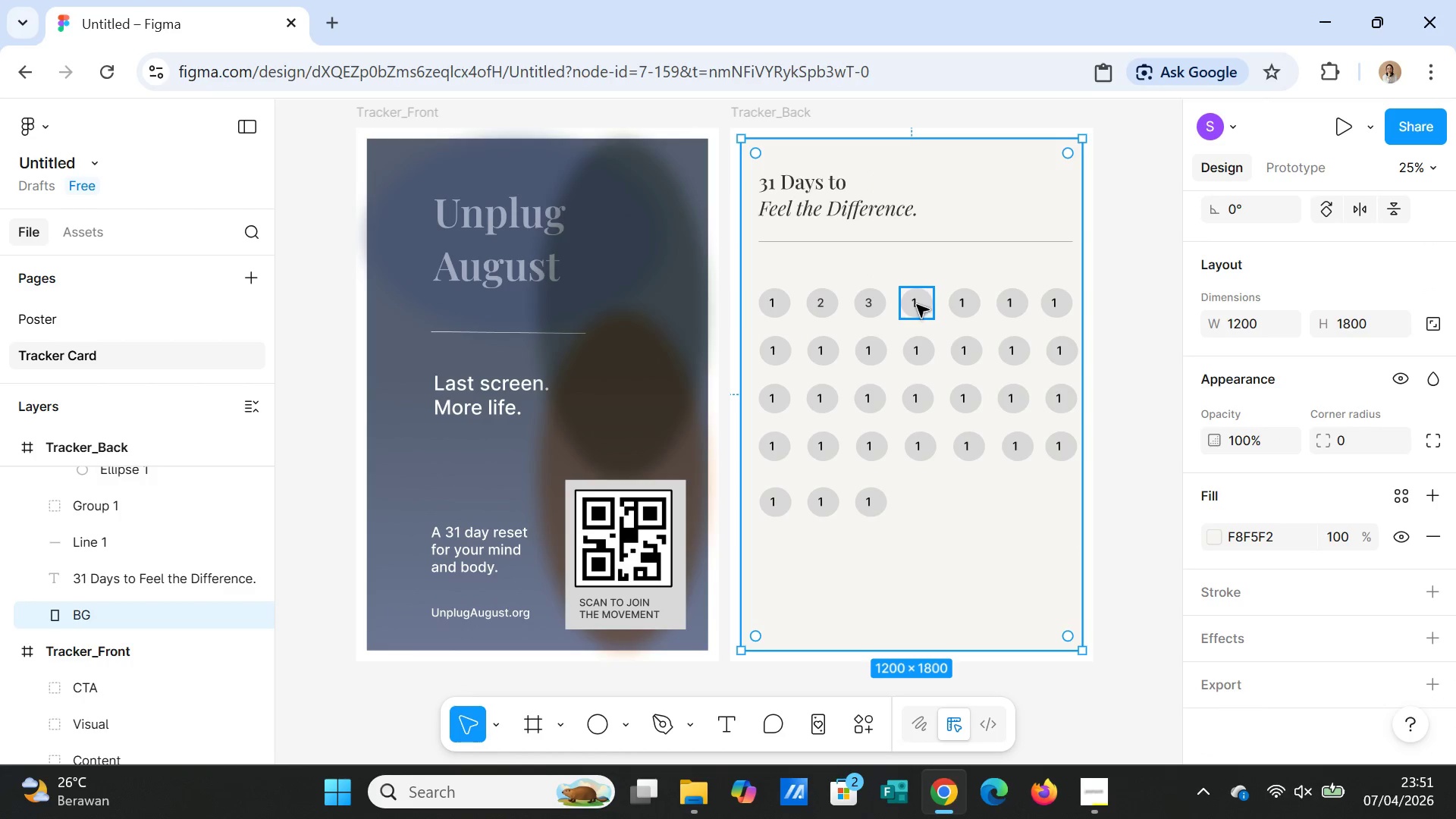 
double_click([916, 304])
 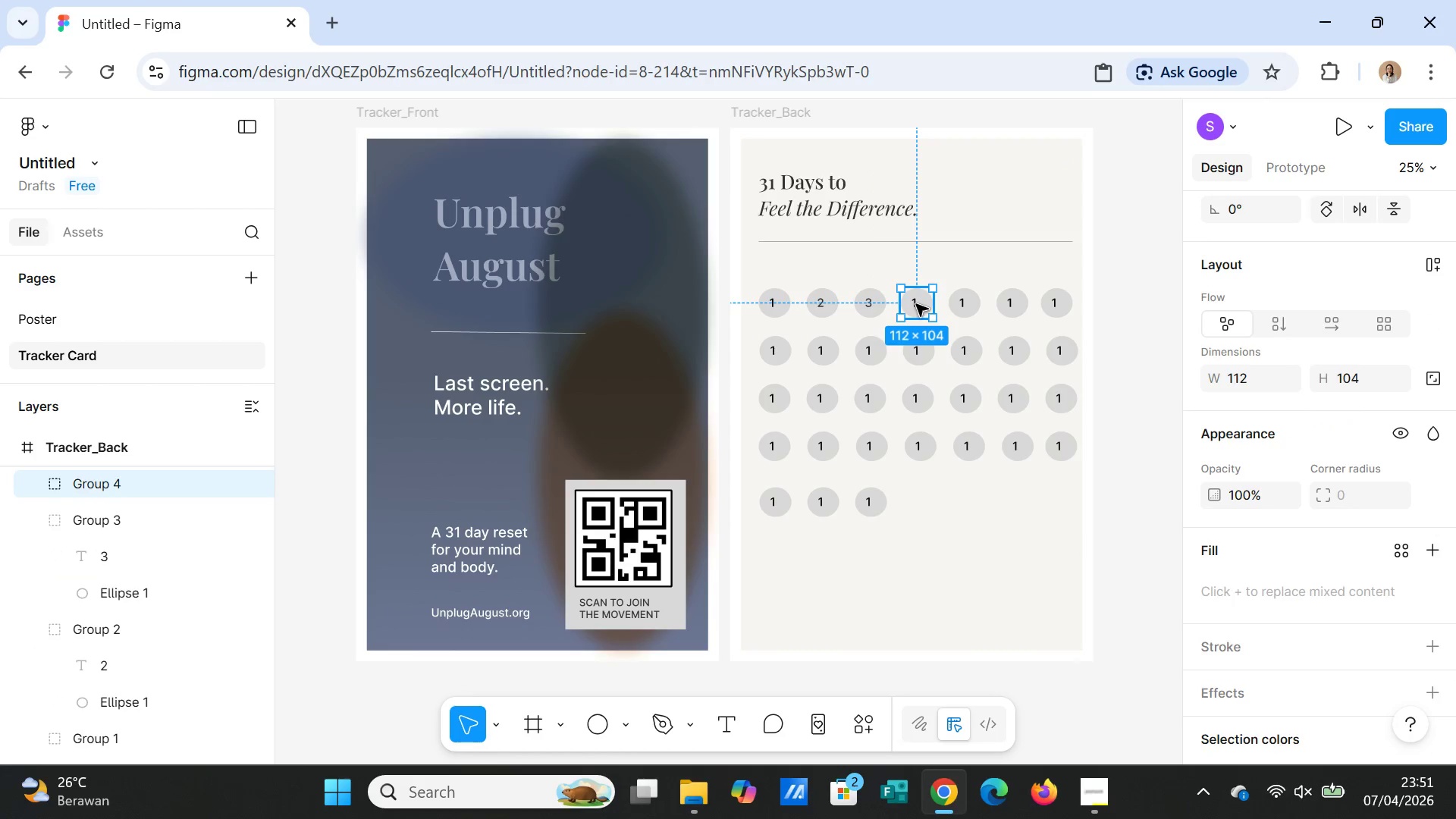 
triple_click([916, 304])
 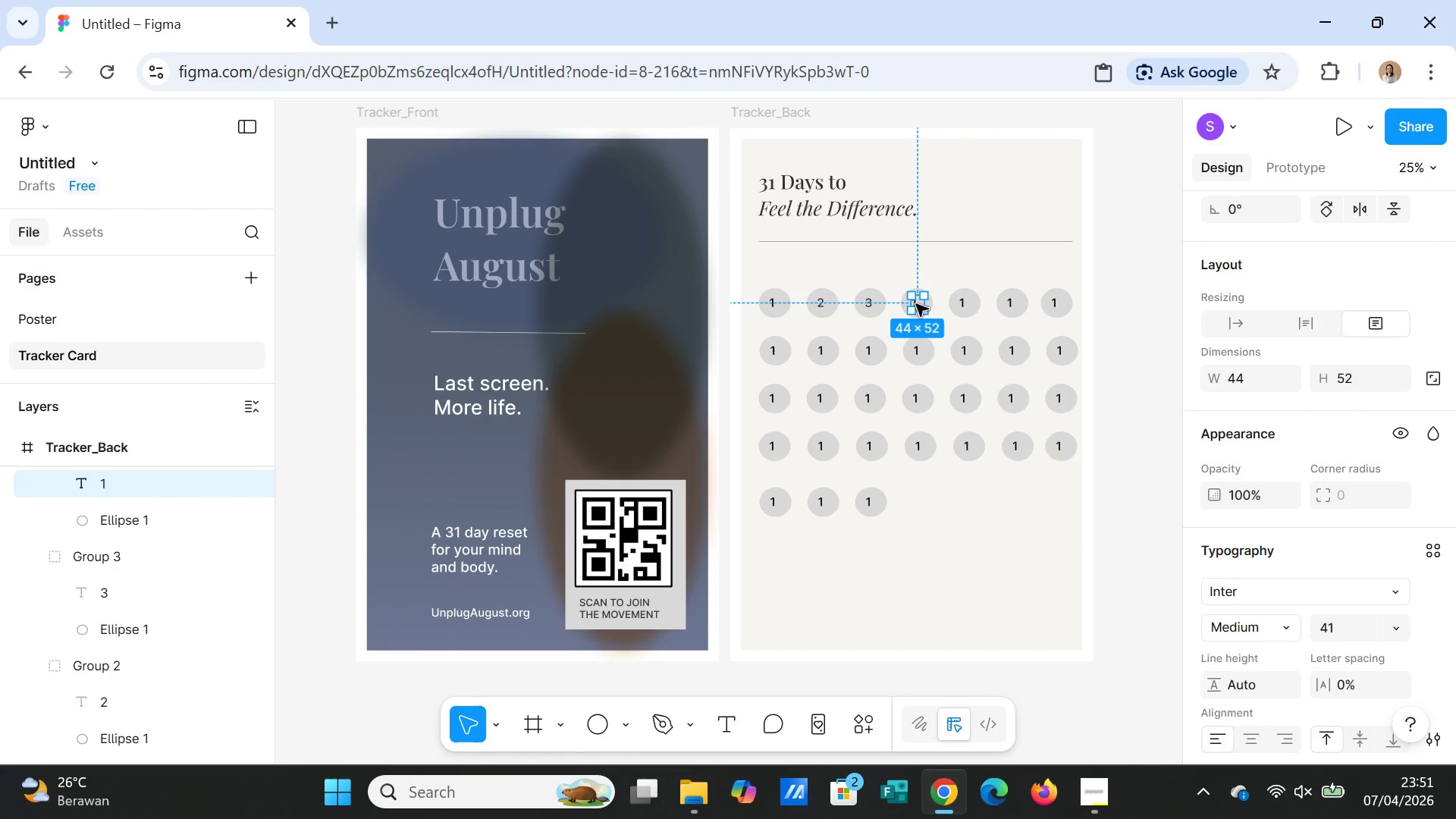 
double_click([916, 304])
 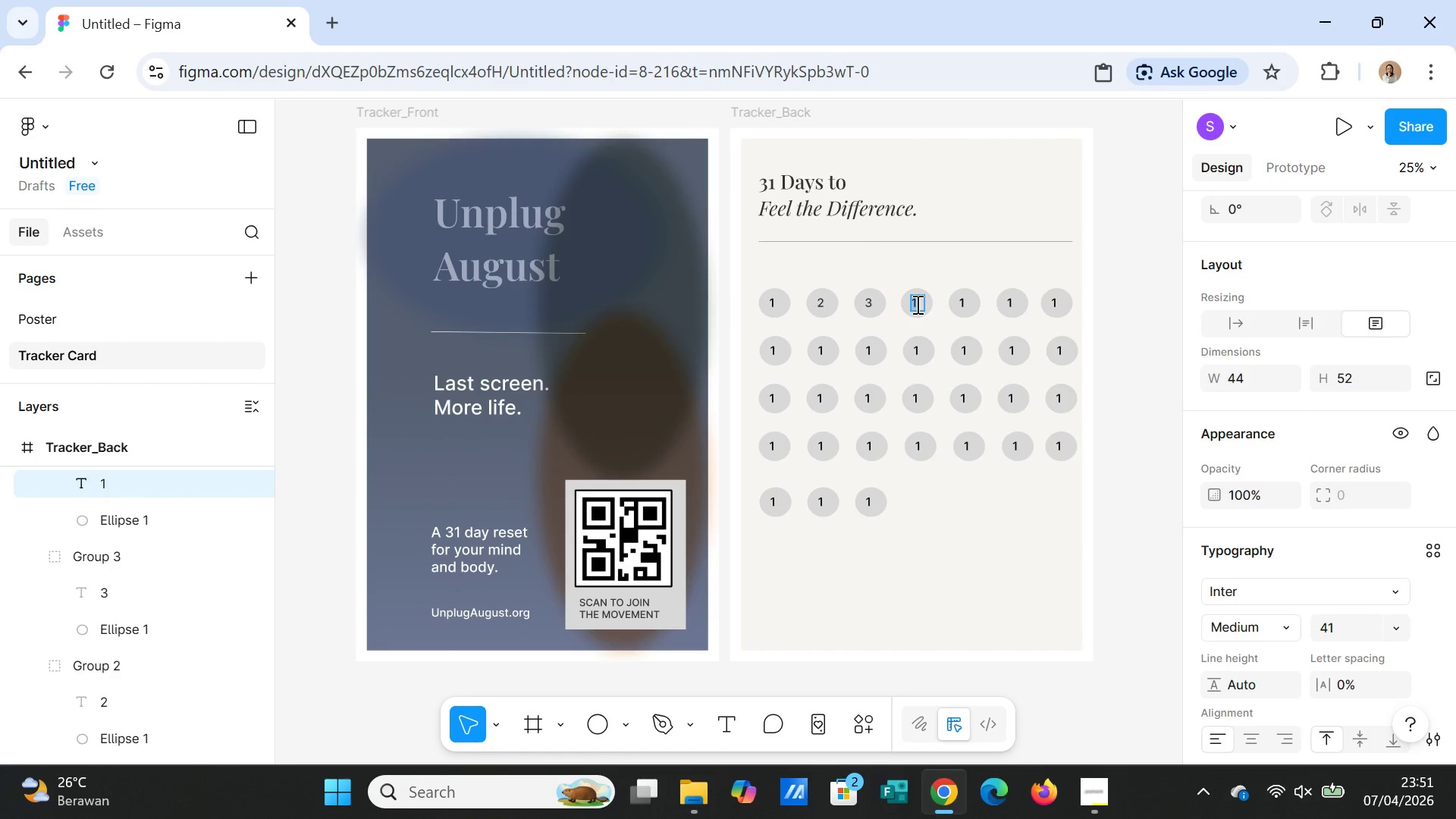 
key(4)
 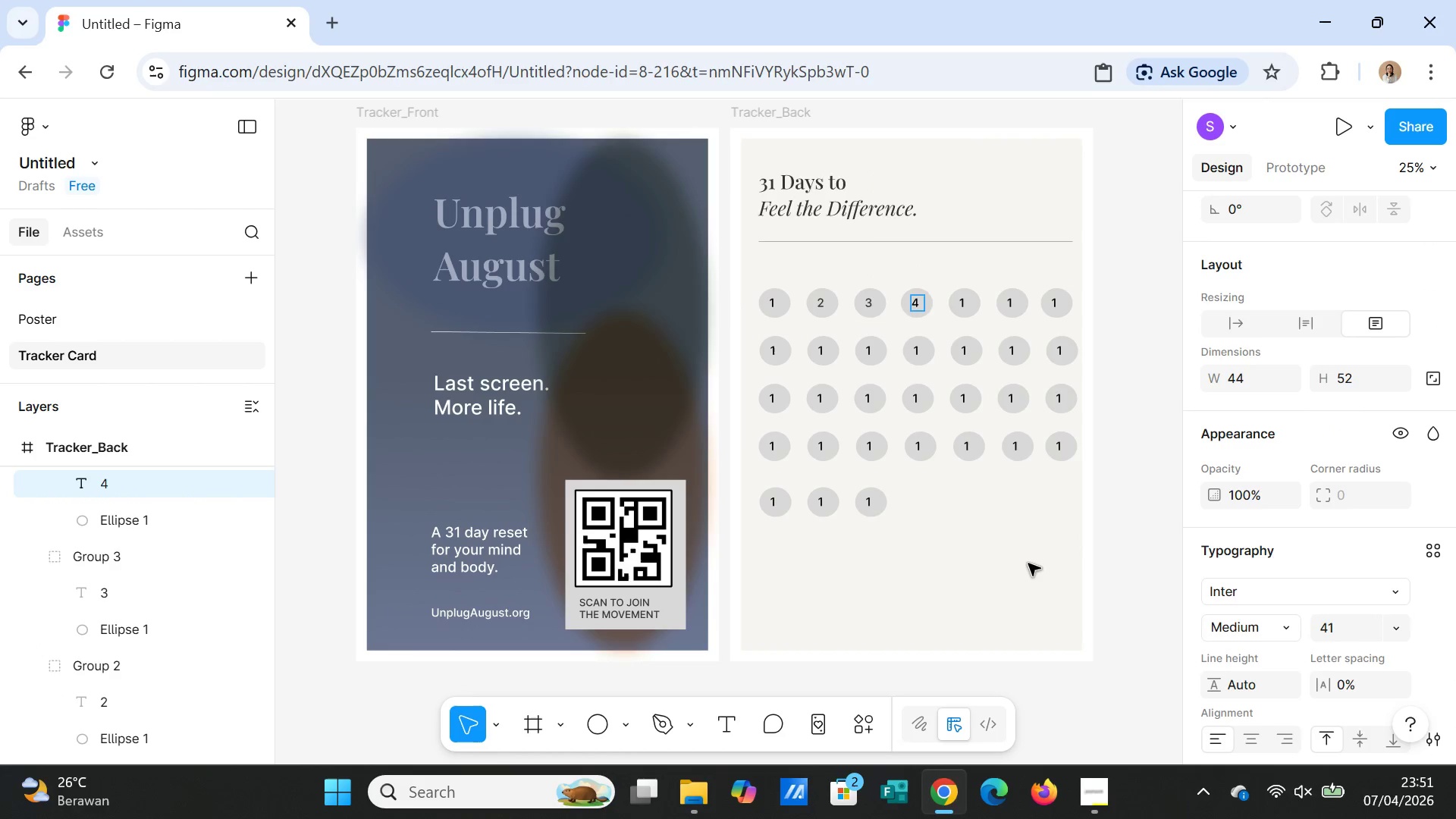 
left_click([1028, 568])
 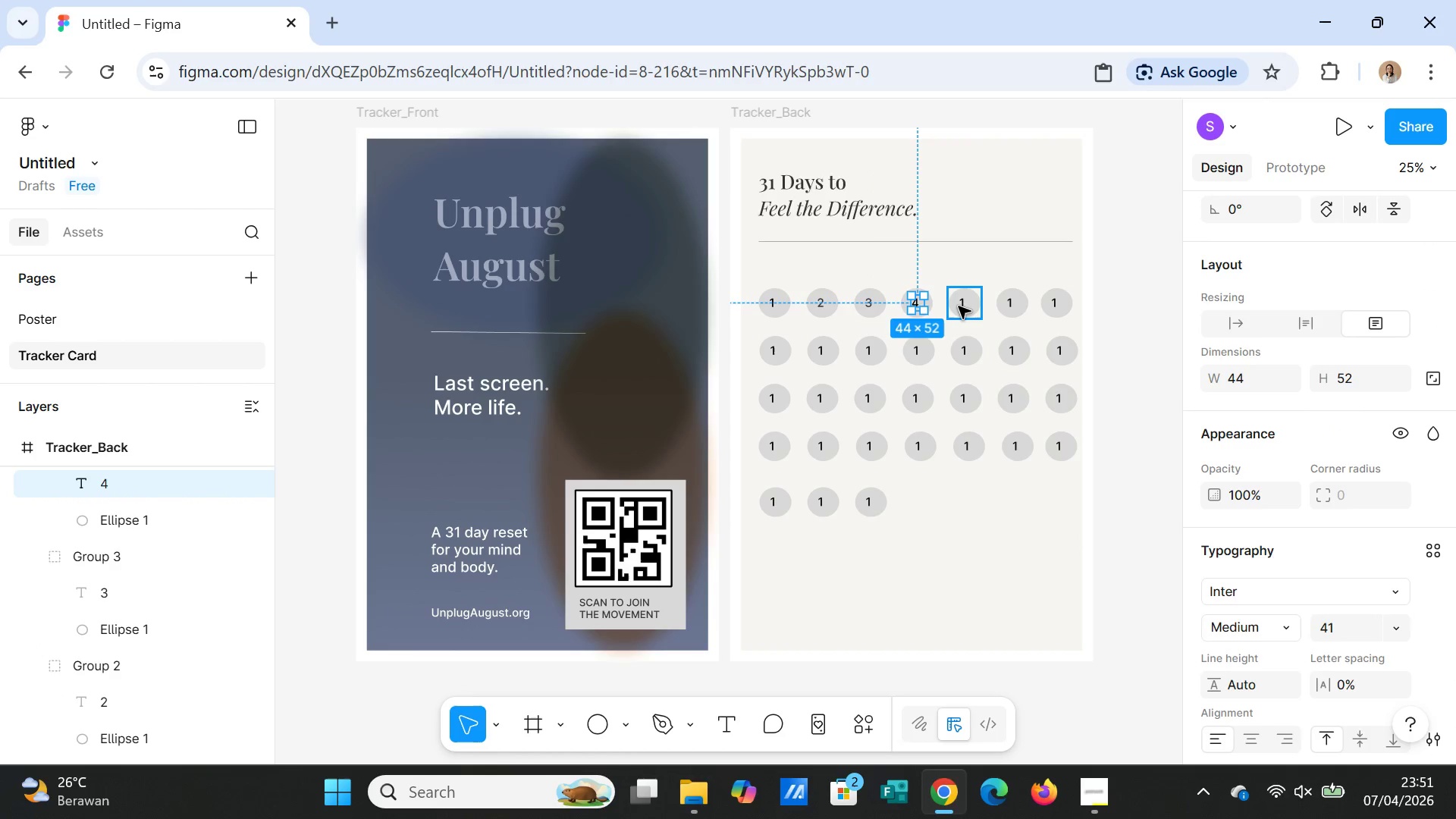 
double_click([959, 306])
 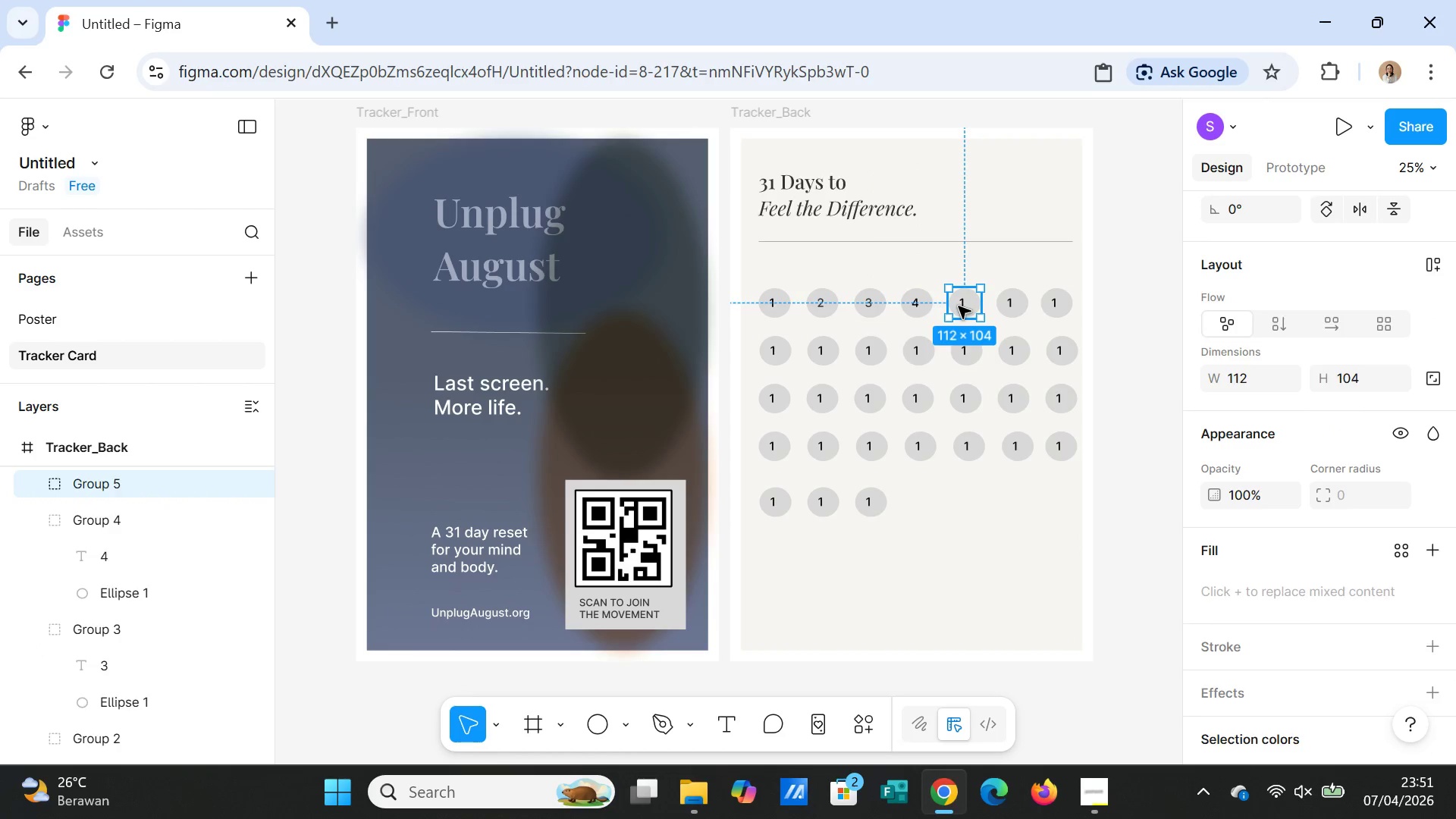 
triple_click([959, 306])
 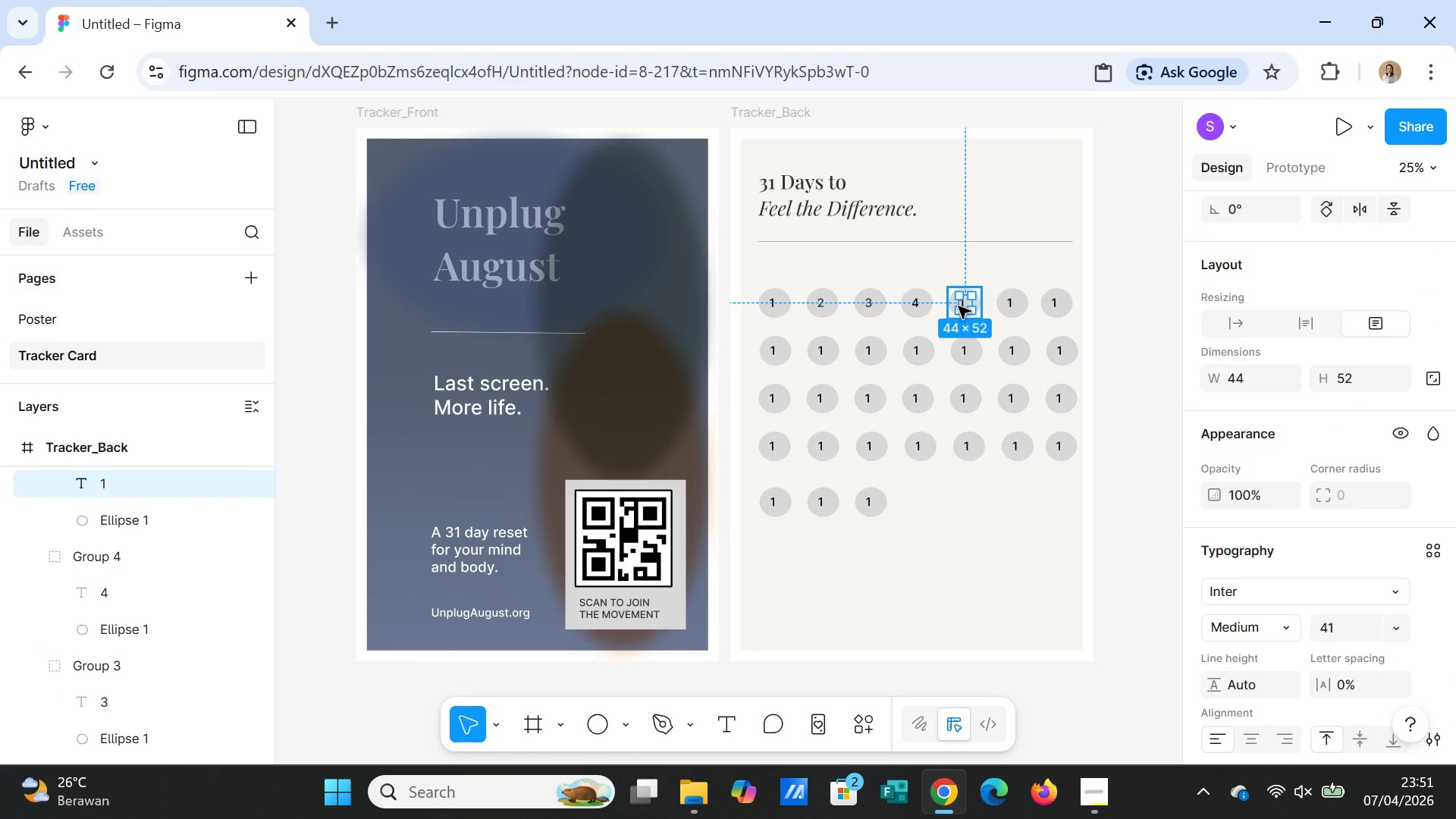 
triple_click([959, 306])
 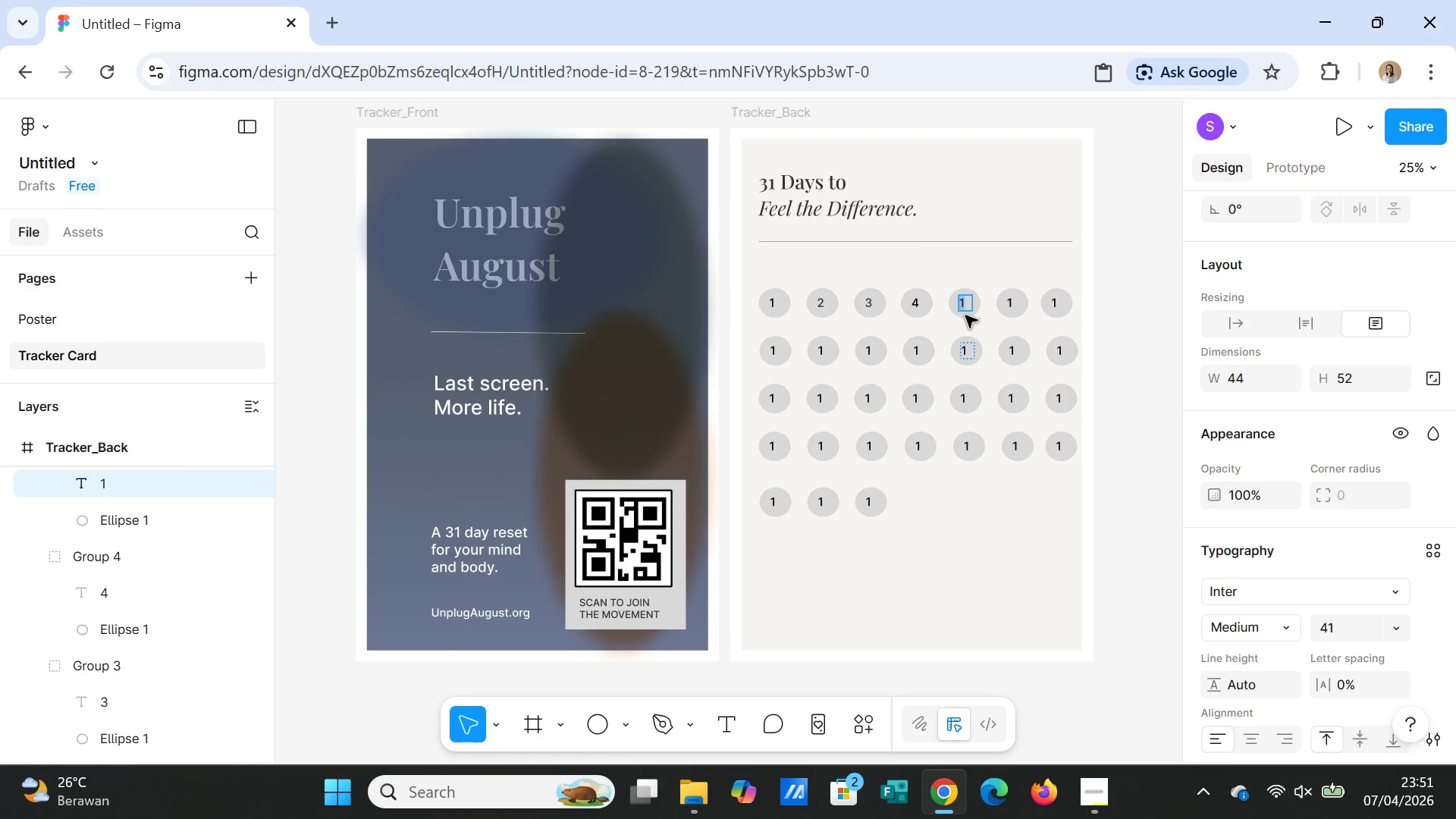 
double_click([965, 308])
 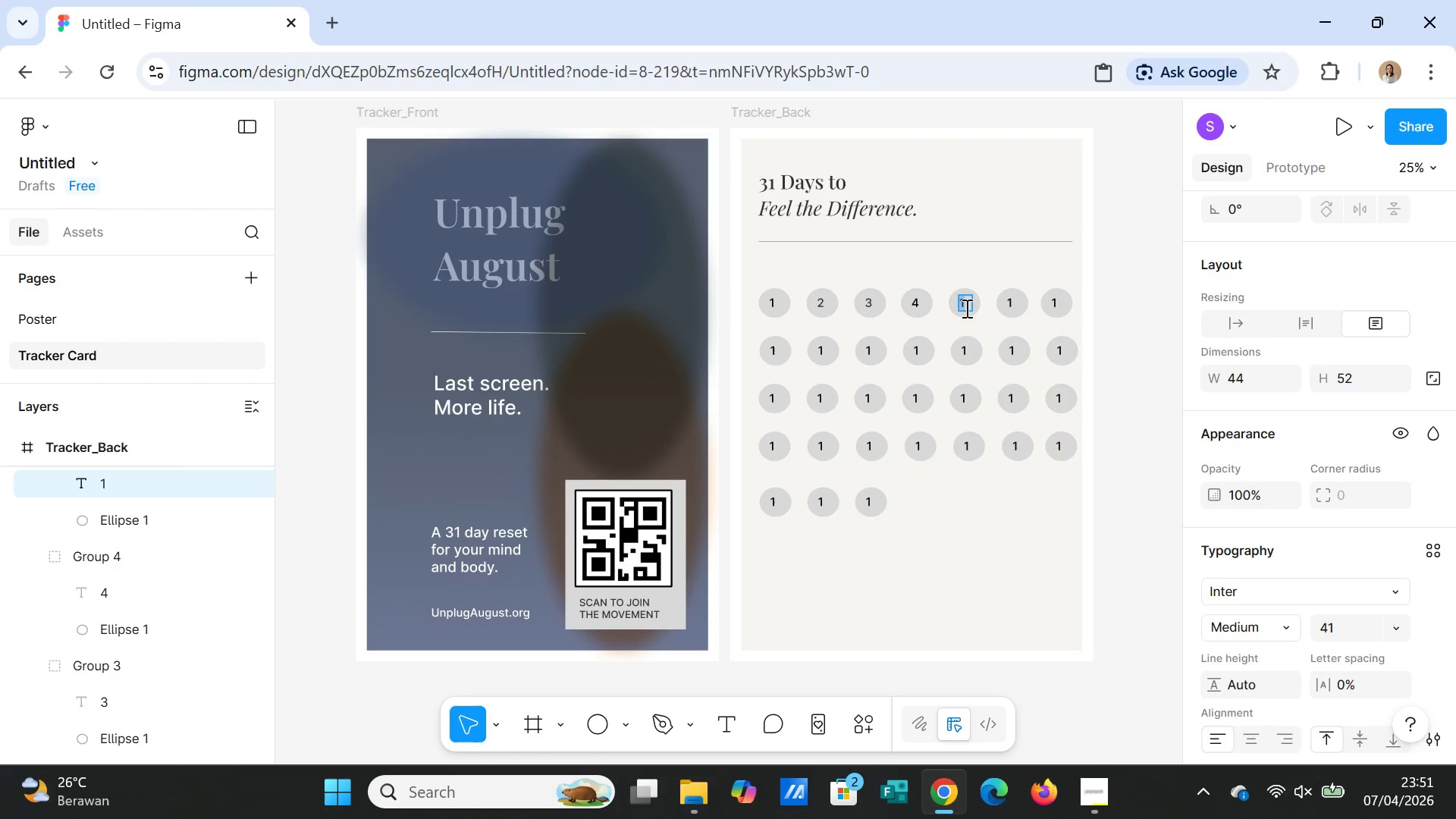 
key(ArrowRight)
 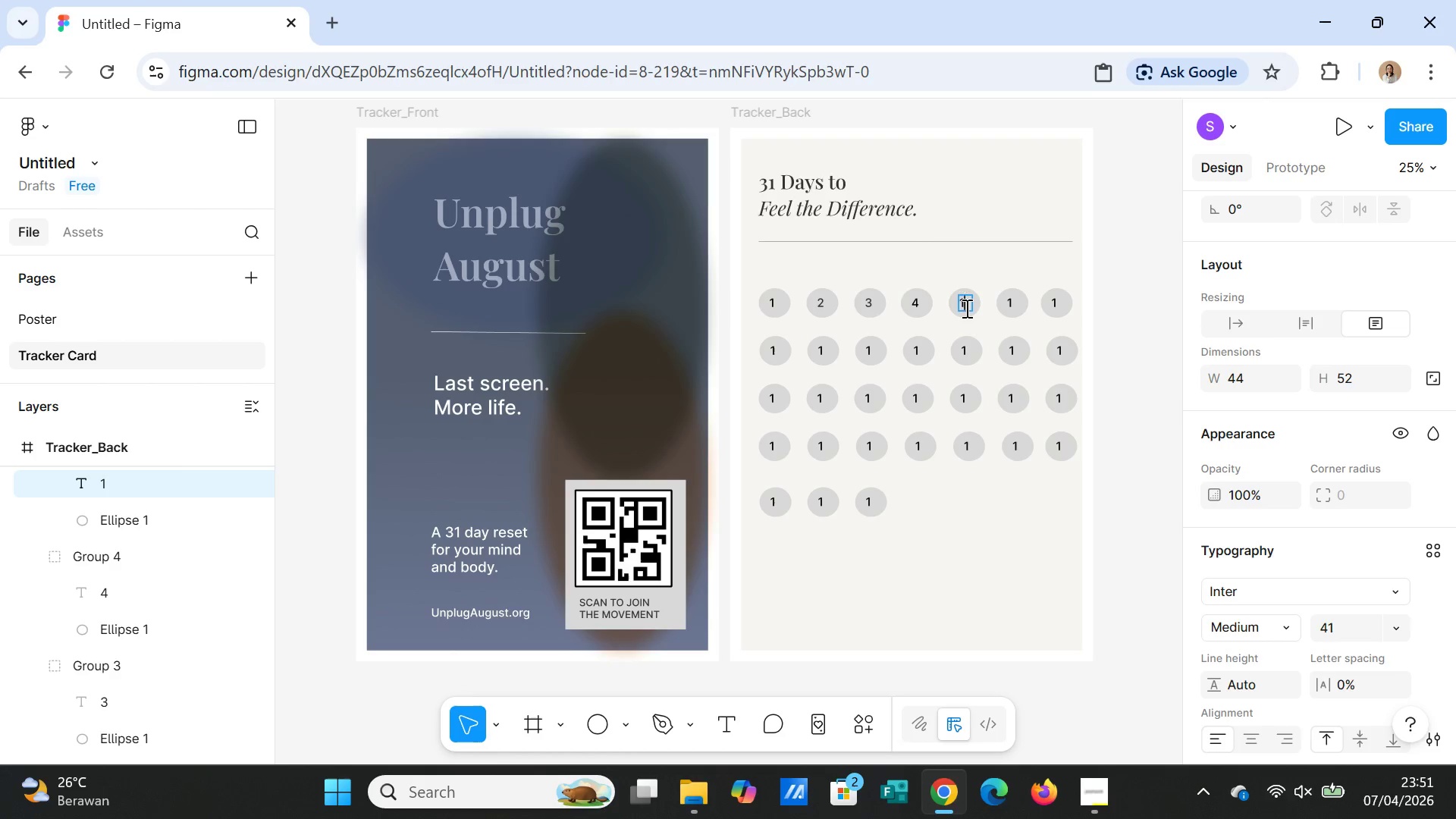 
key(Backspace)
 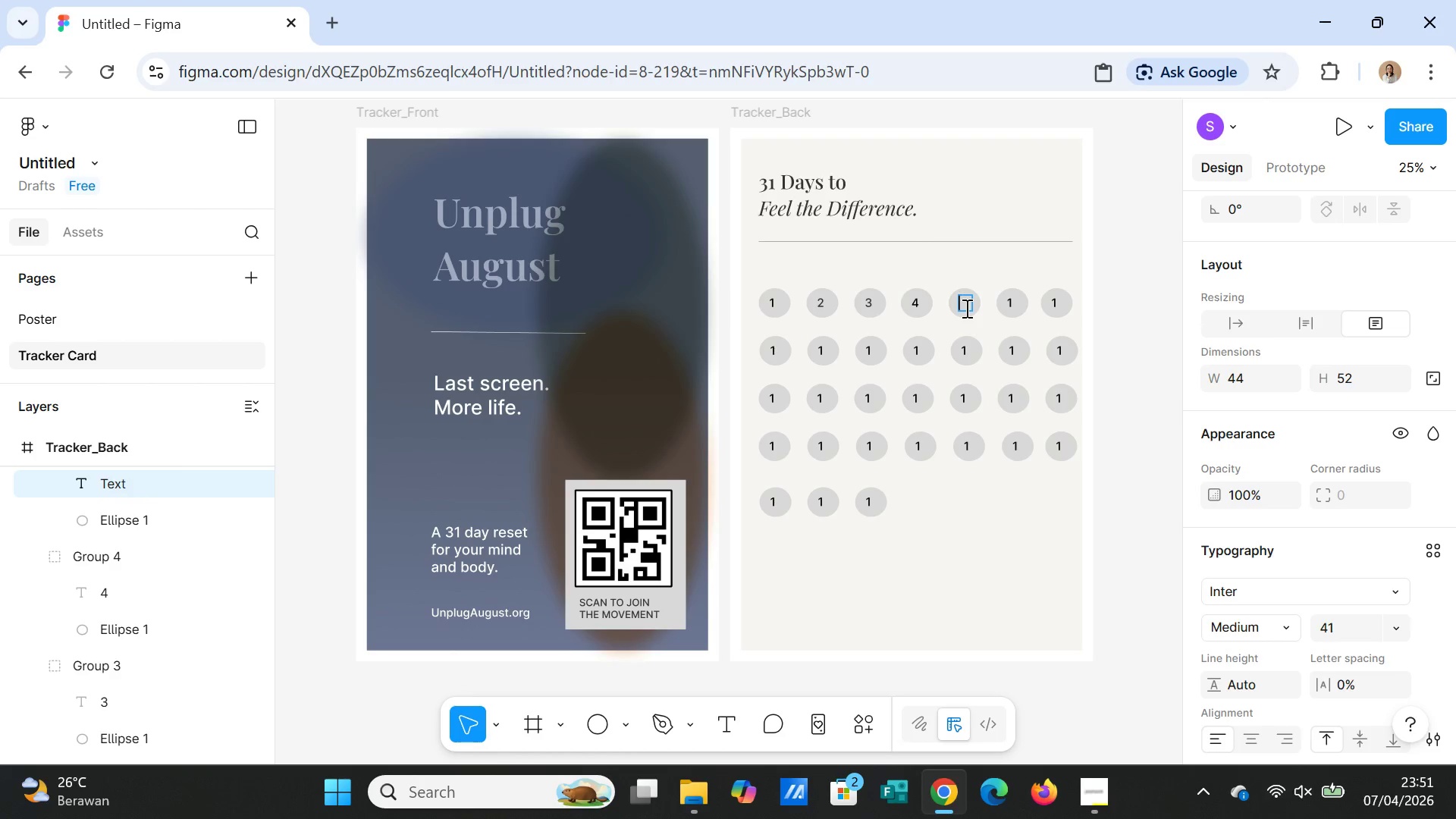 
key(5)
 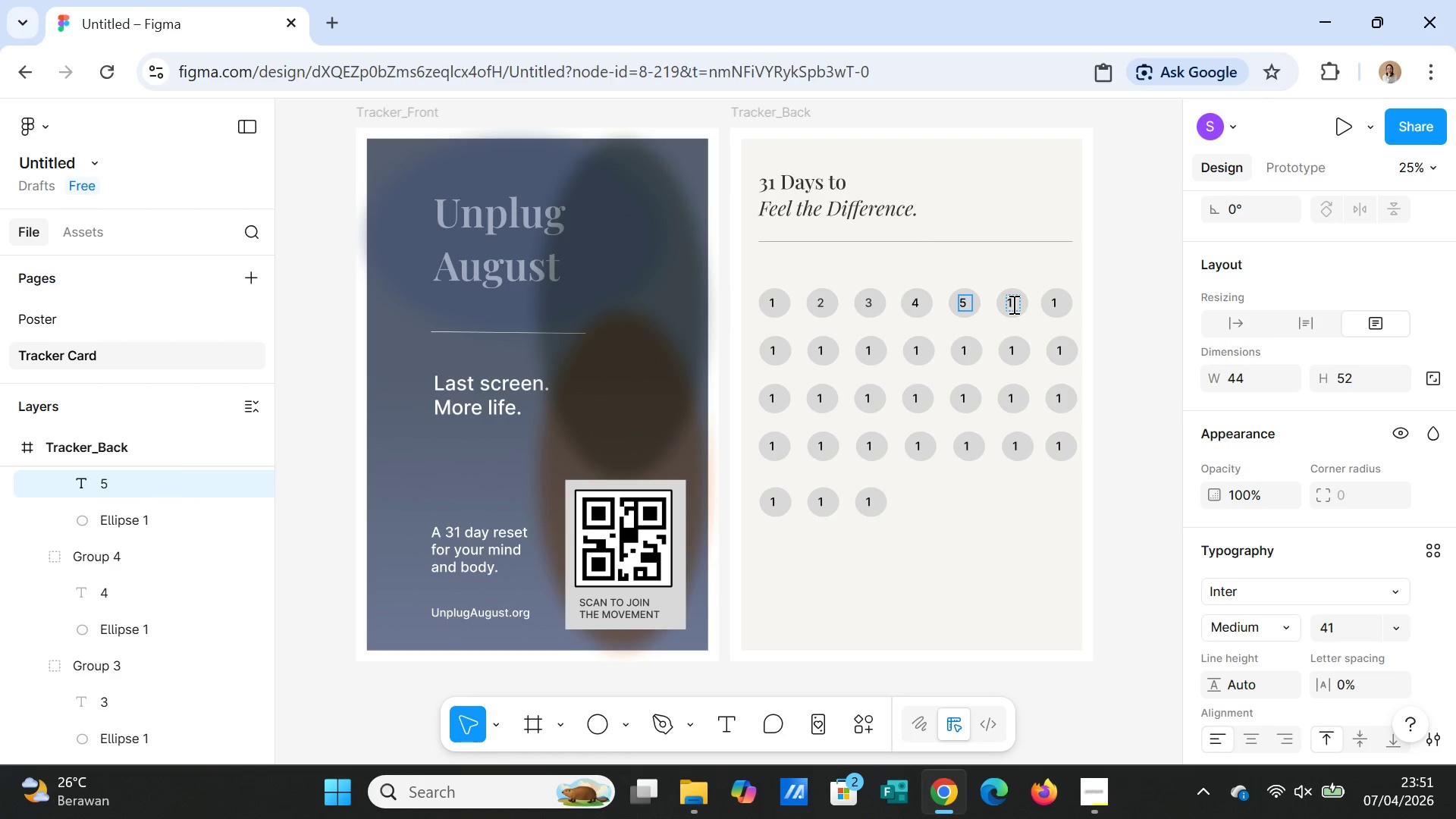 
double_click([1012, 304])
 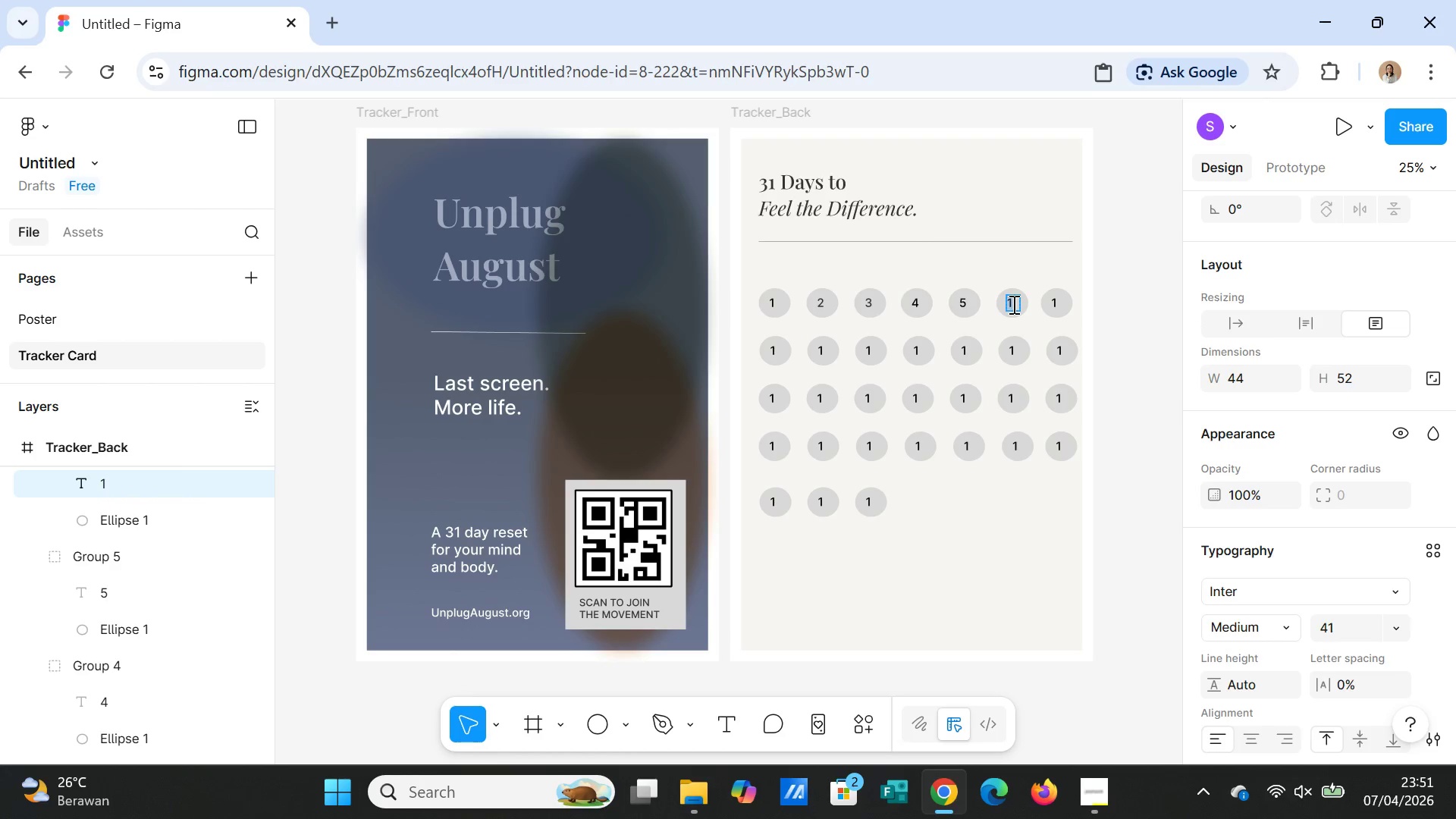 
triple_click([1012, 304])
 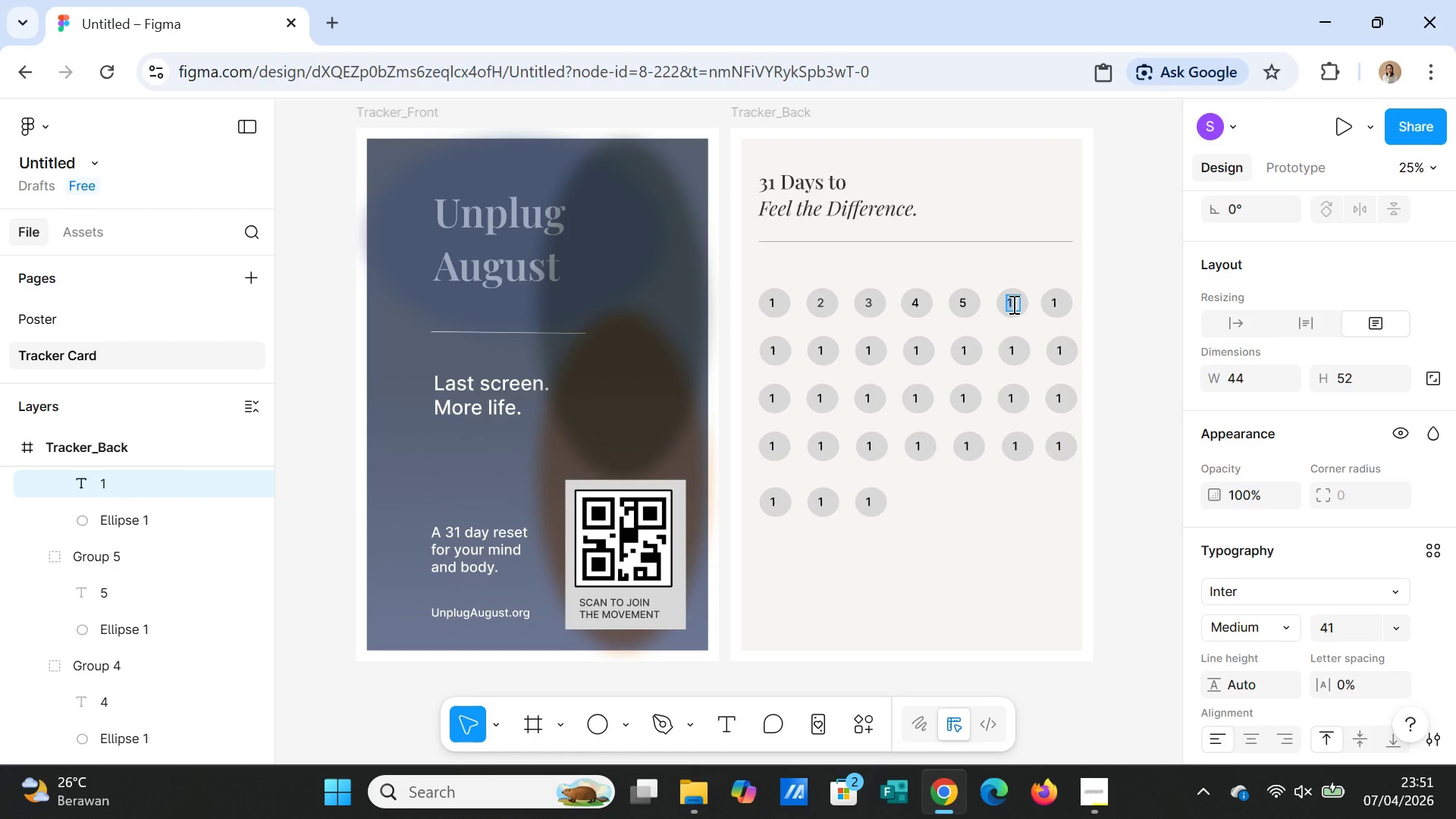 
key(6)
 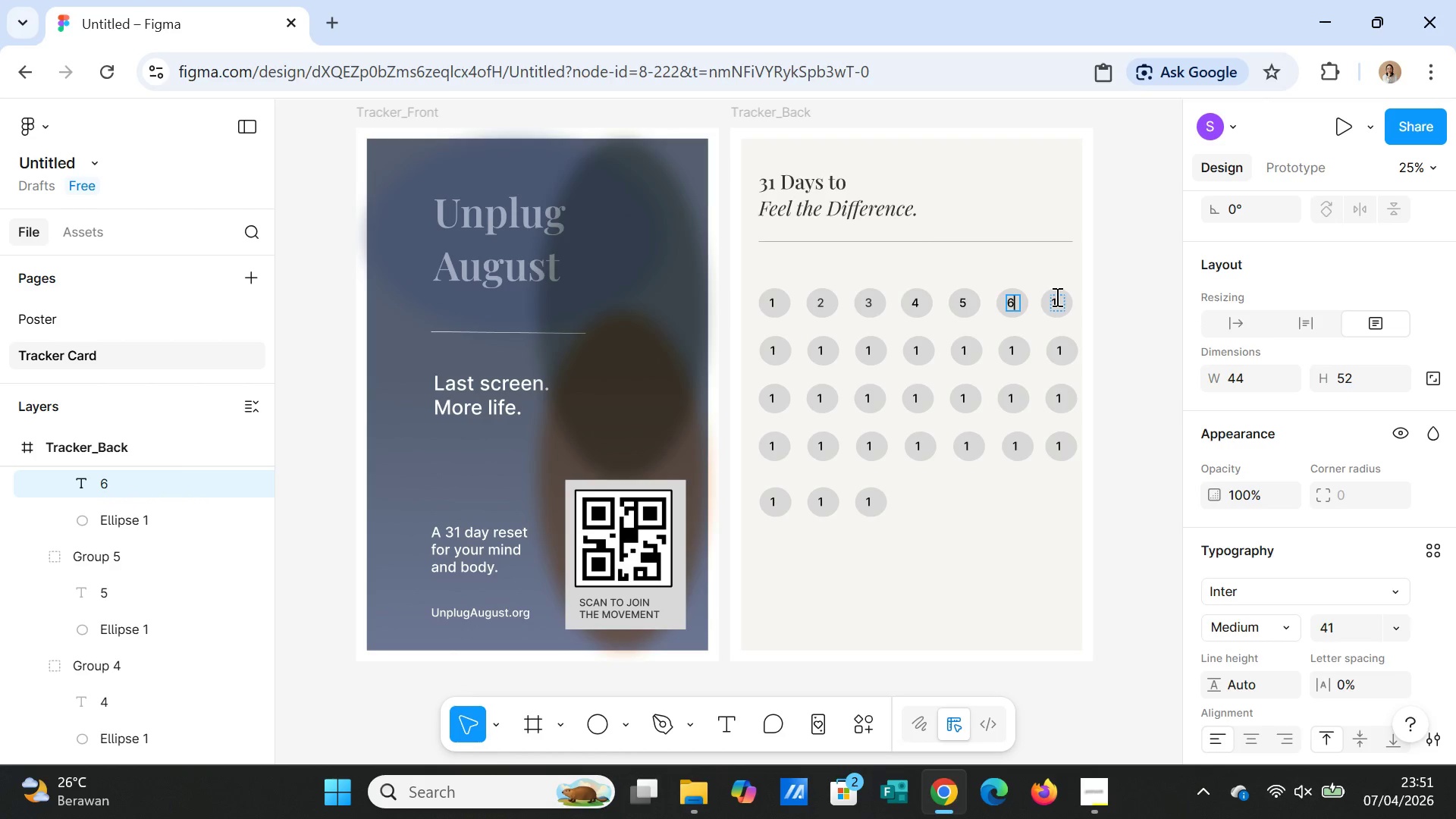 
double_click([1056, 297])
 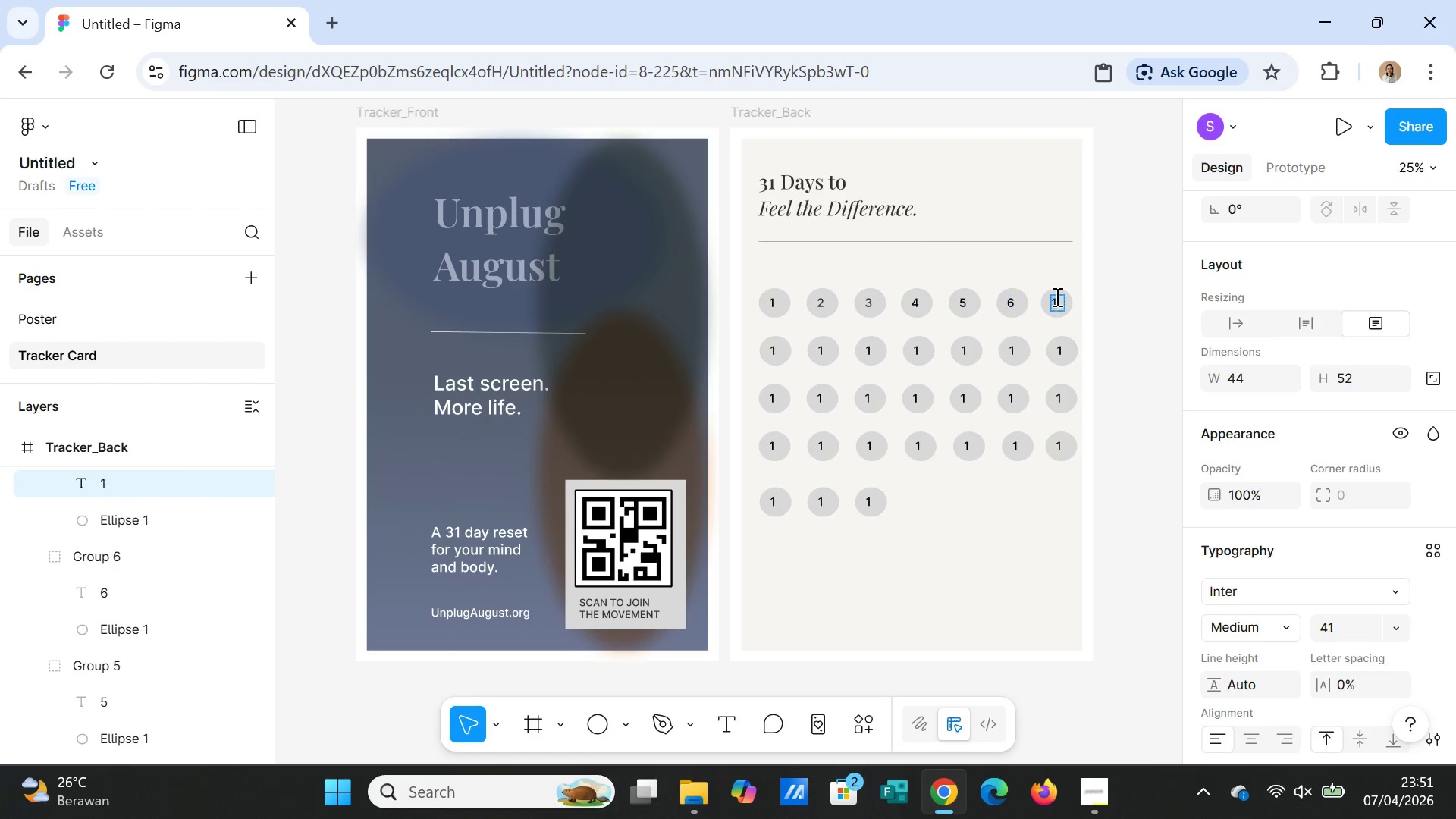 
triple_click([1056, 297])
 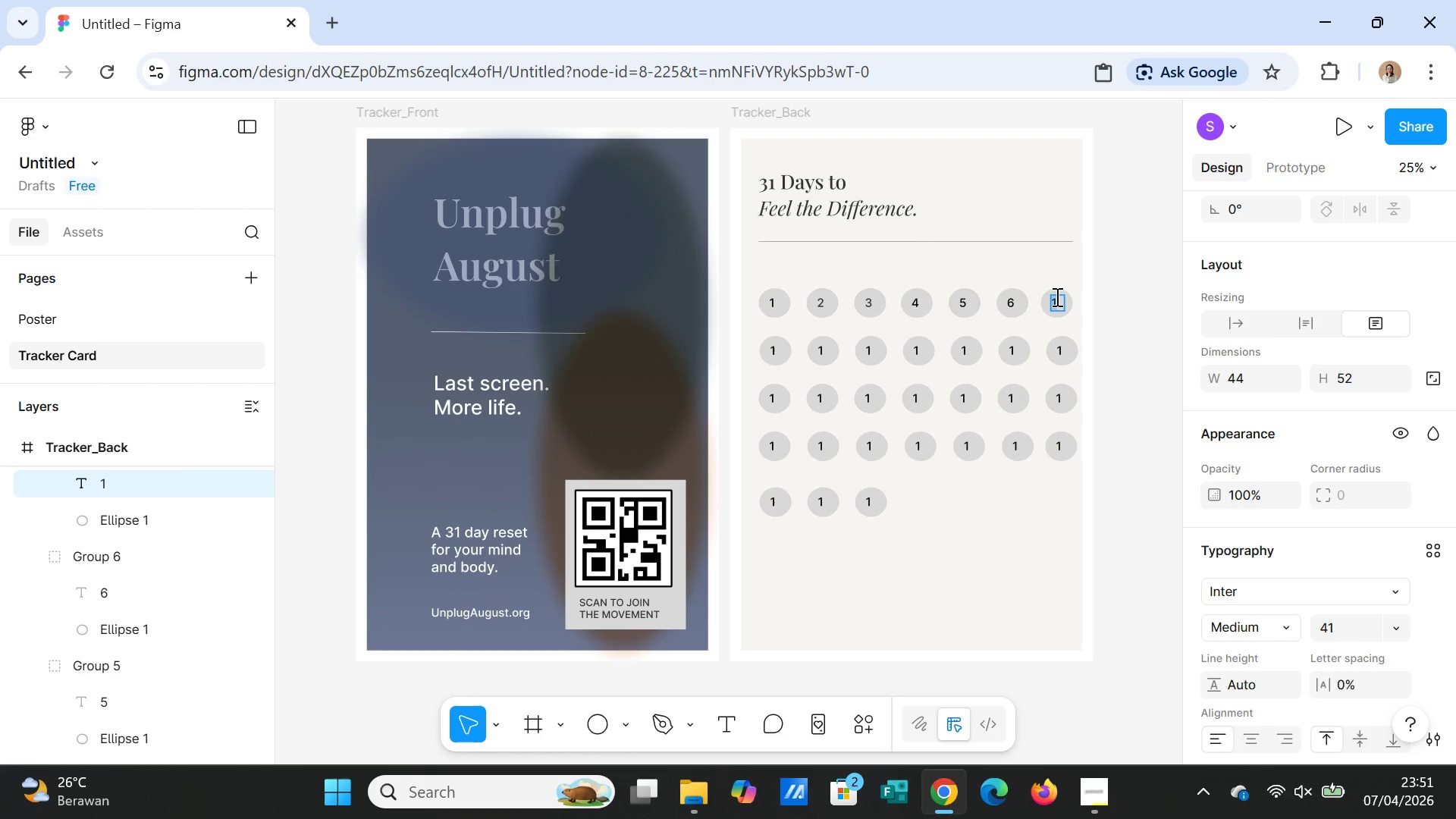 
key(7)
 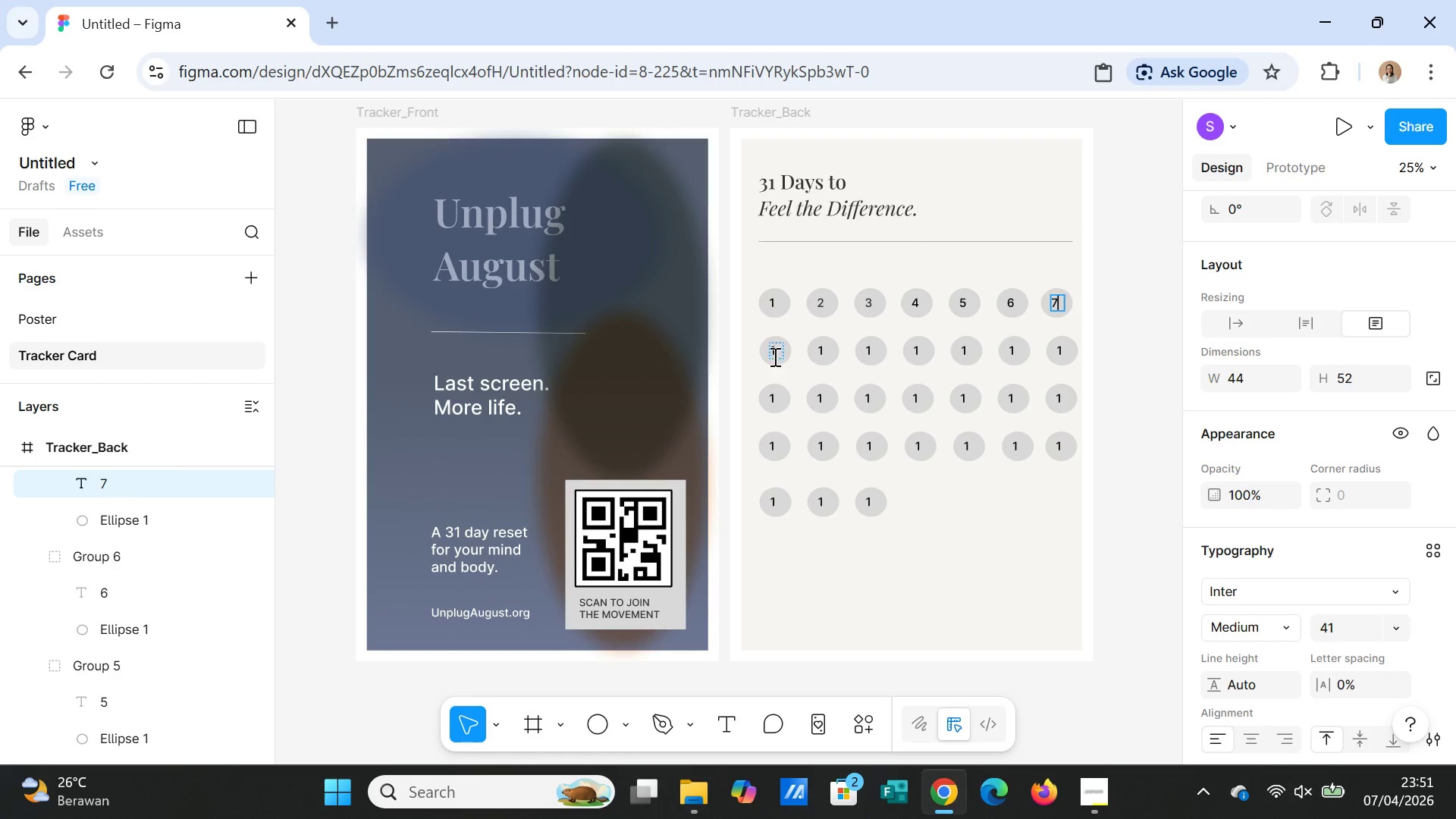 
double_click([774, 356])
 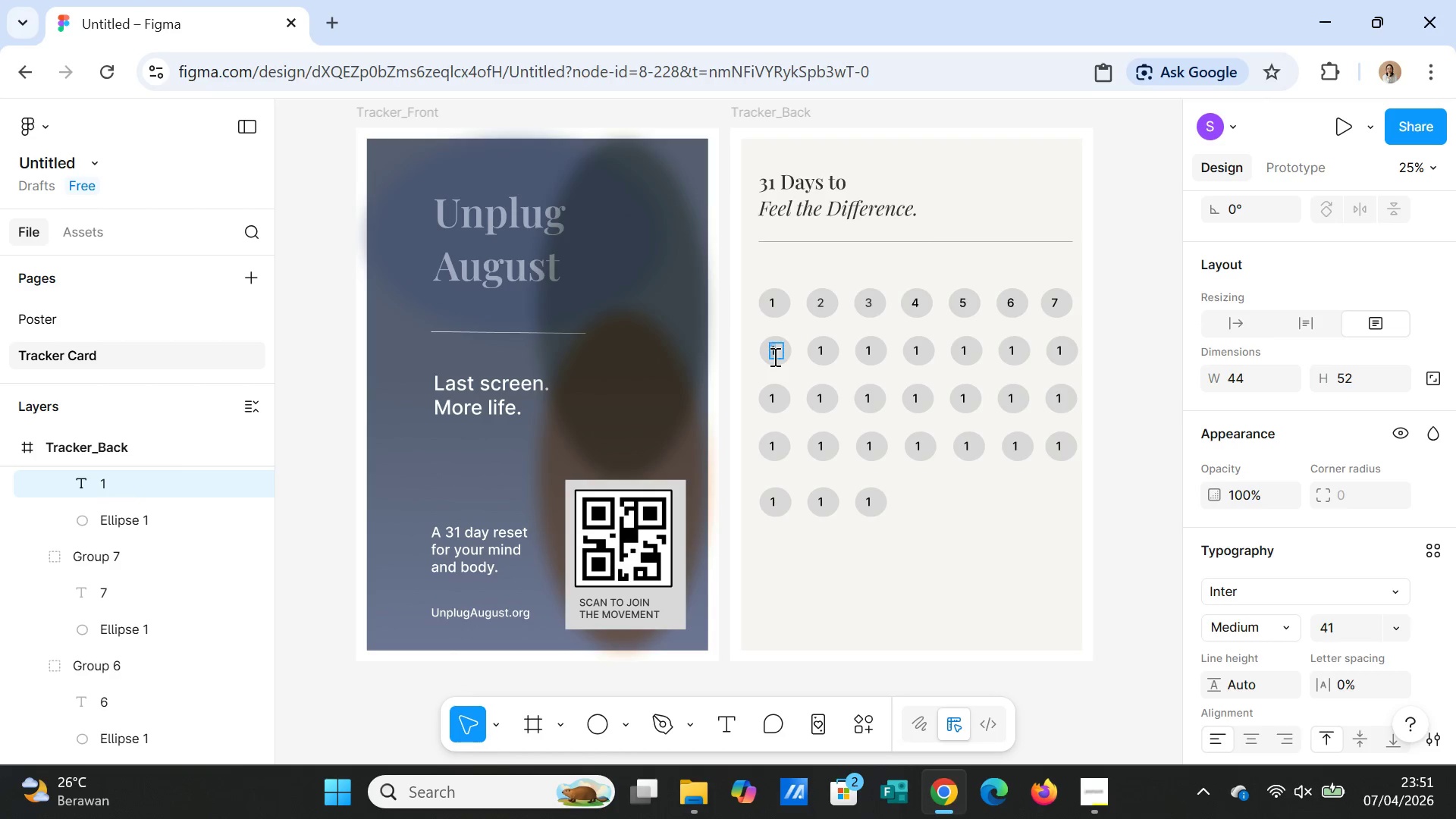 
triple_click([774, 356])
 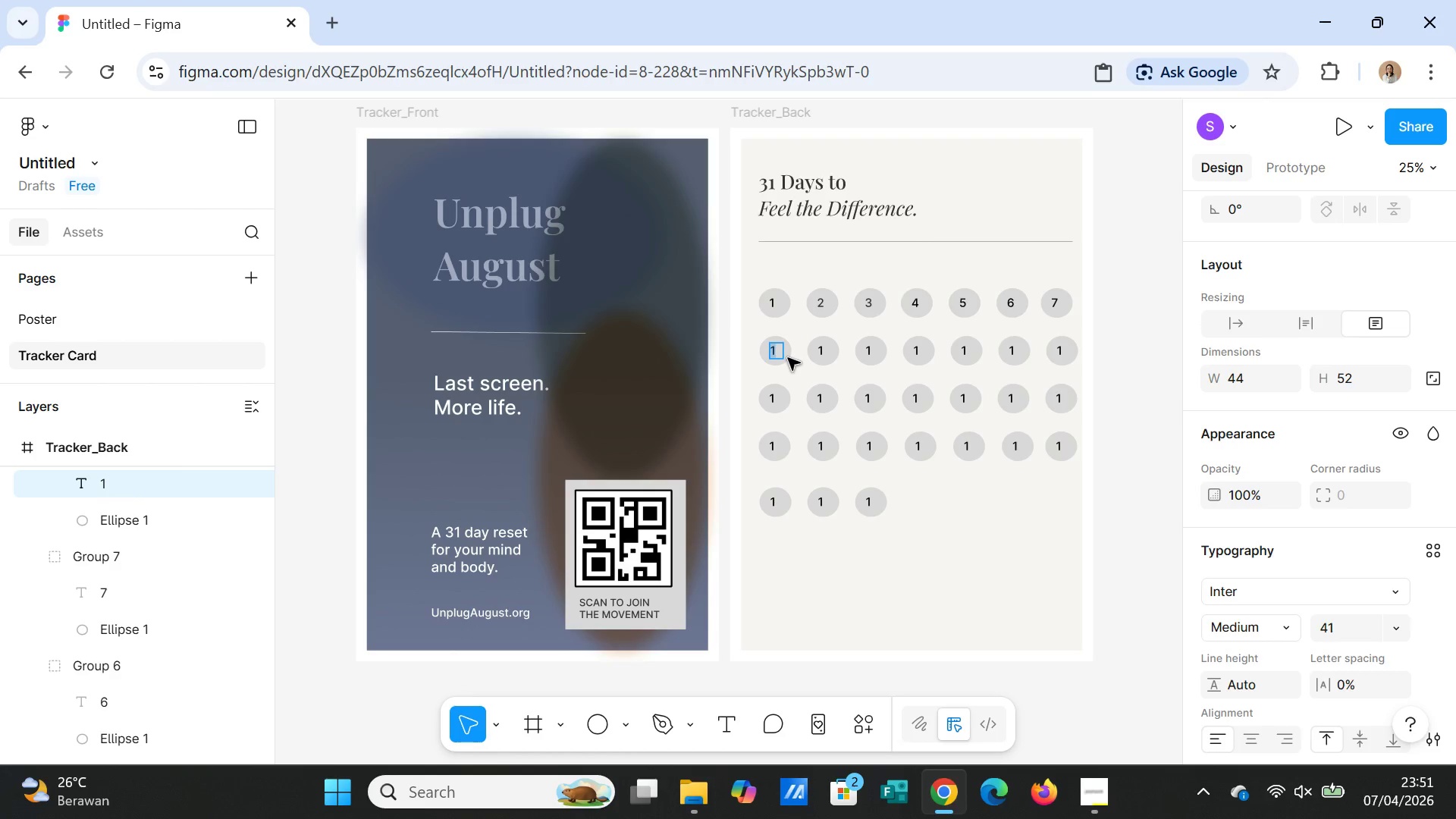 
key(8)
 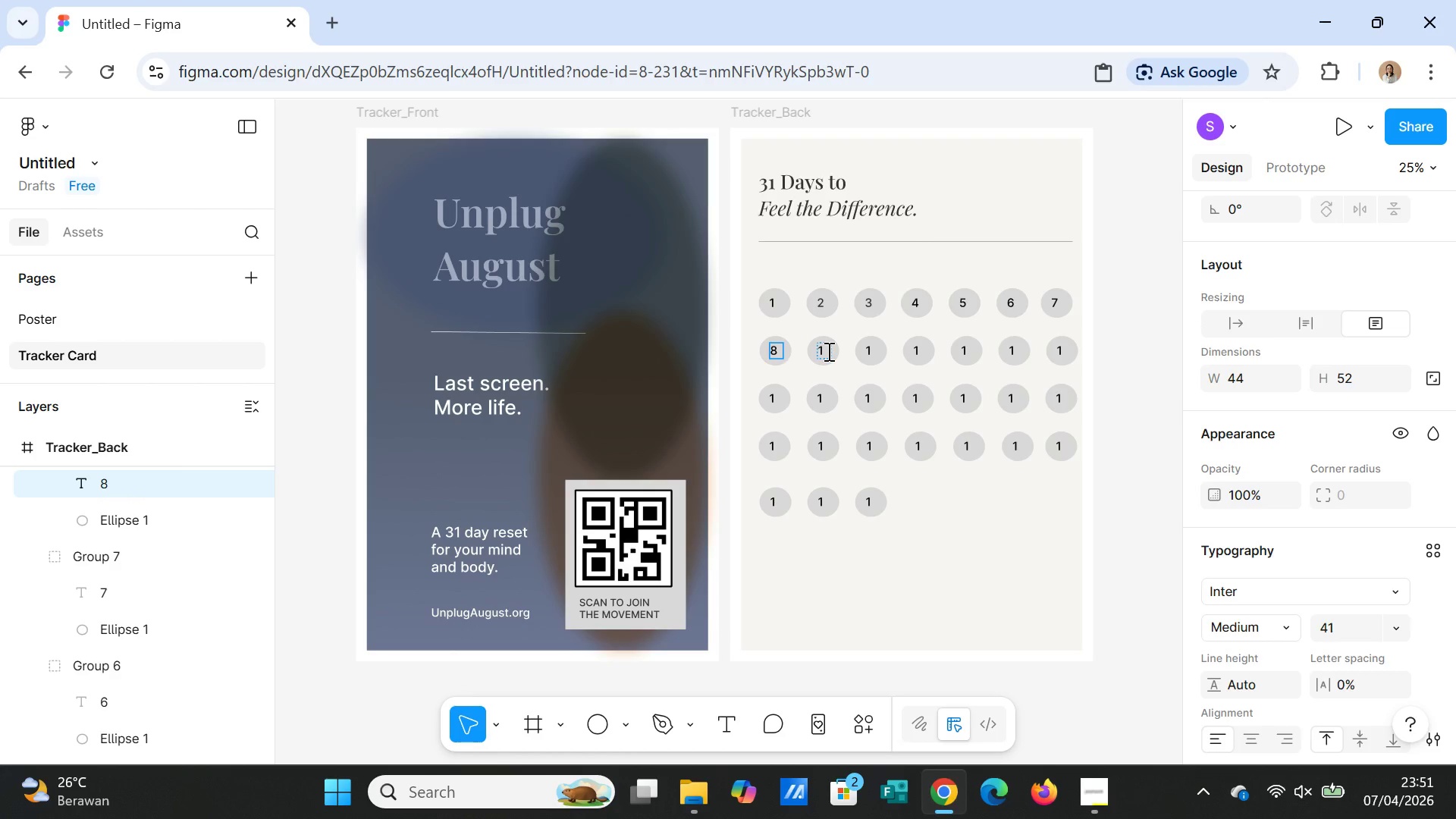 
double_click([827, 351])
 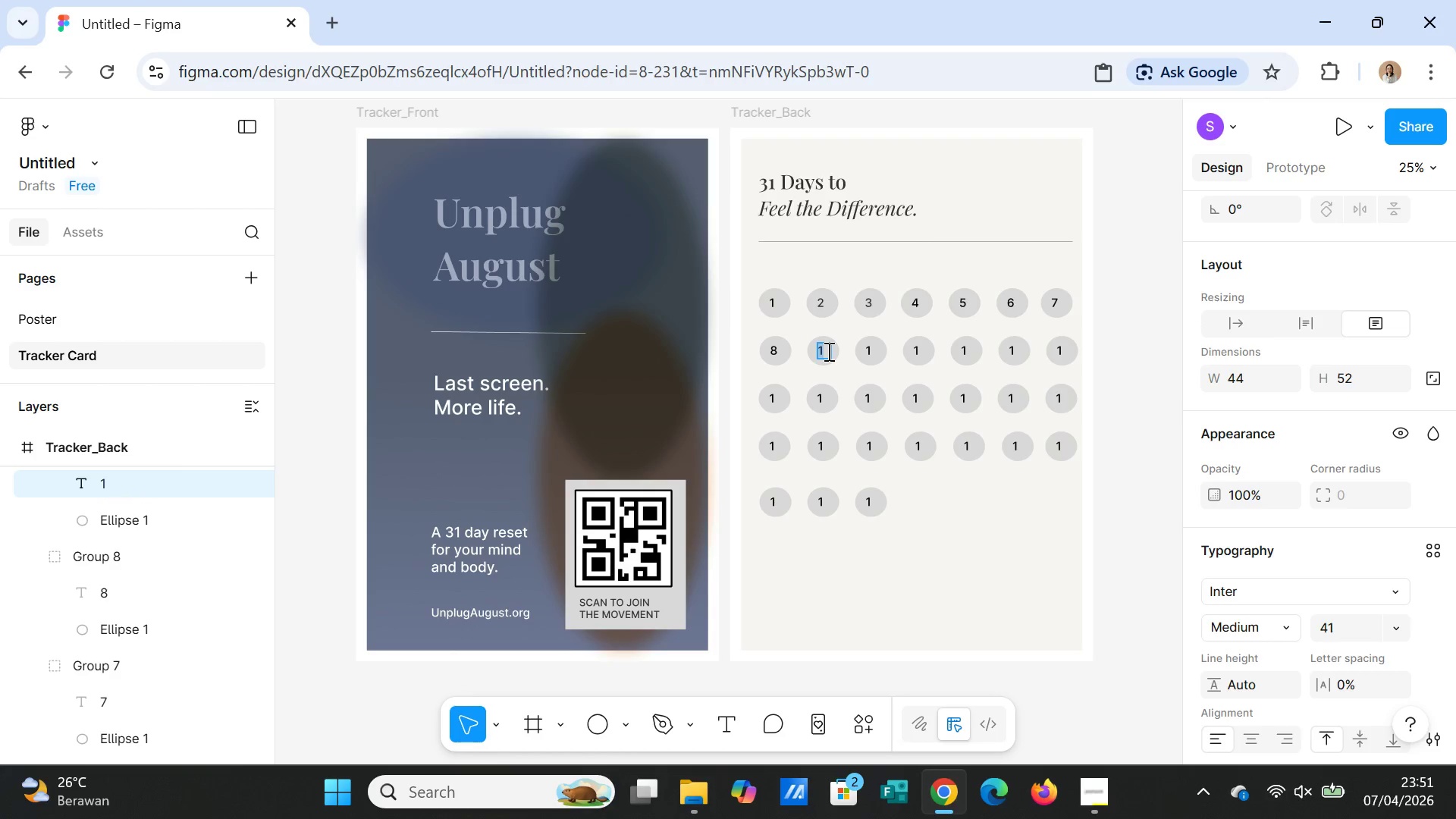 
triple_click([827, 351])
 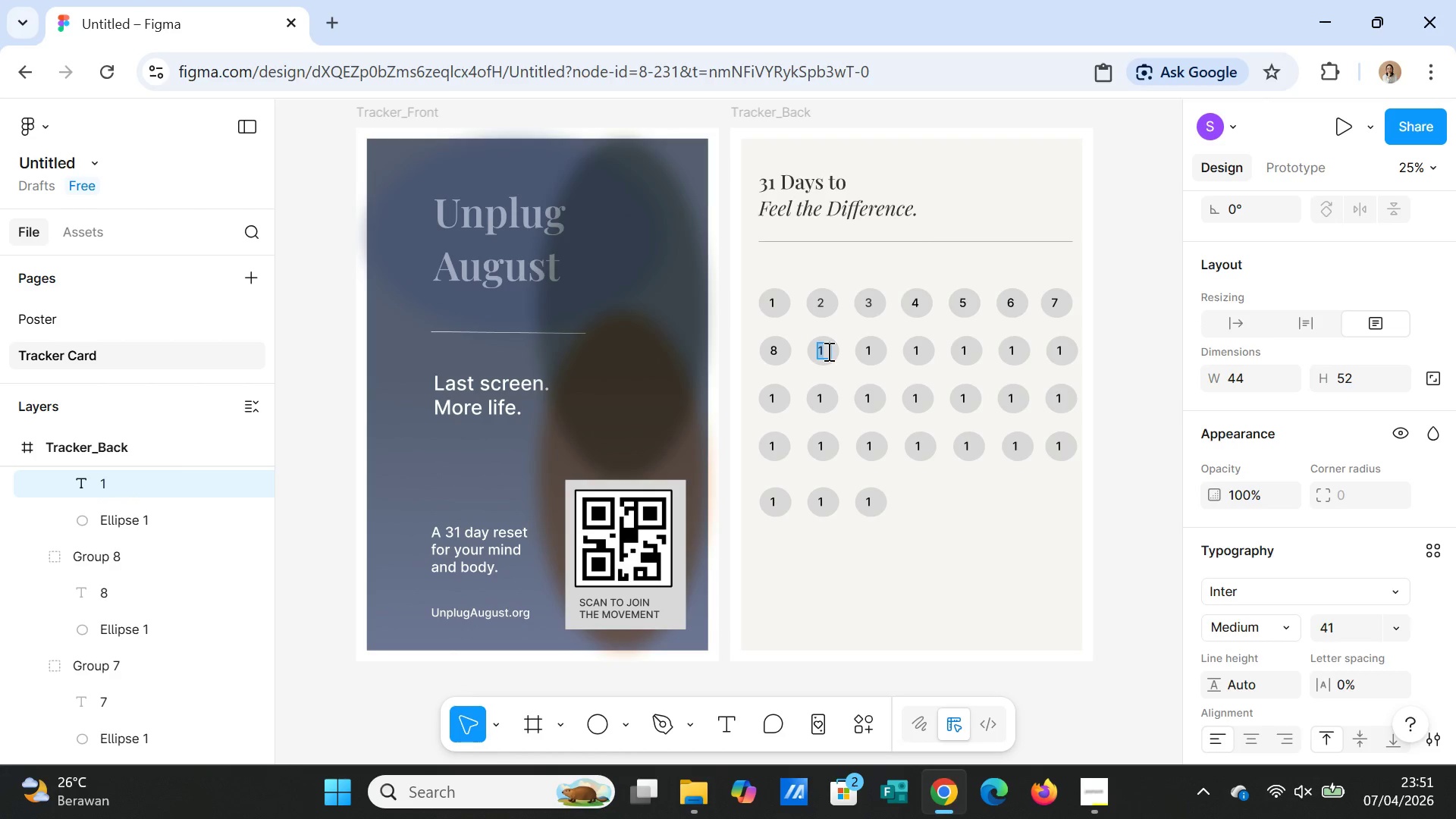 
key(8)
 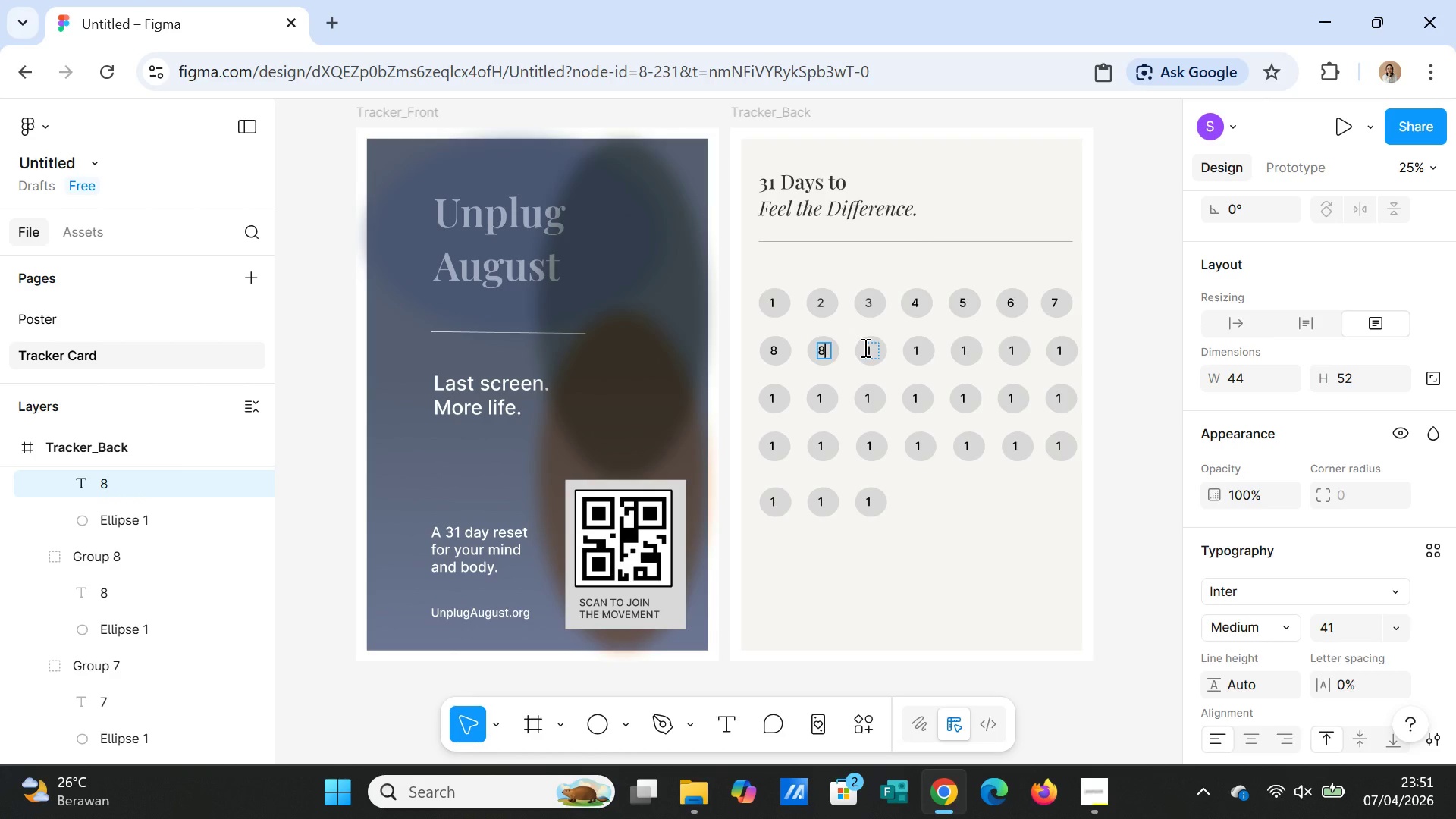 
key(Backspace)
 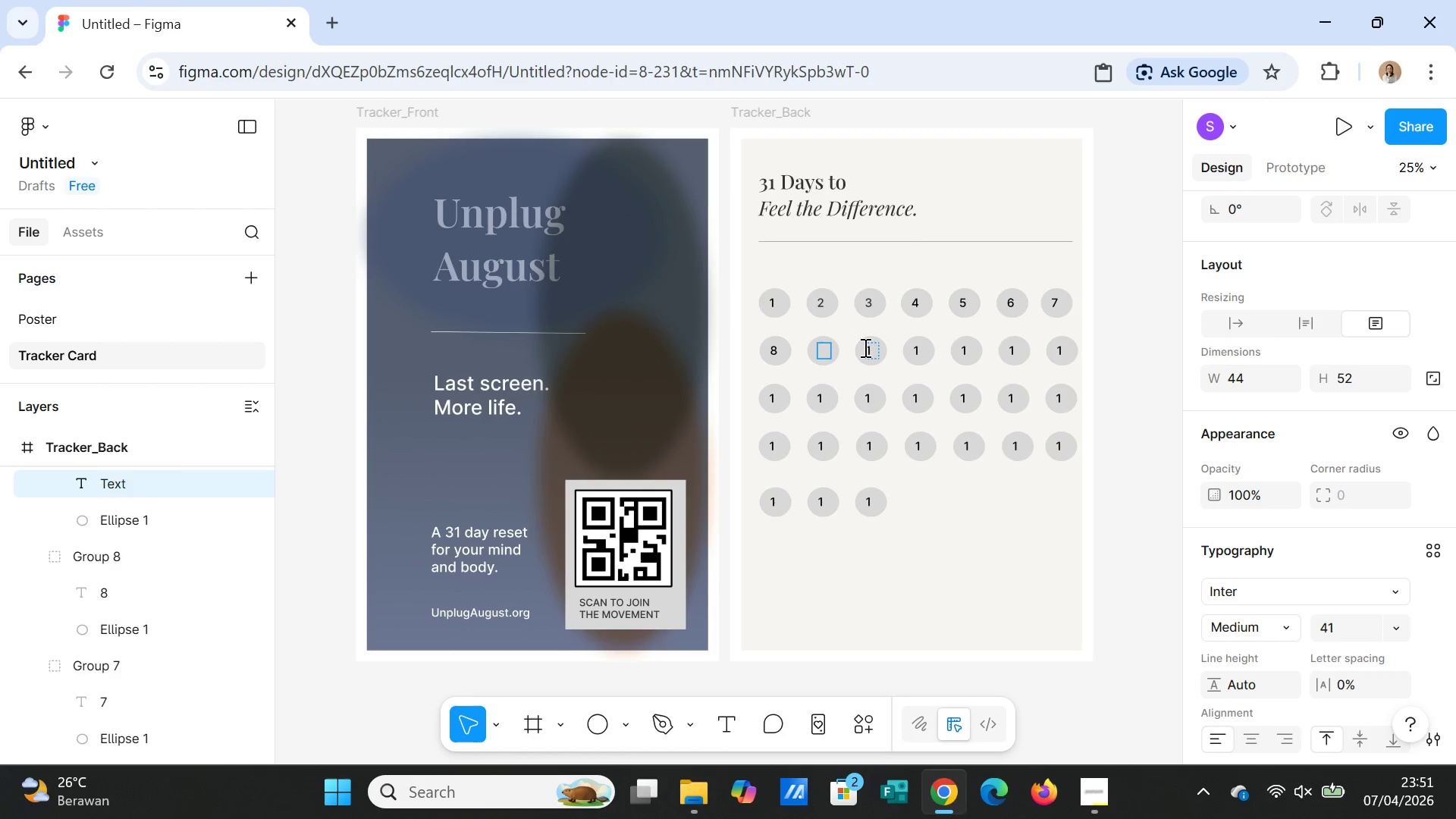 
key(9)
 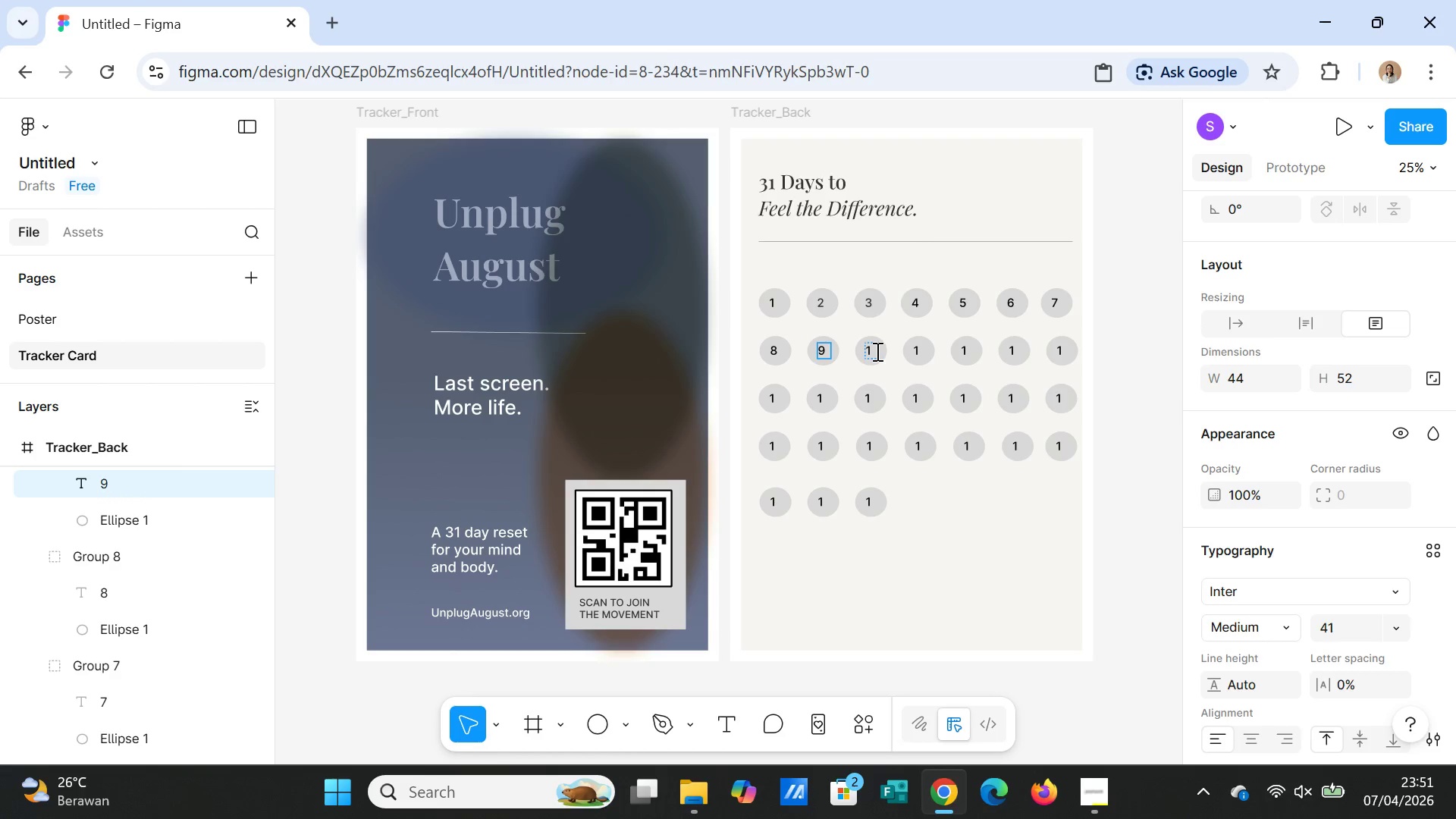 
double_click([876, 351])
 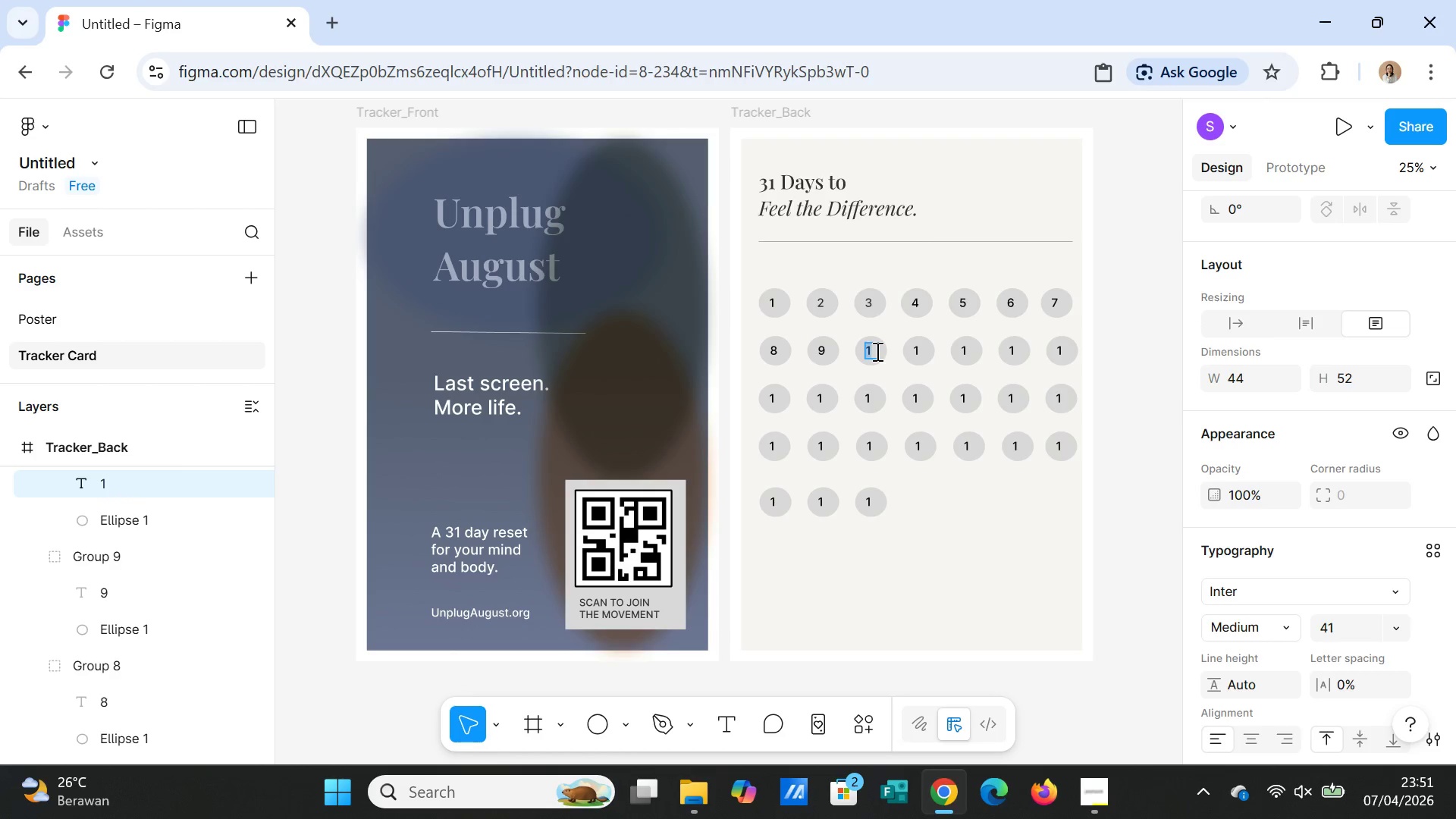 
left_click([876, 351])
 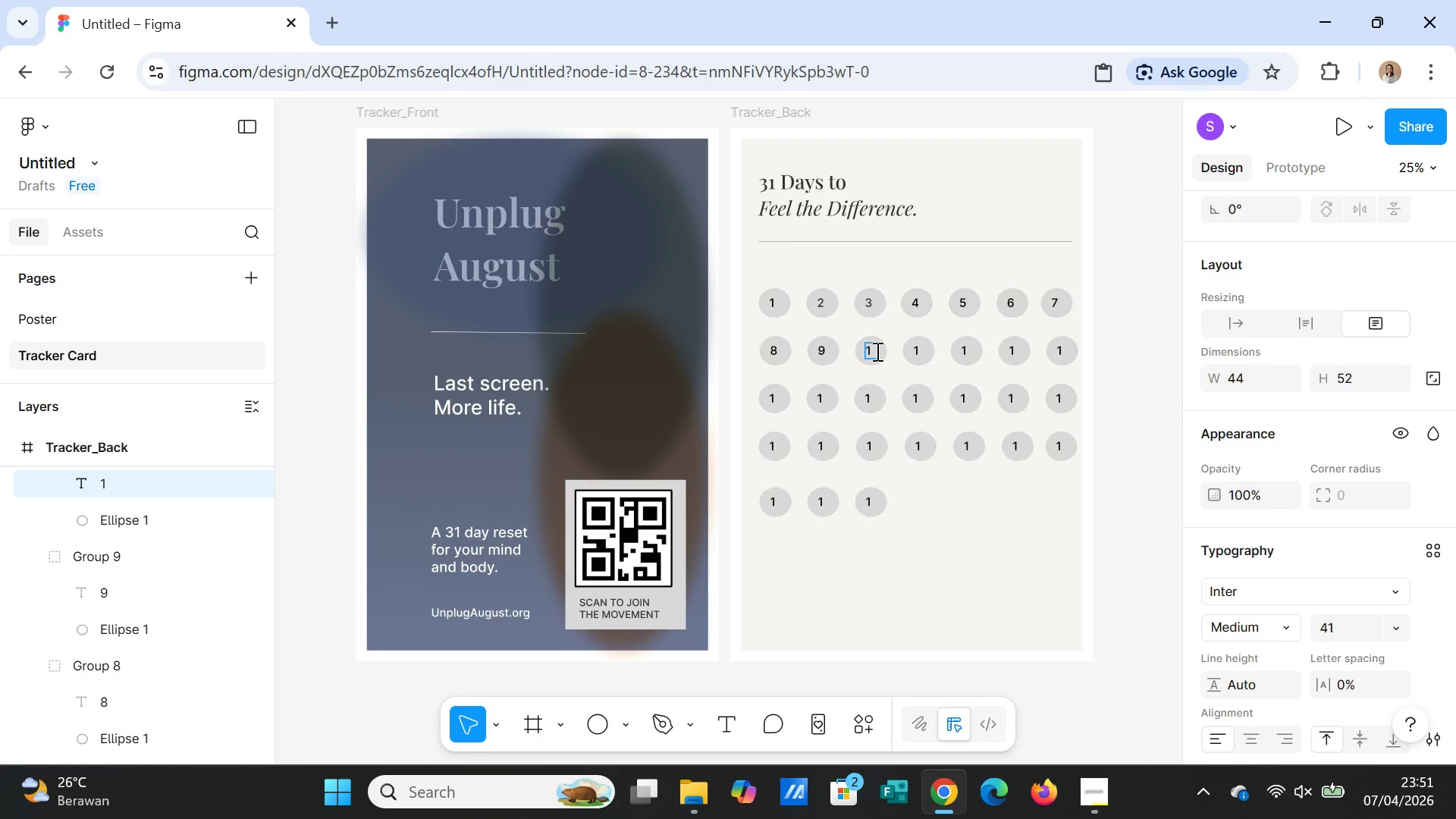 
key(0)
 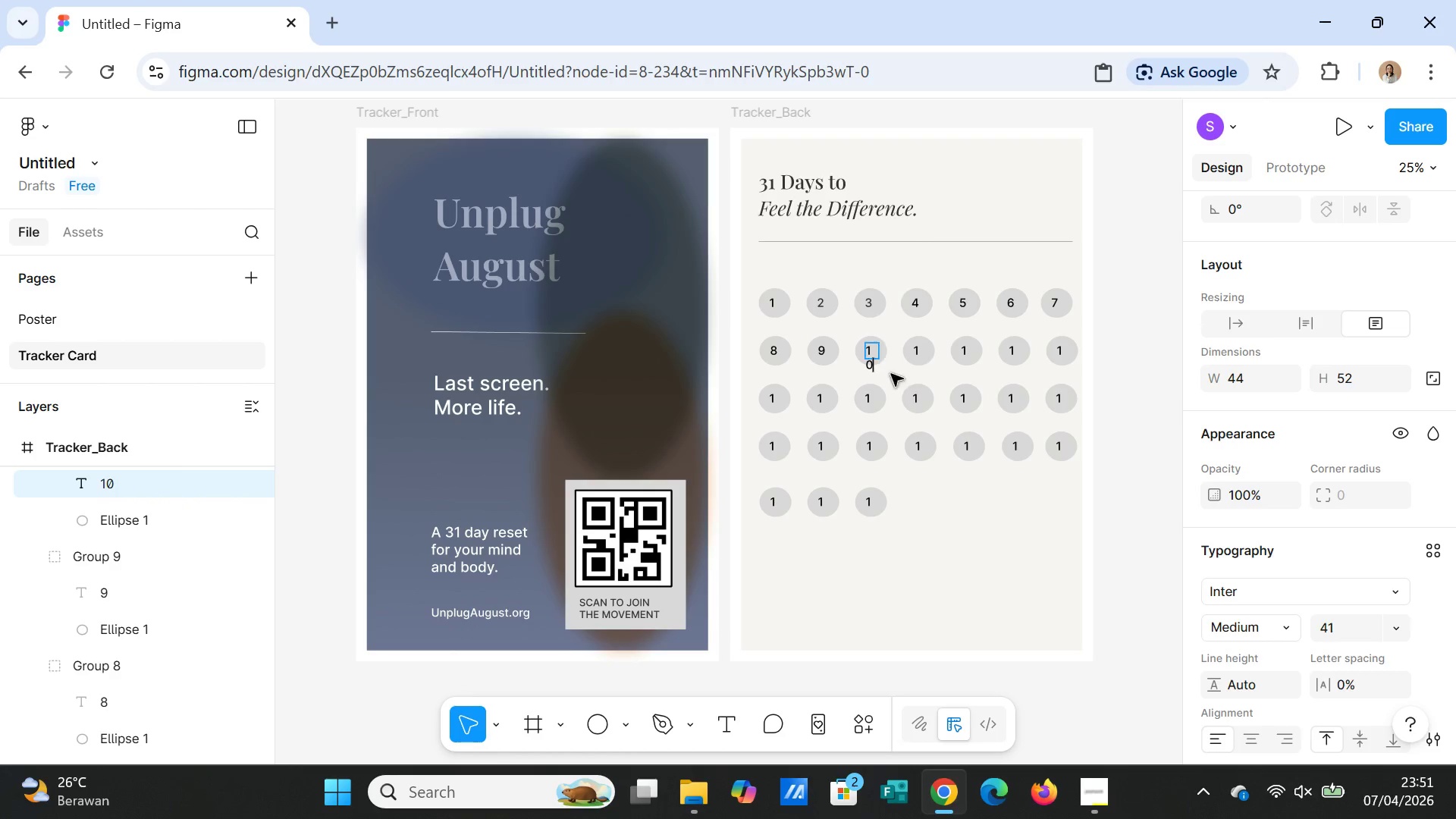 
left_click([896, 371])
 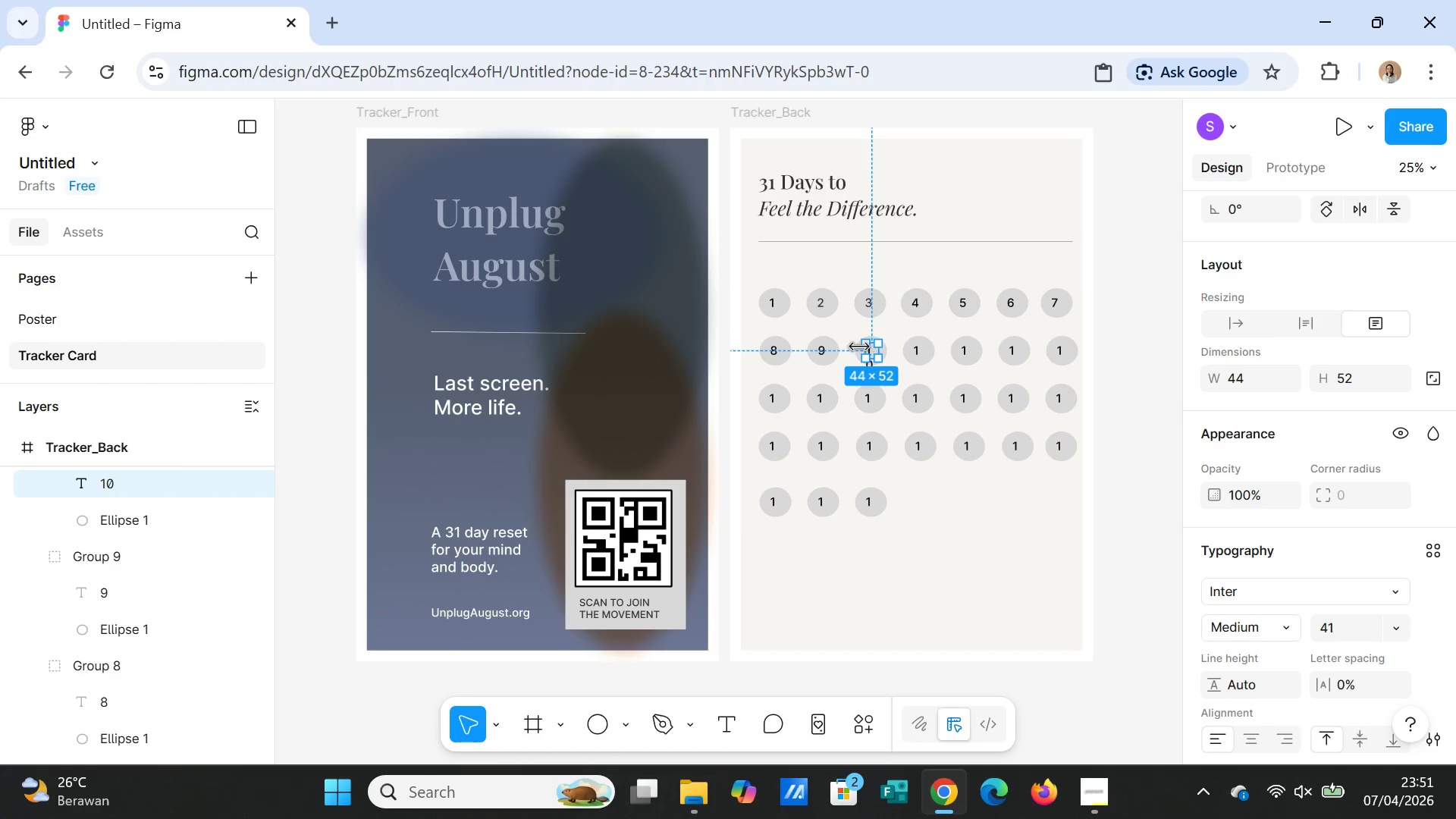 
left_click_drag(start_coordinate=[859, 346], to_coordinate=[852, 346])
 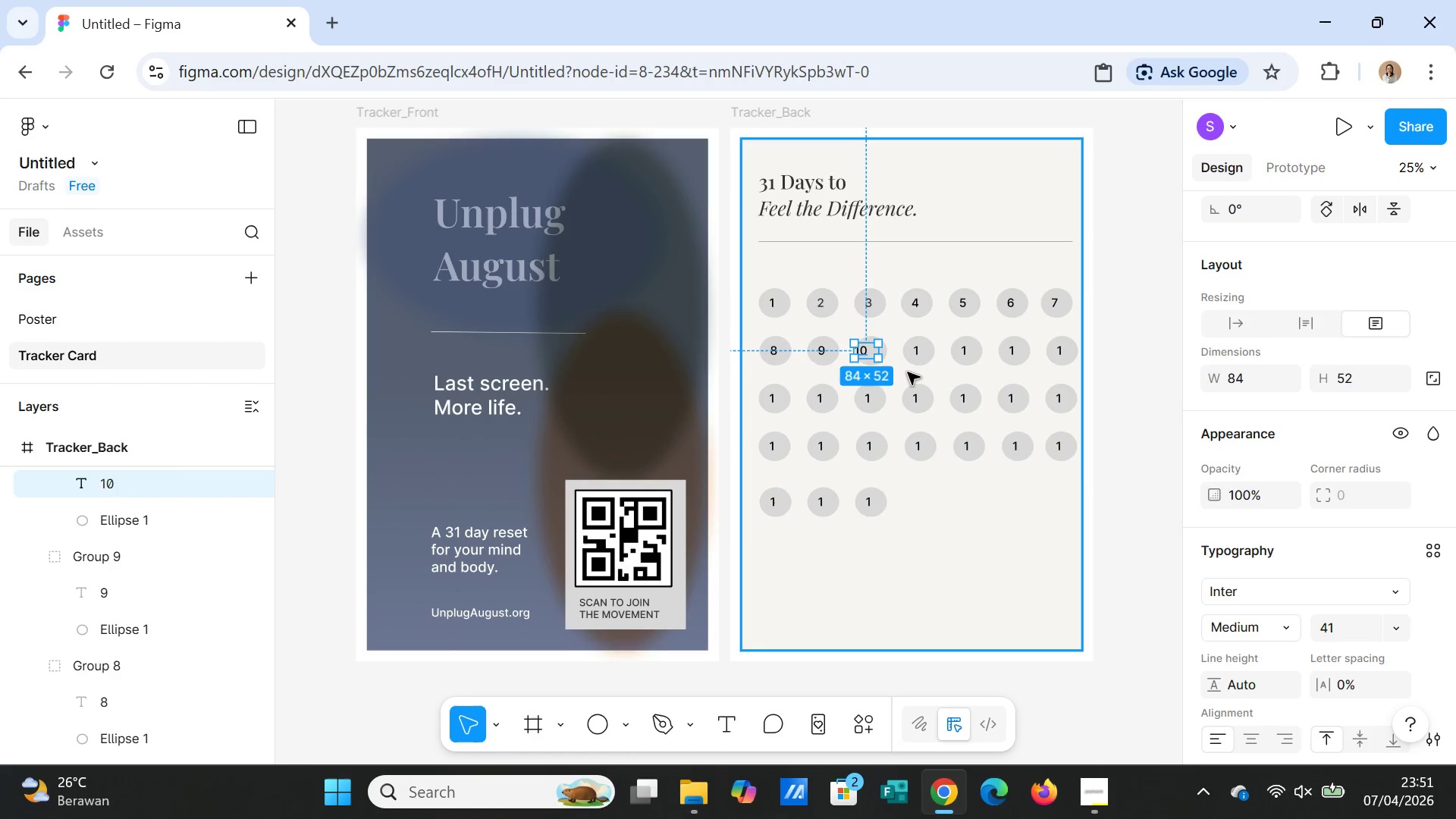 
left_click([906, 372])
 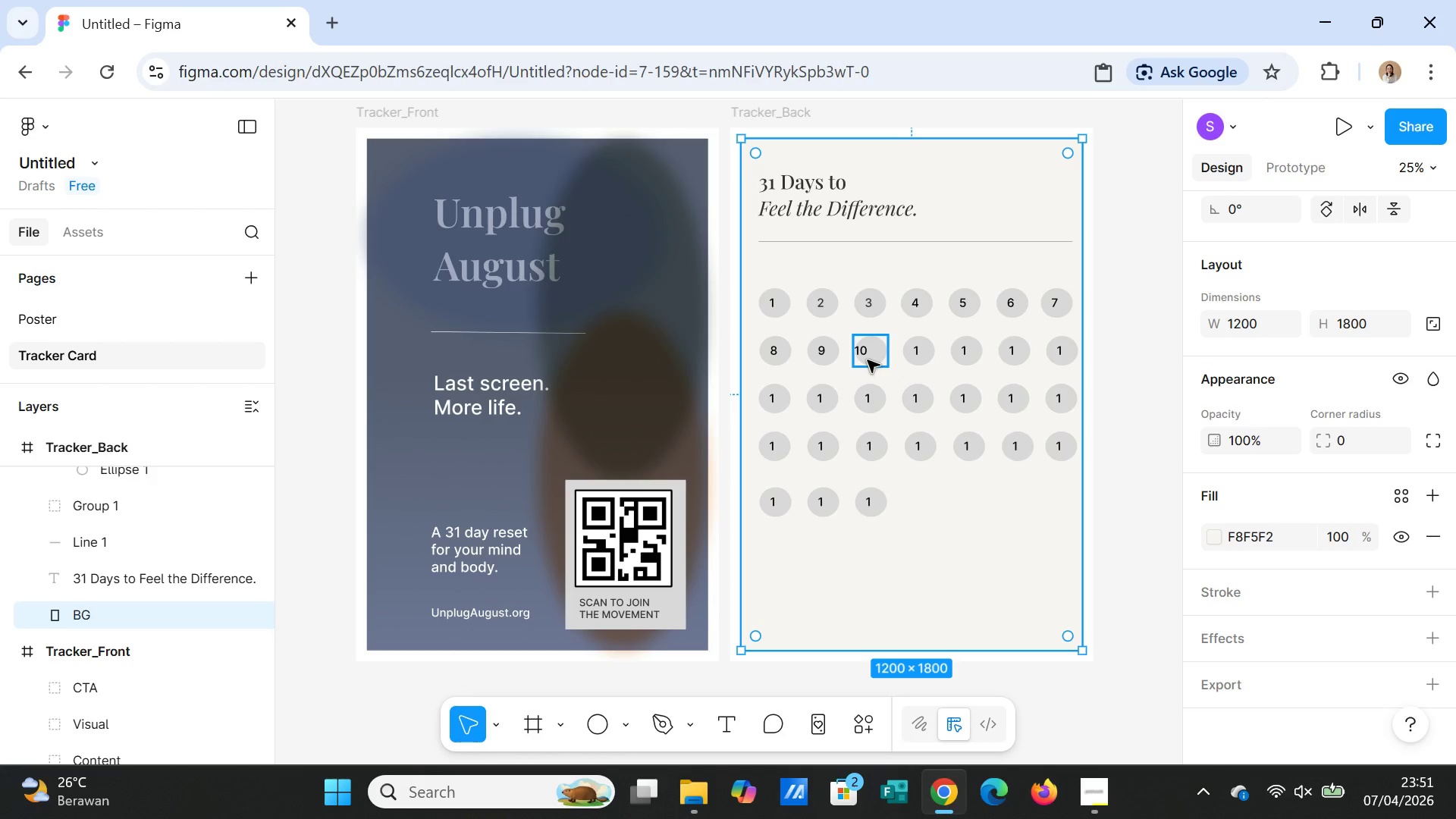 
left_click([868, 359])
 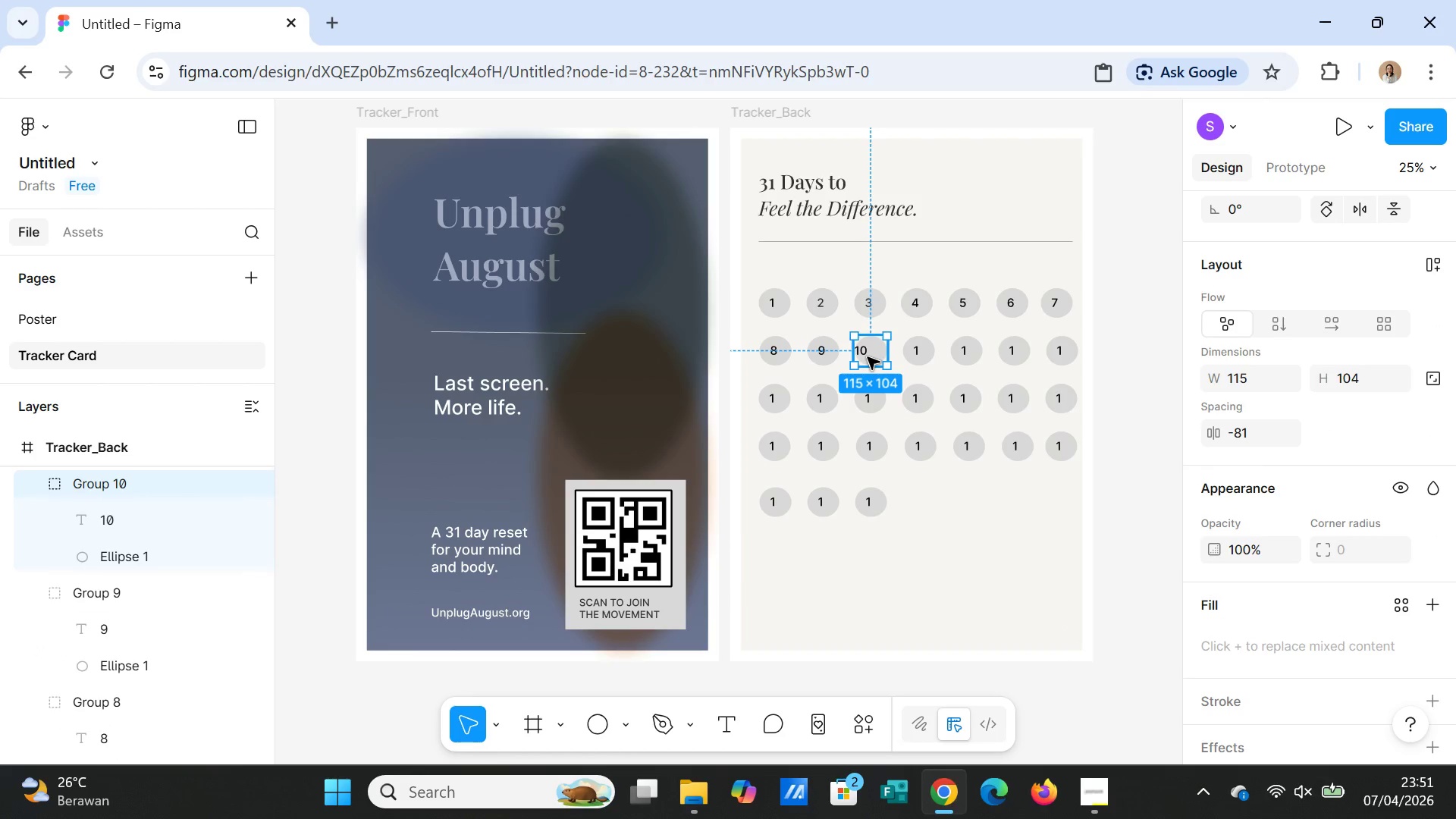 
double_click([868, 357])
 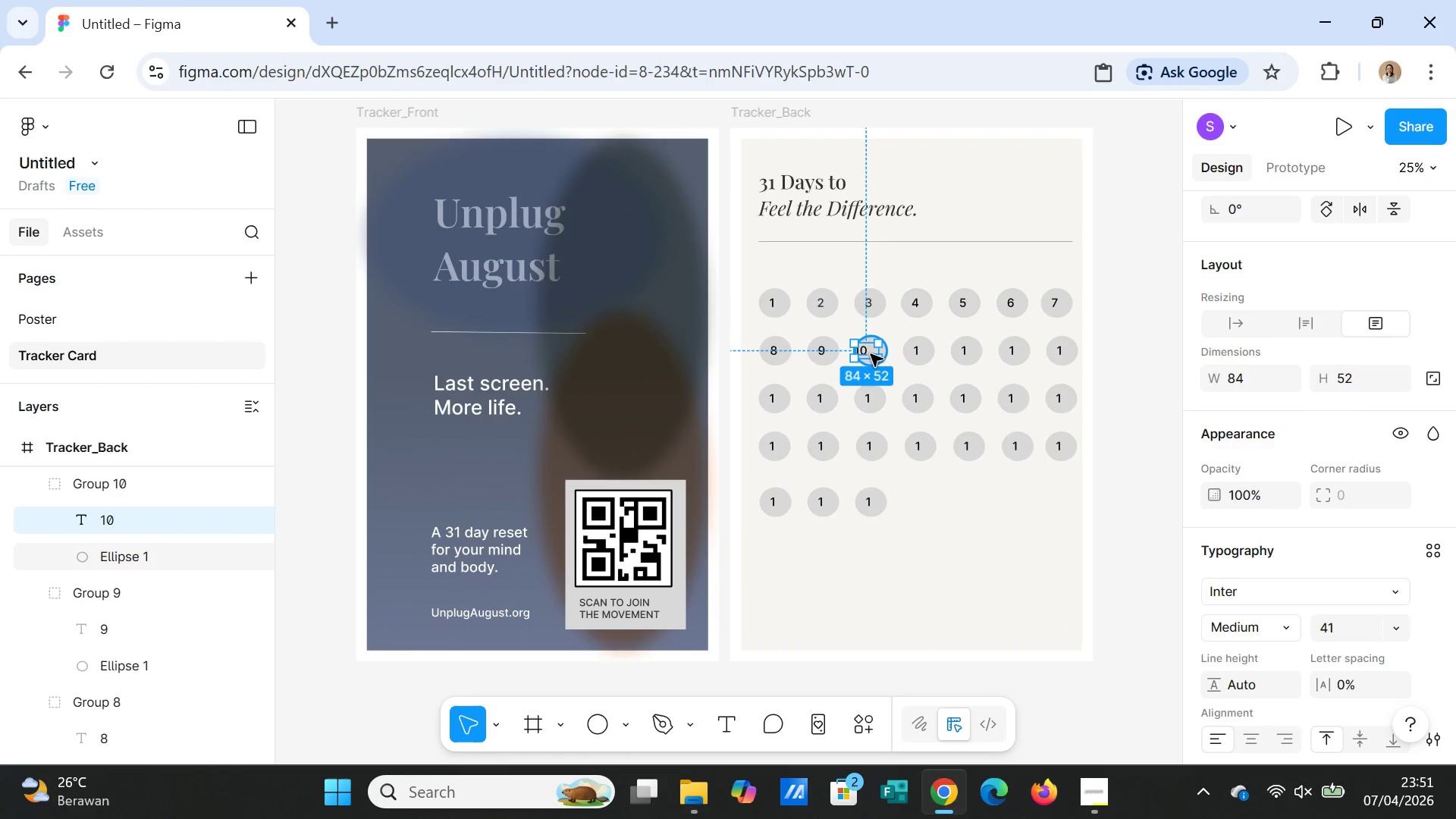 
left_click_drag(start_coordinate=[869, 354], to_coordinate=[878, 354])
 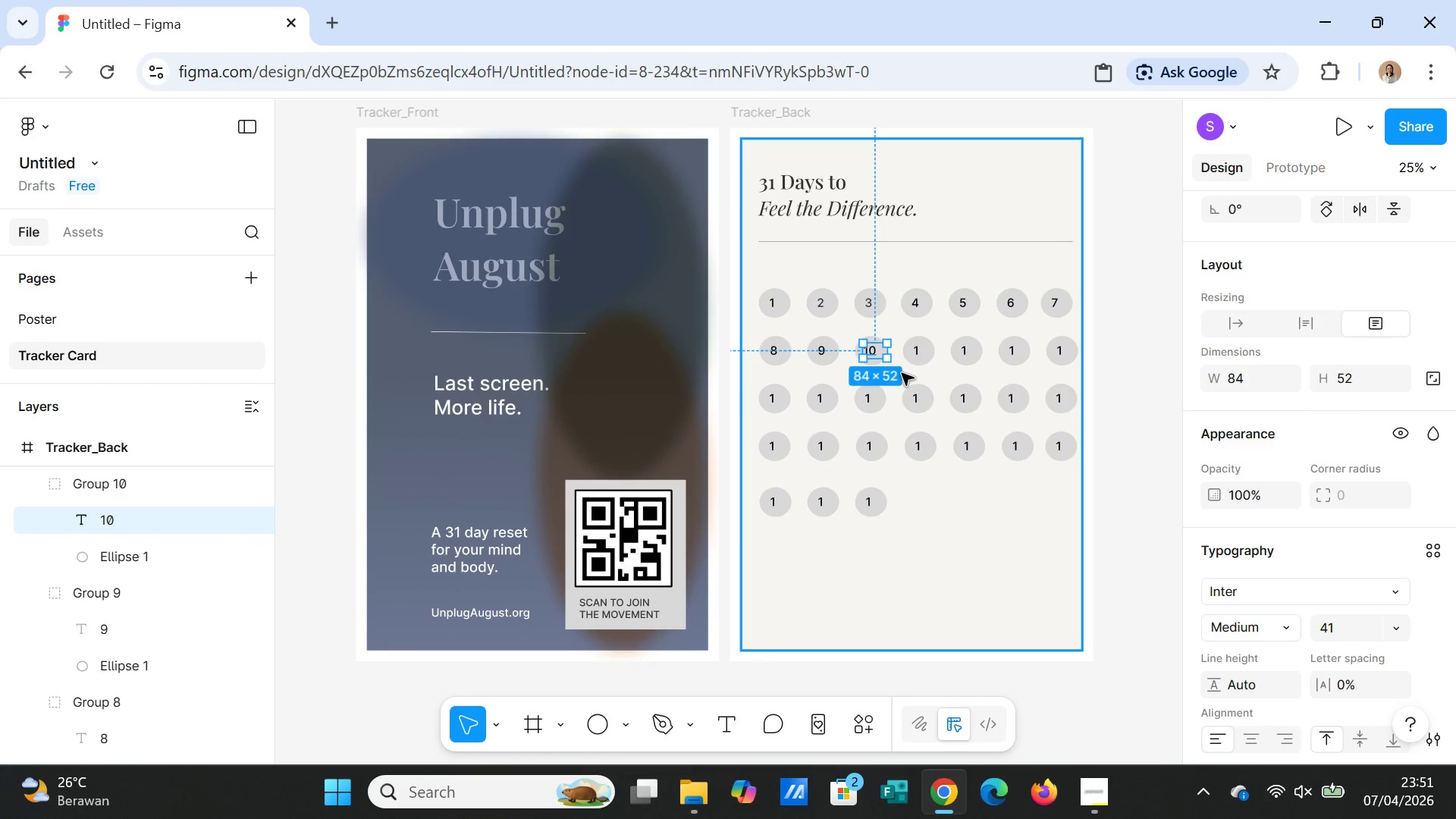 
left_click([902, 373])
 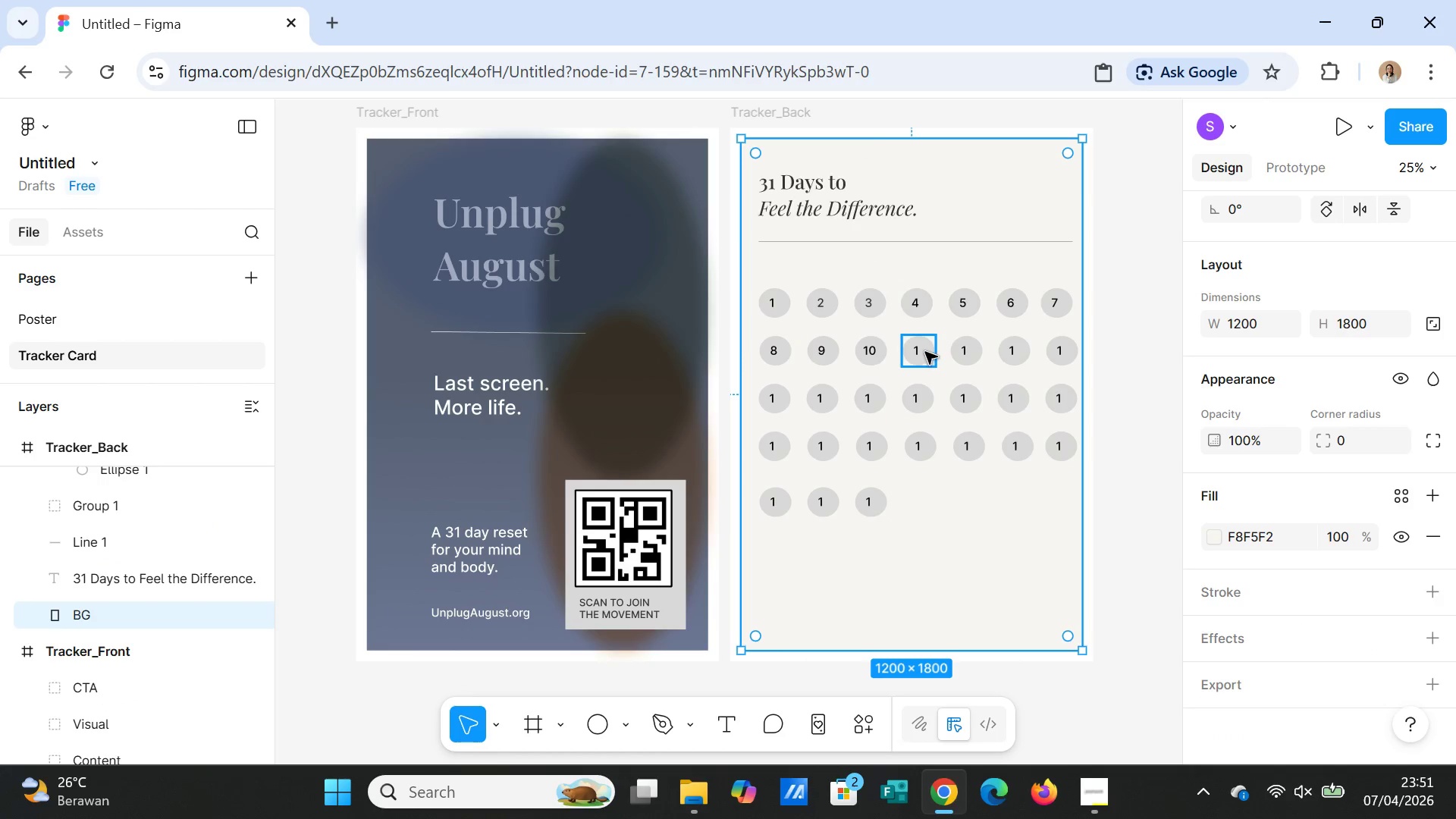 
double_click([924, 352])
 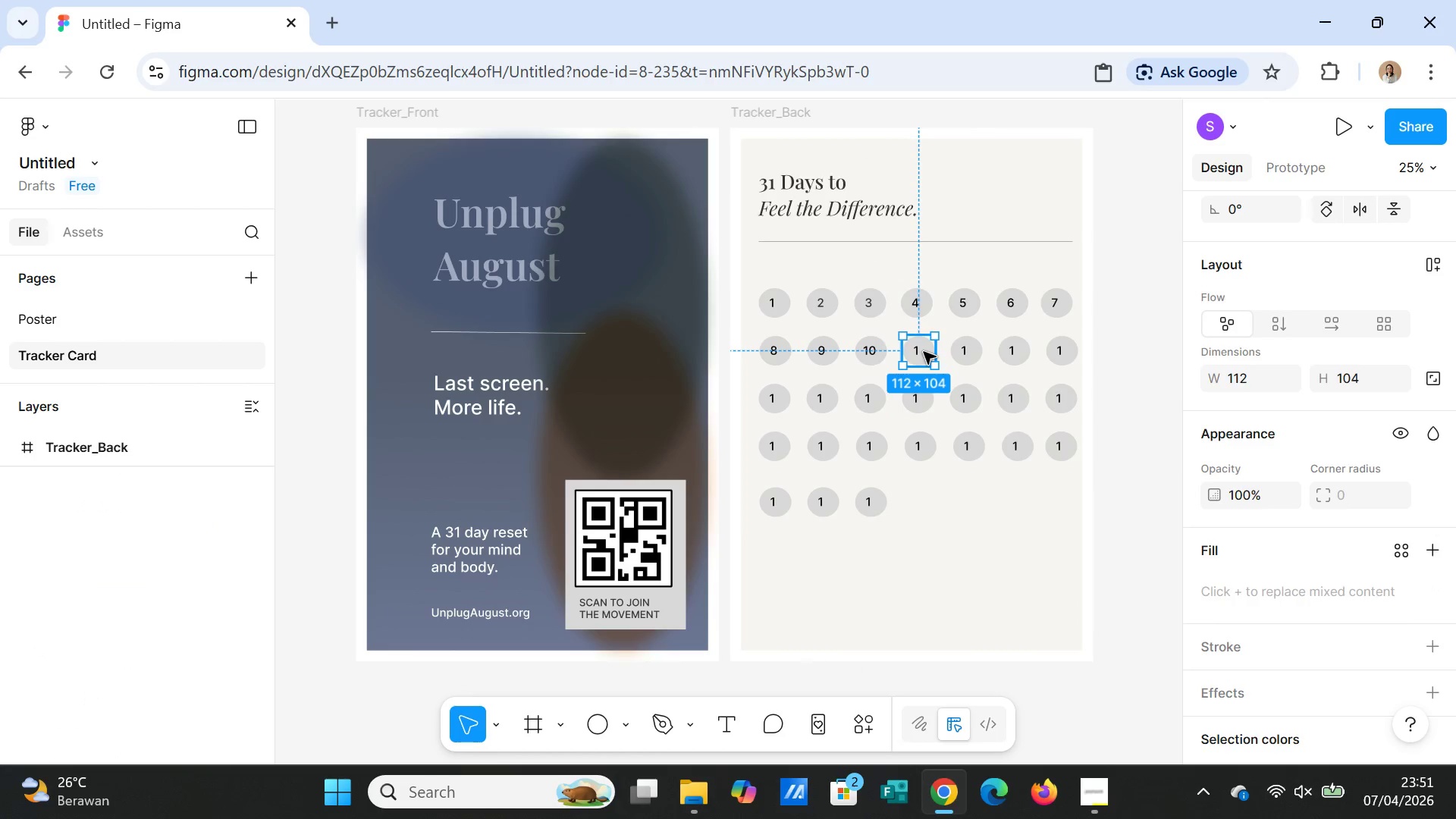 
triple_click([924, 352])
 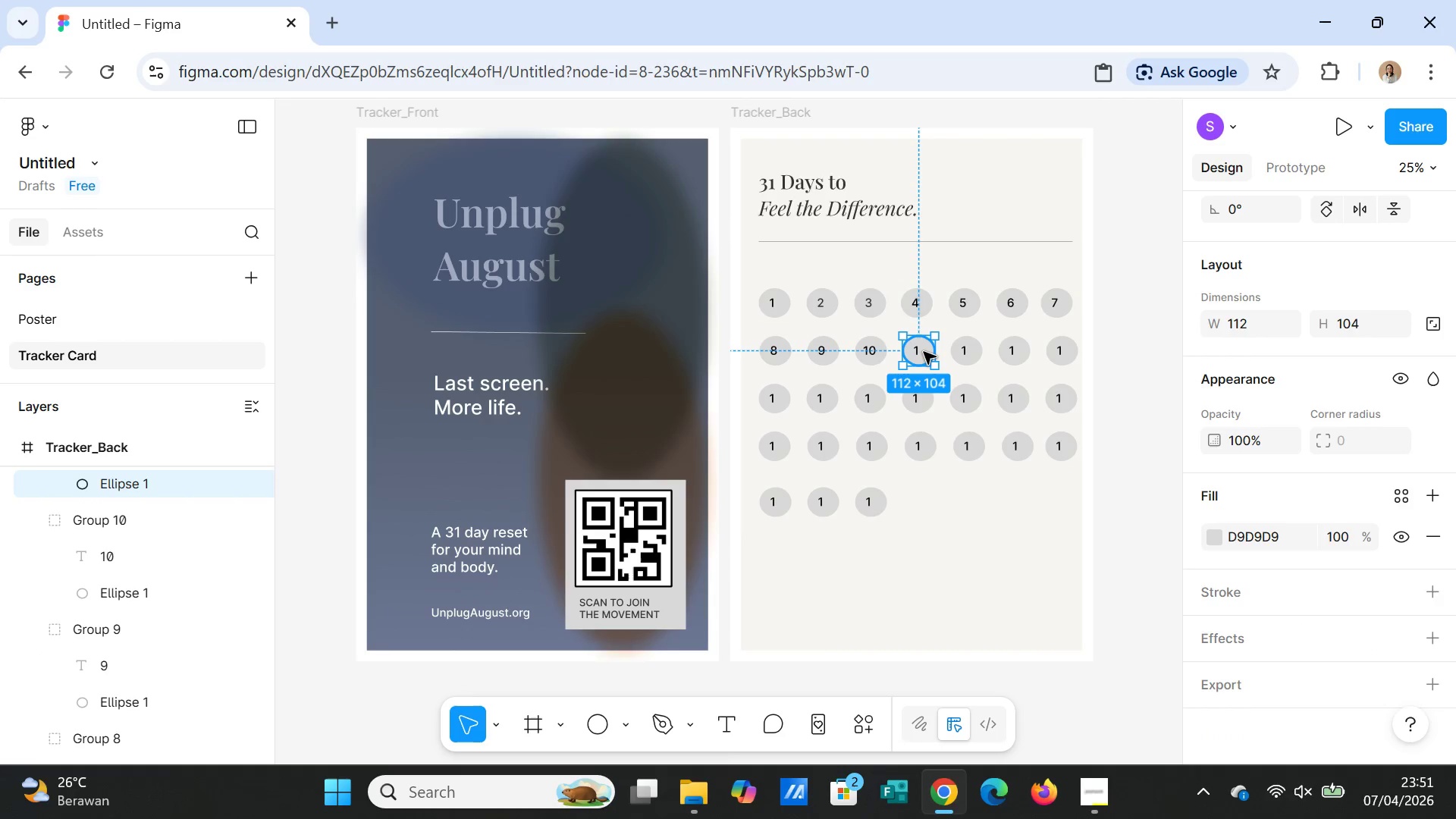 
left_click([924, 352])
 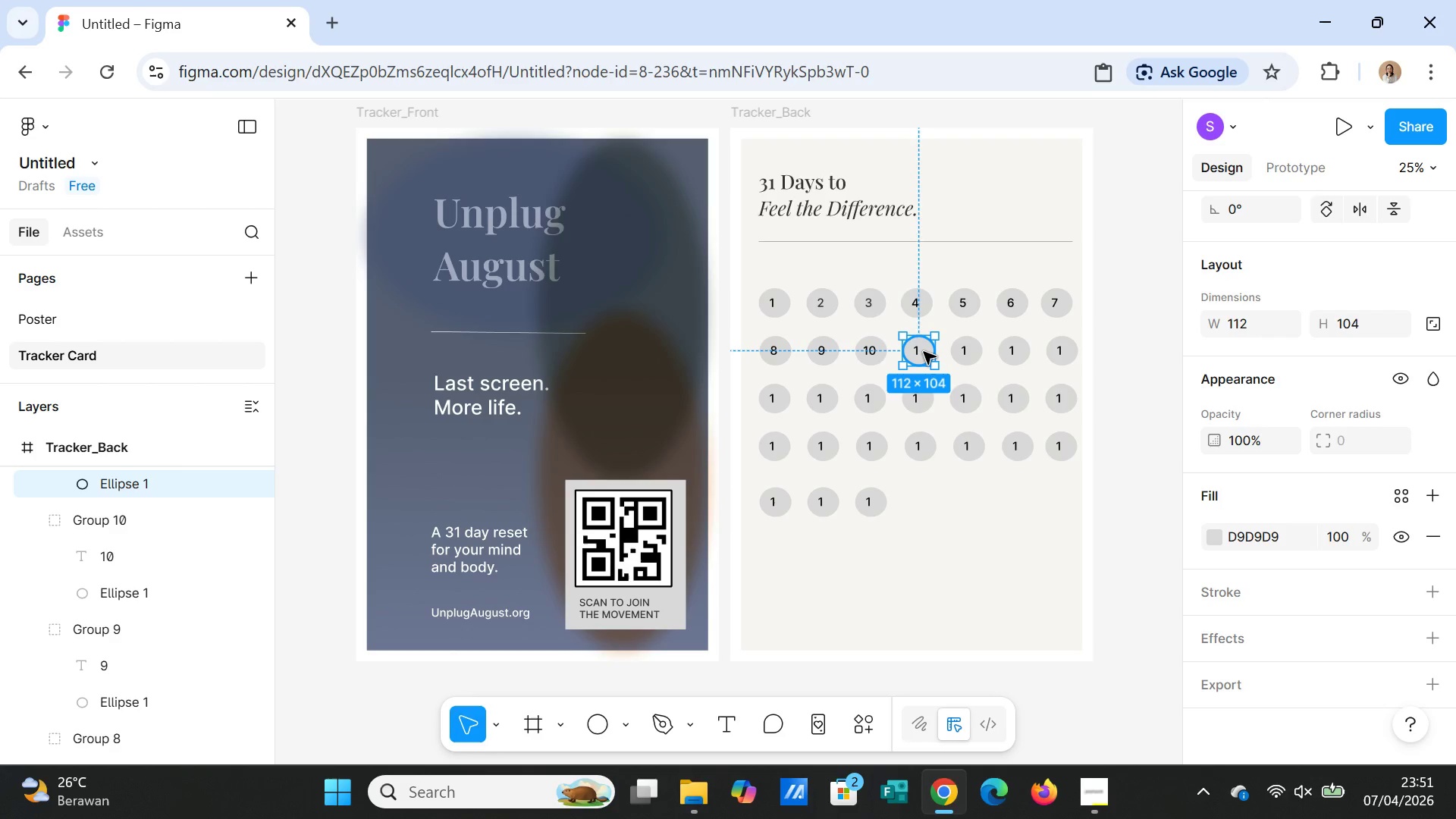 
double_click([924, 352])
 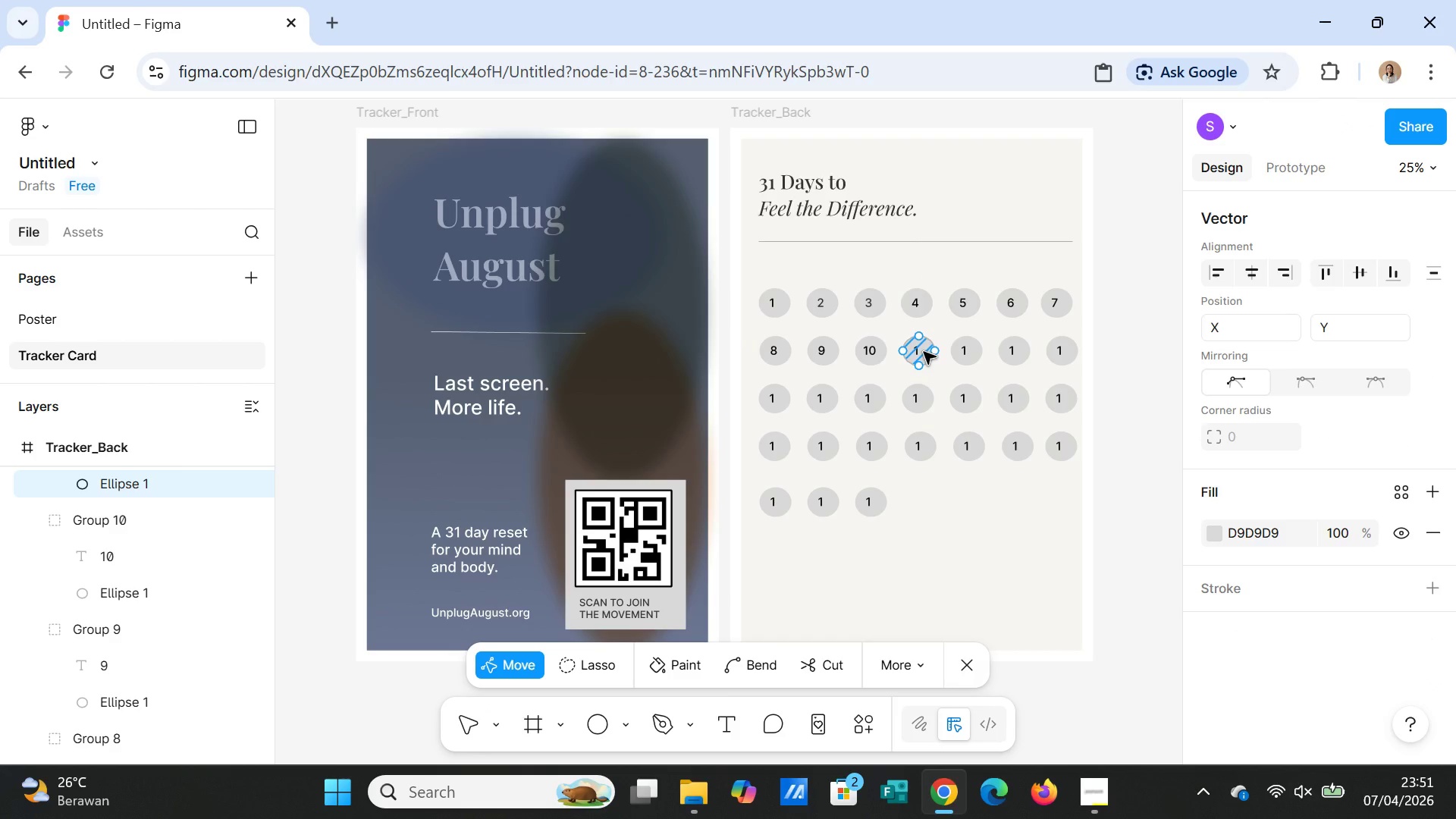 
left_click([924, 352])
 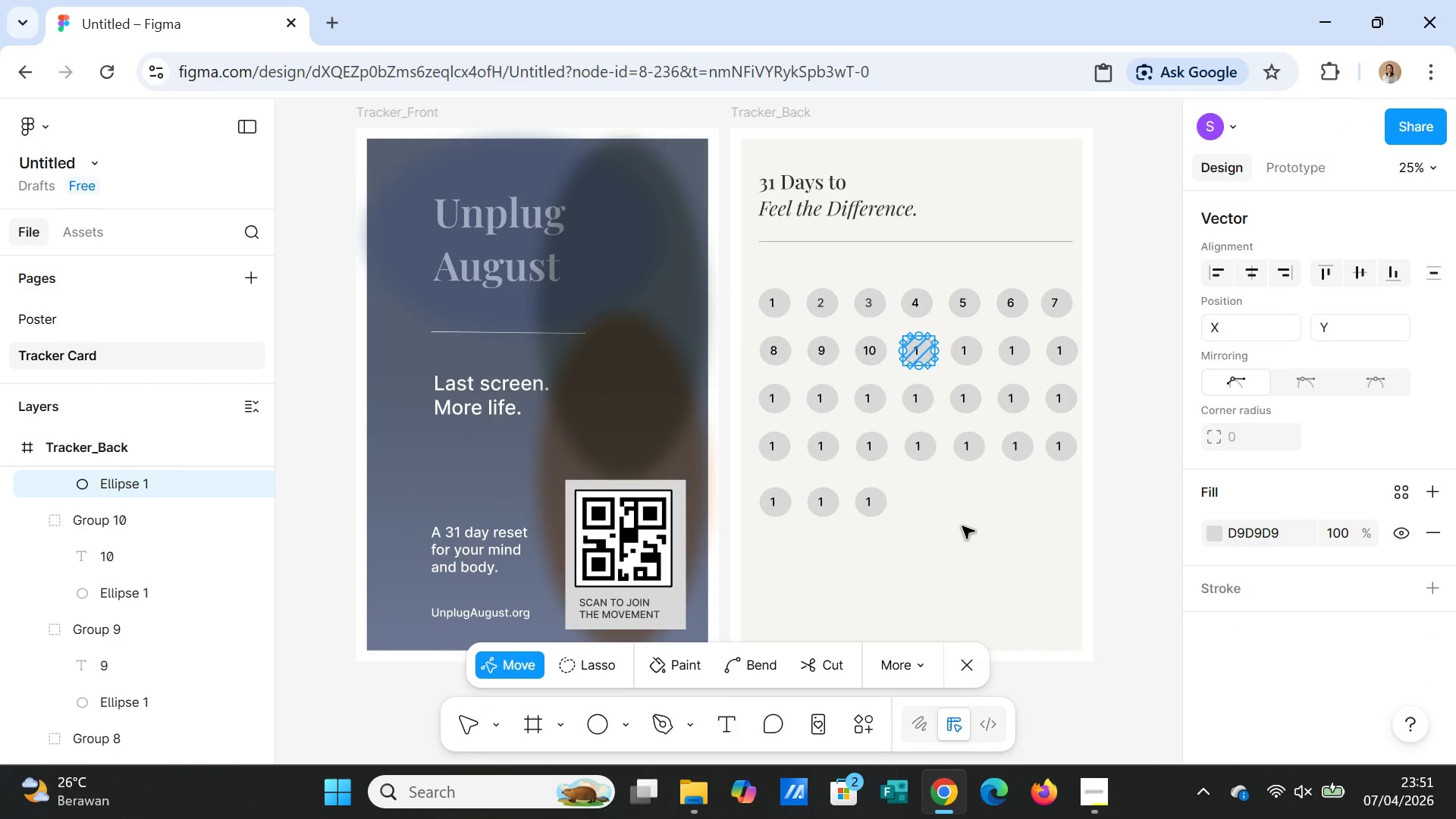 
left_click([963, 528])
 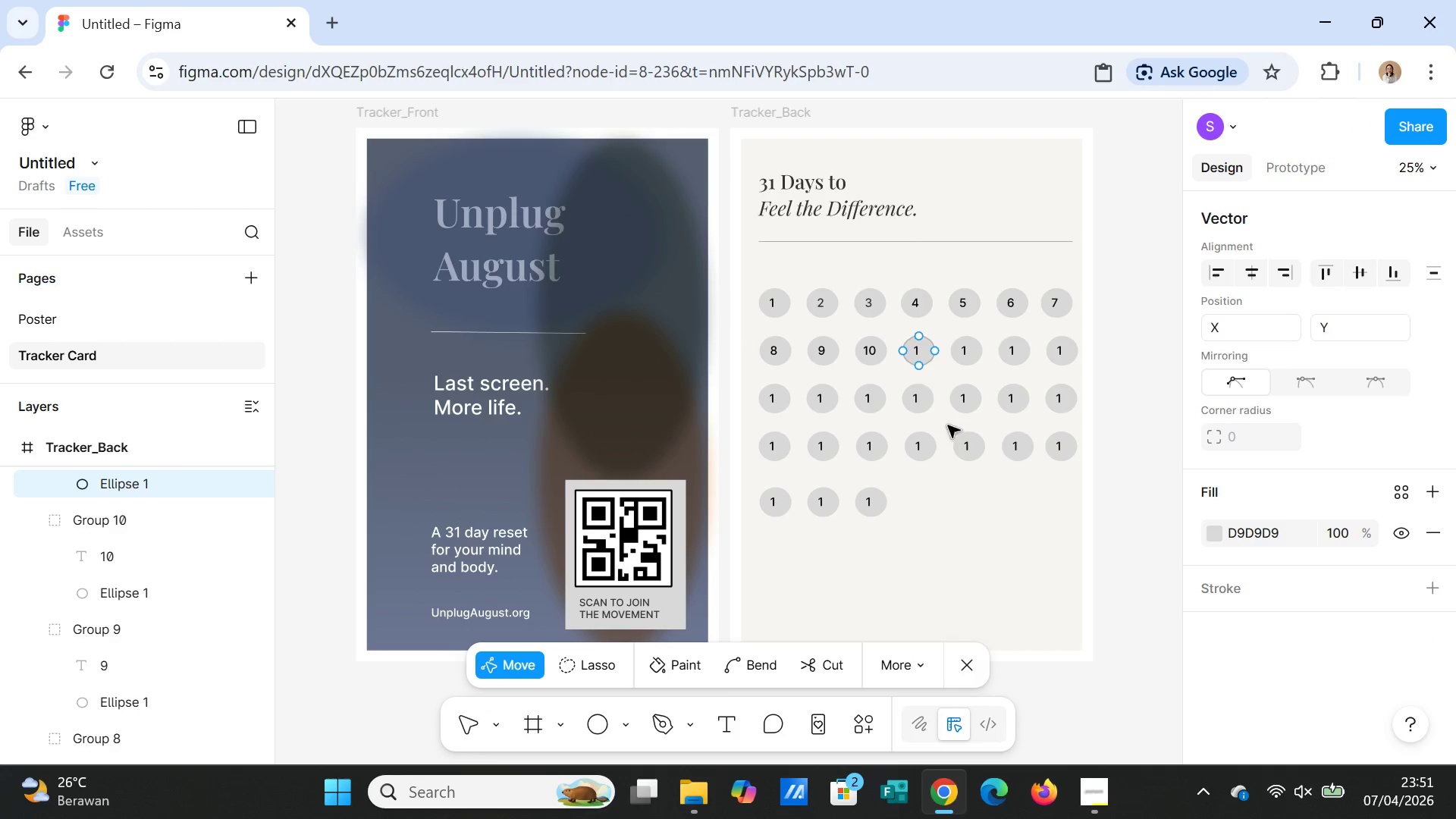 
left_click([981, 506])
 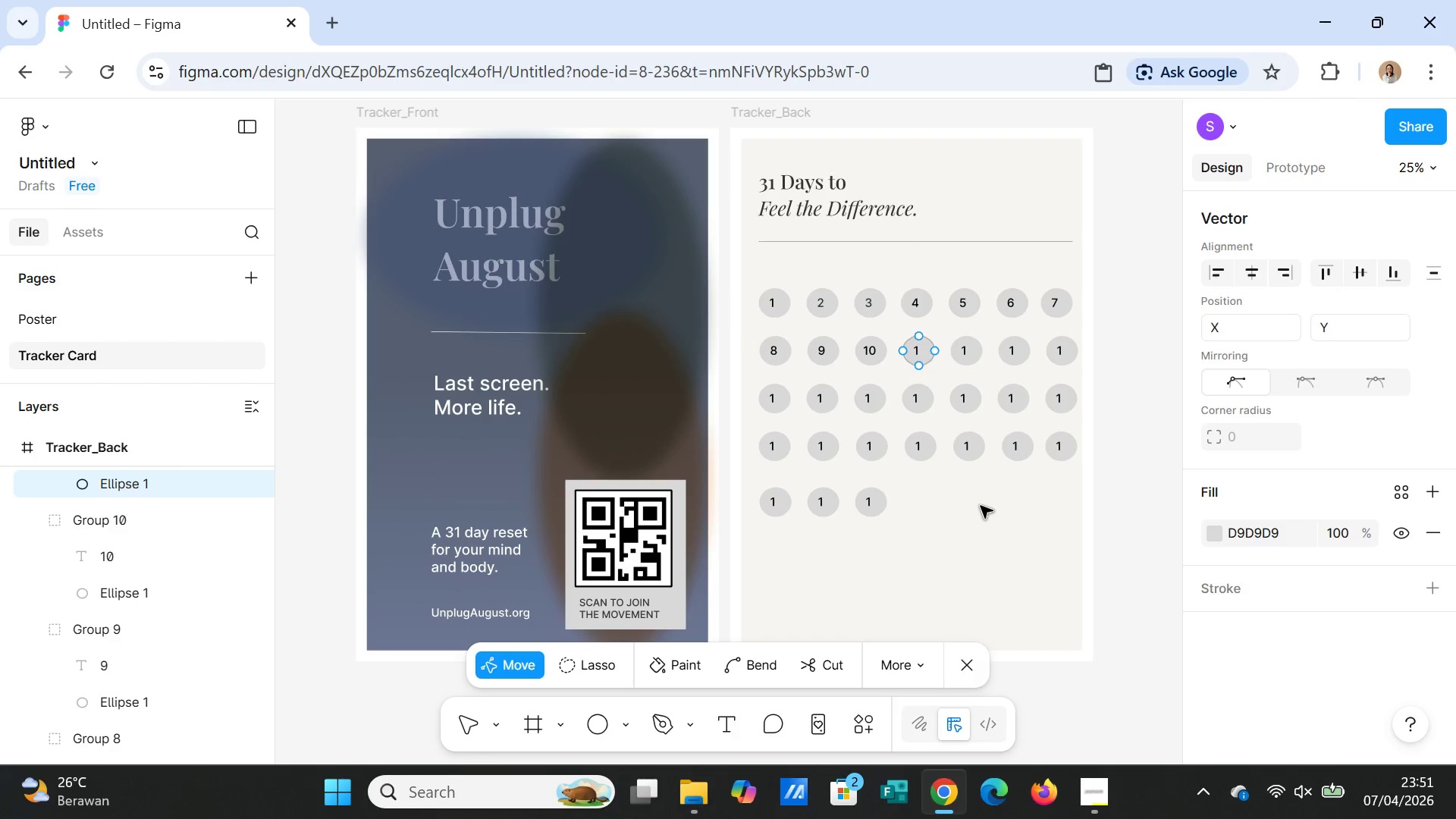 
left_click([981, 506])
 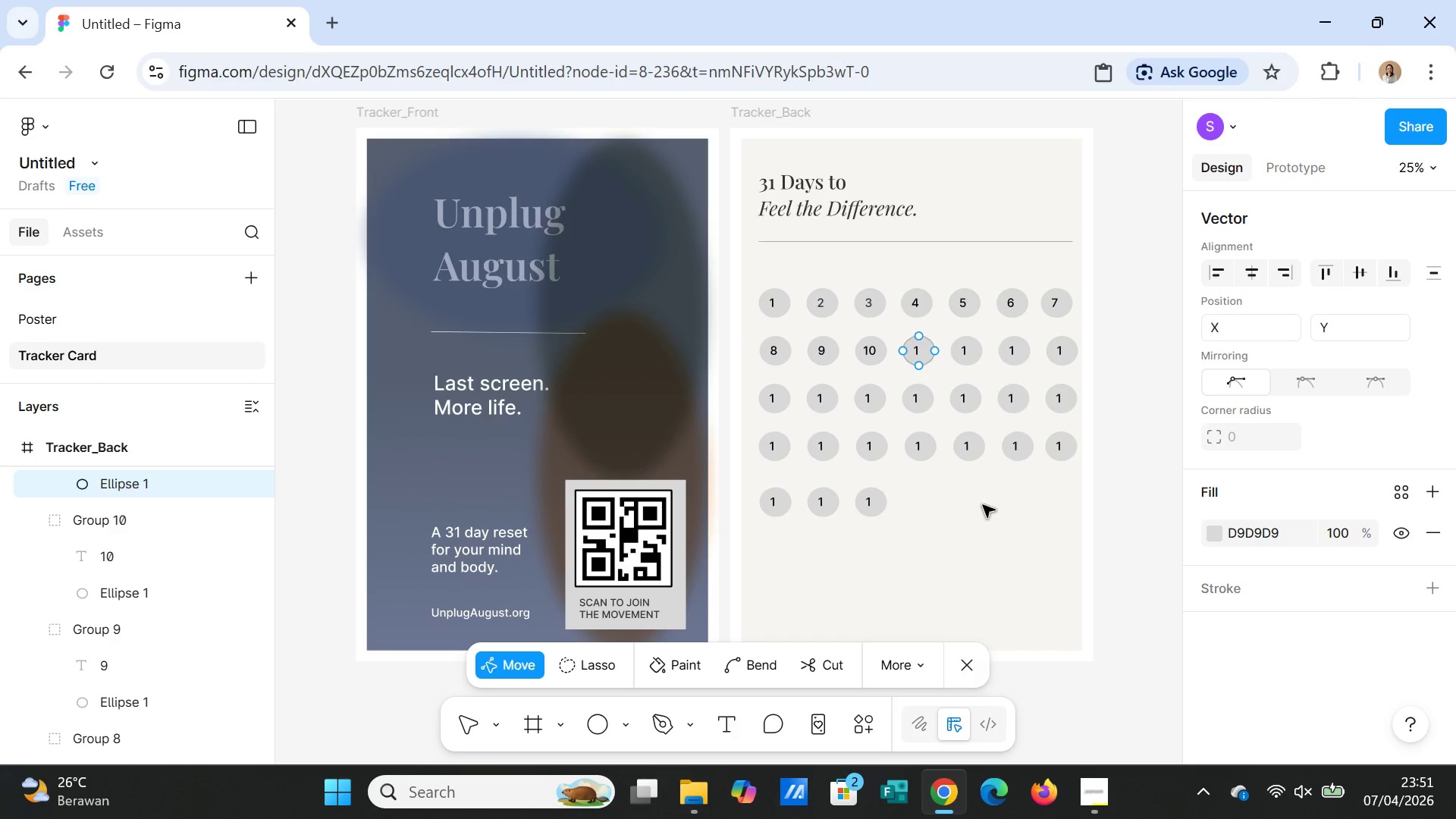 
key(Control+Z)
 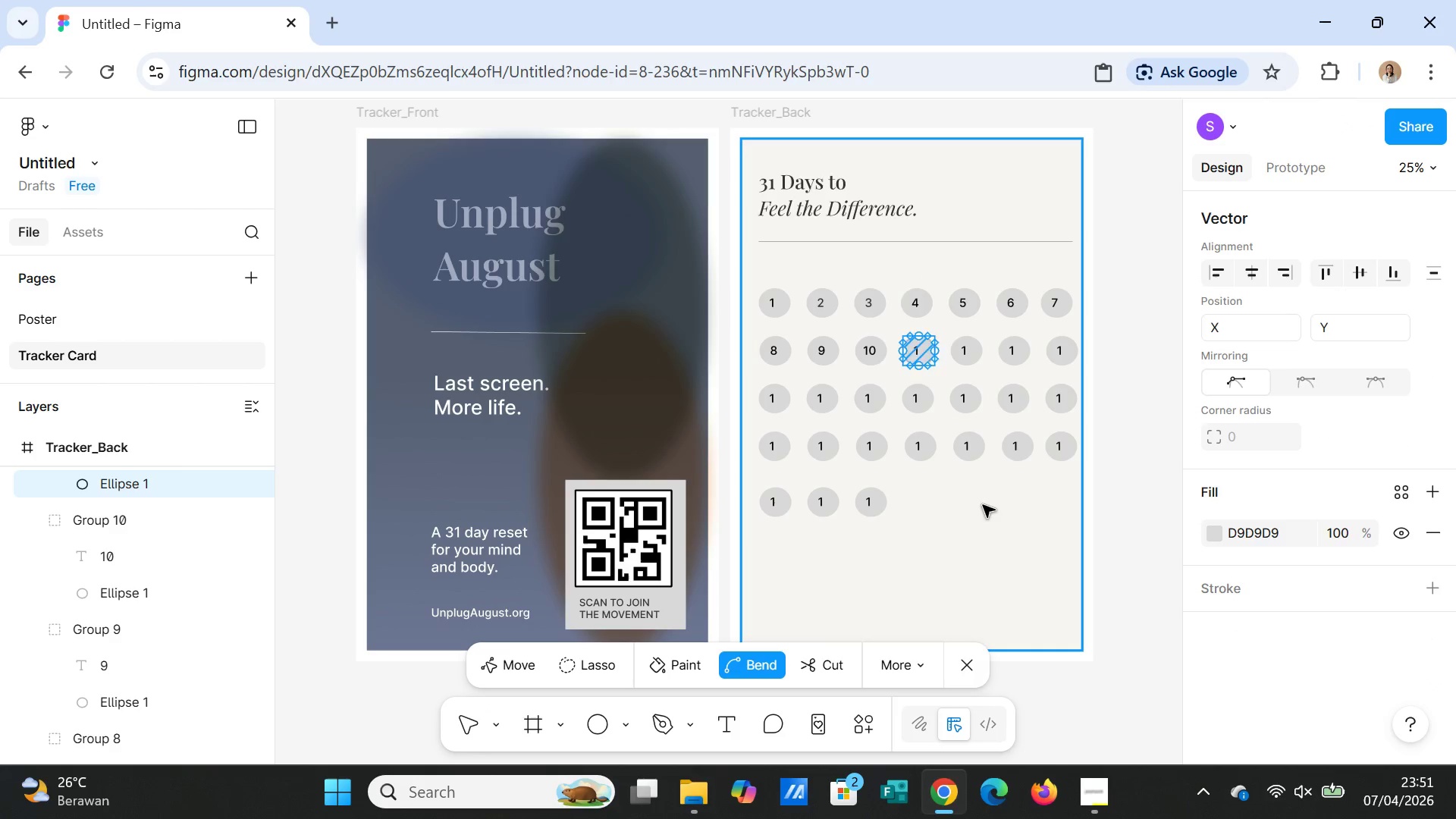 
key(Control+Z)
 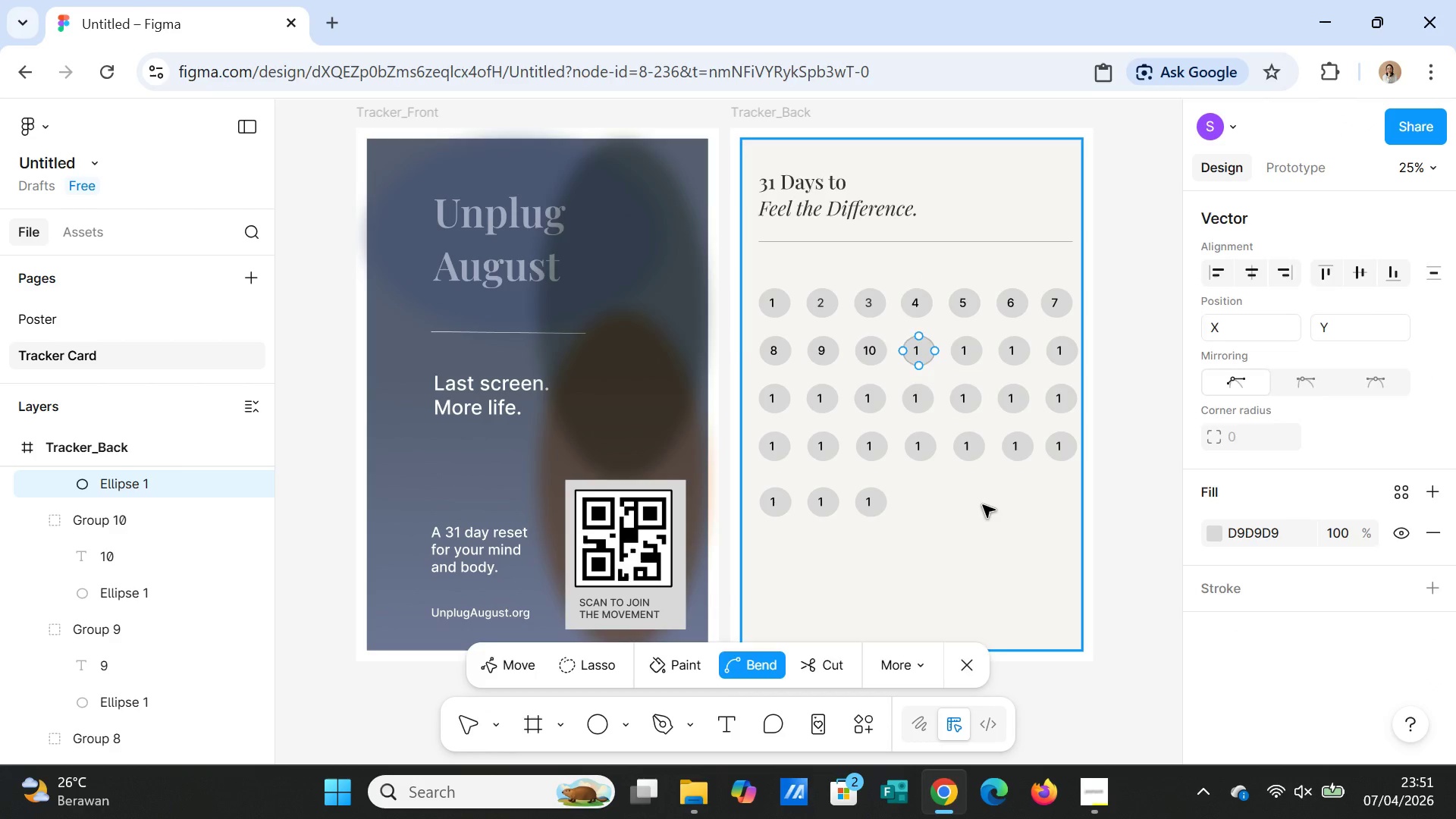 
key(Control+Z)
 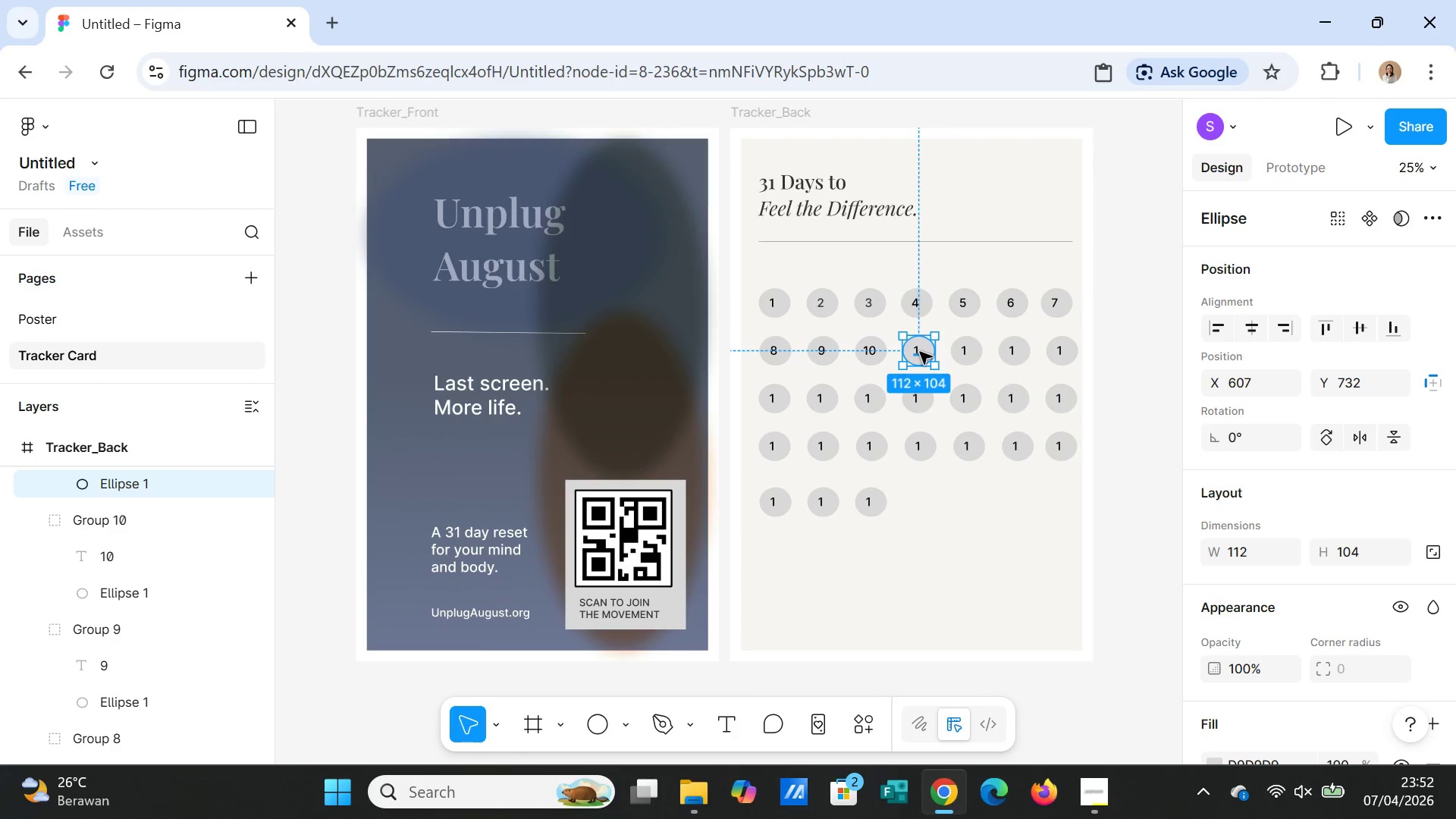 
double_click([922, 352])
 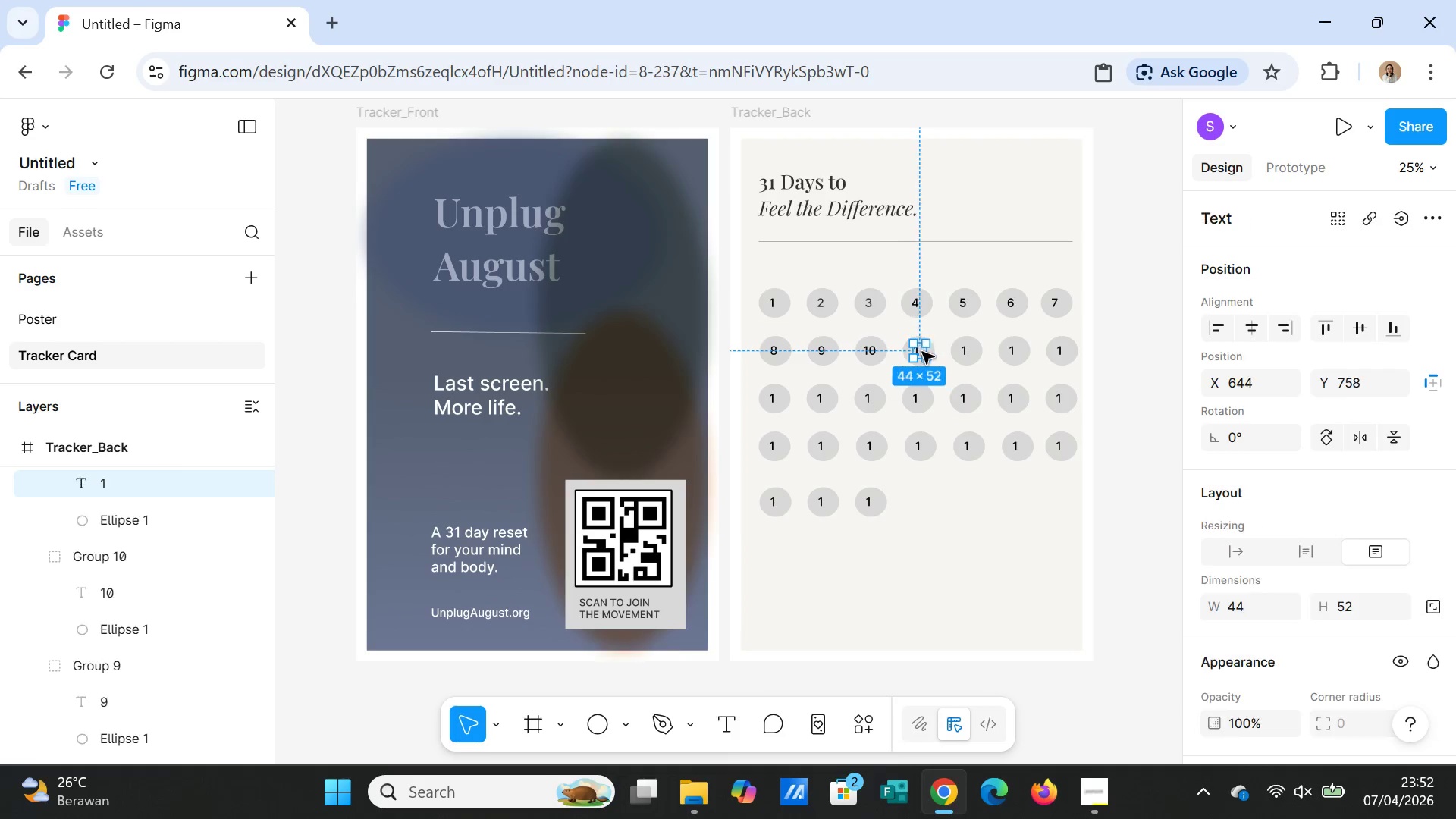 
triple_click([922, 352])
 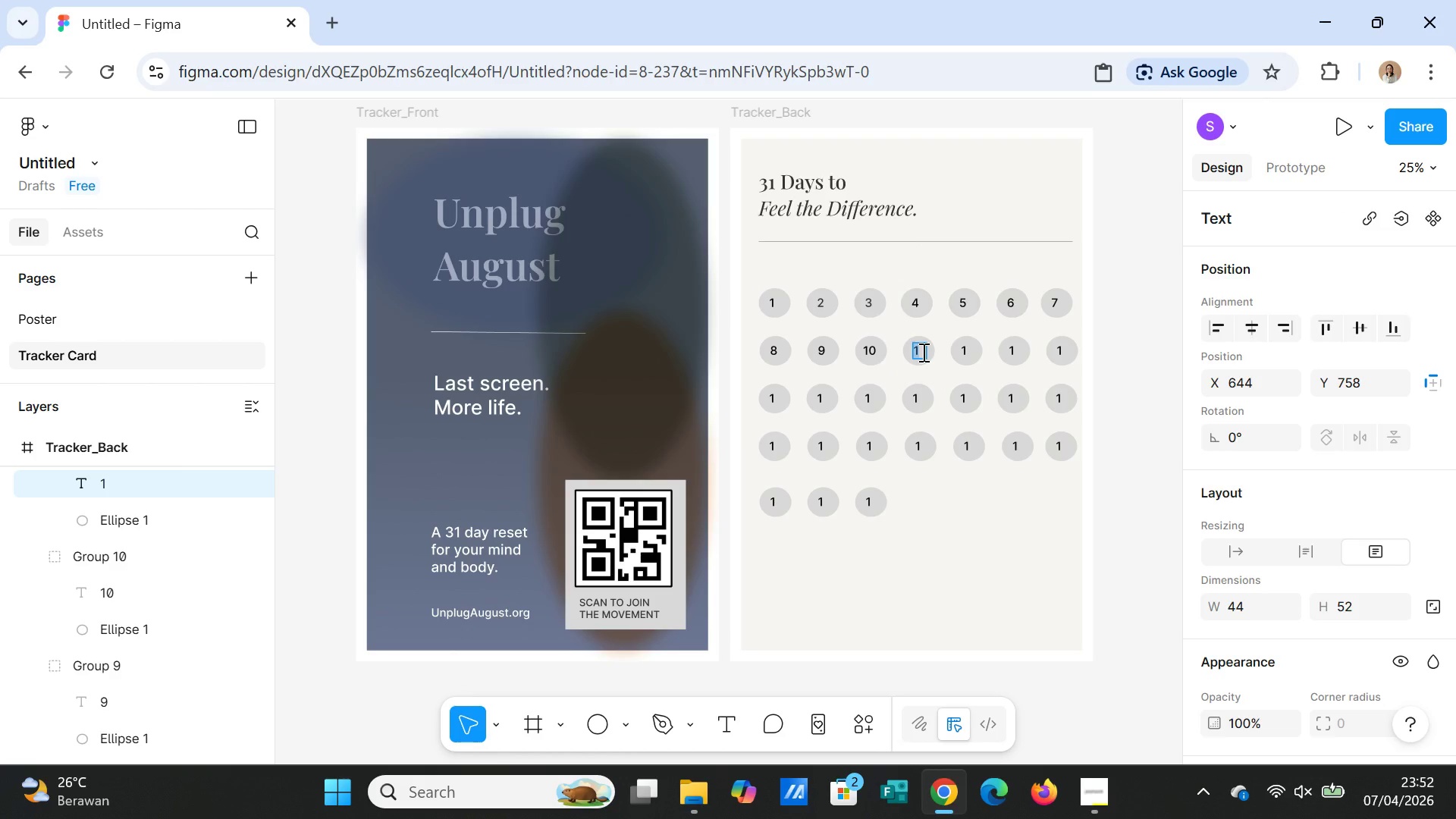 
left_click([922, 352])
 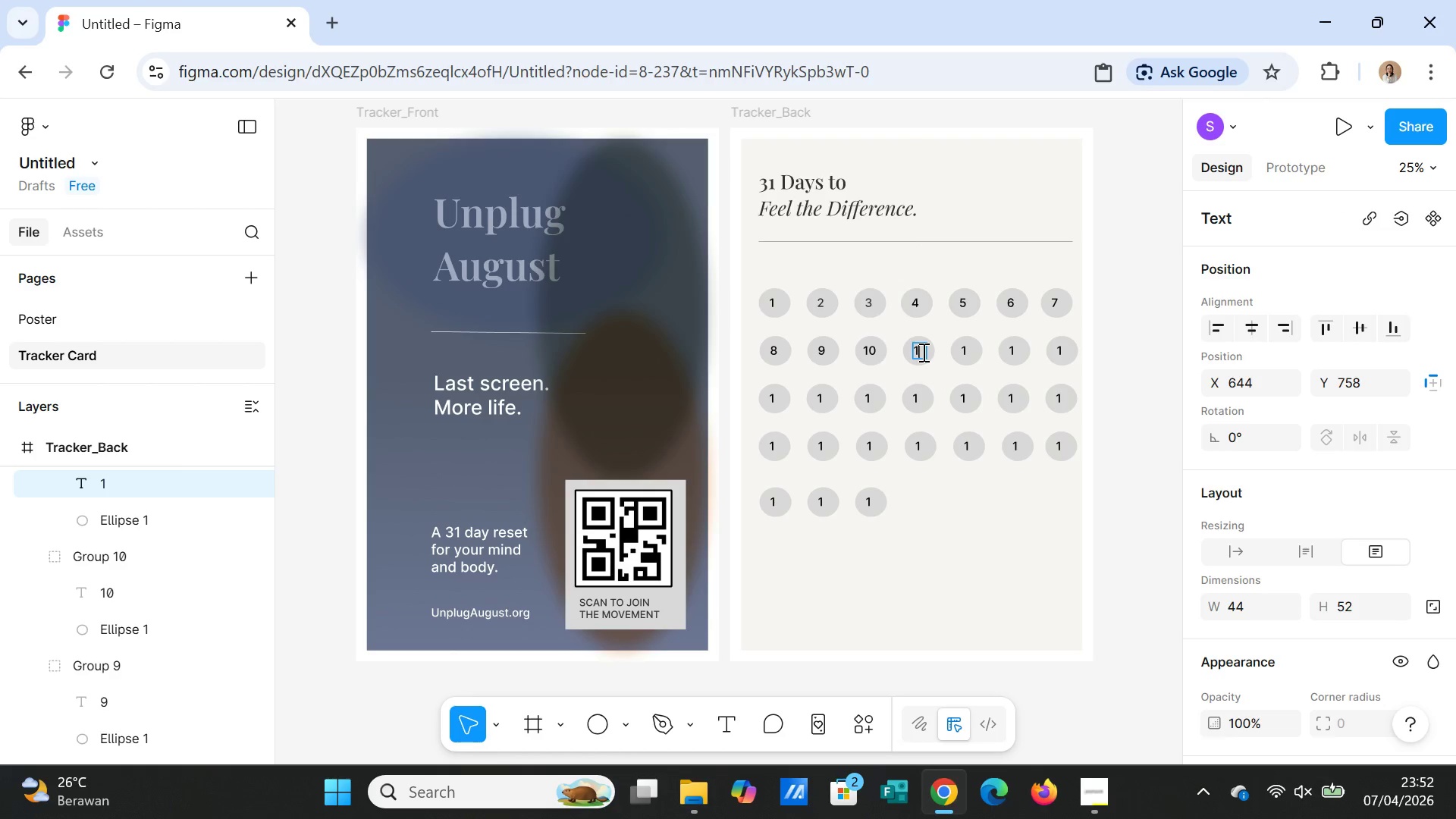 
key(1)
 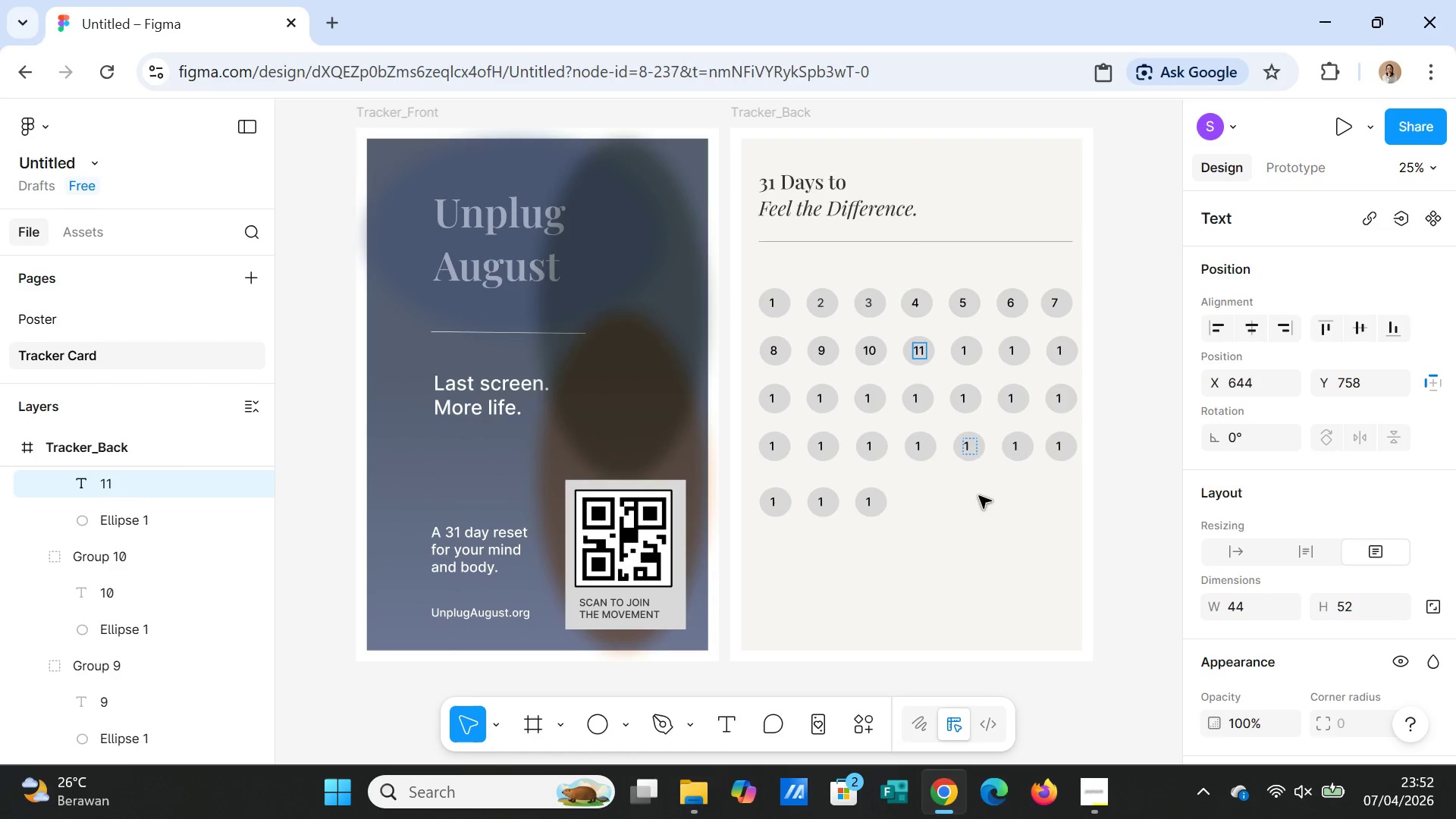 
left_click([982, 517])
 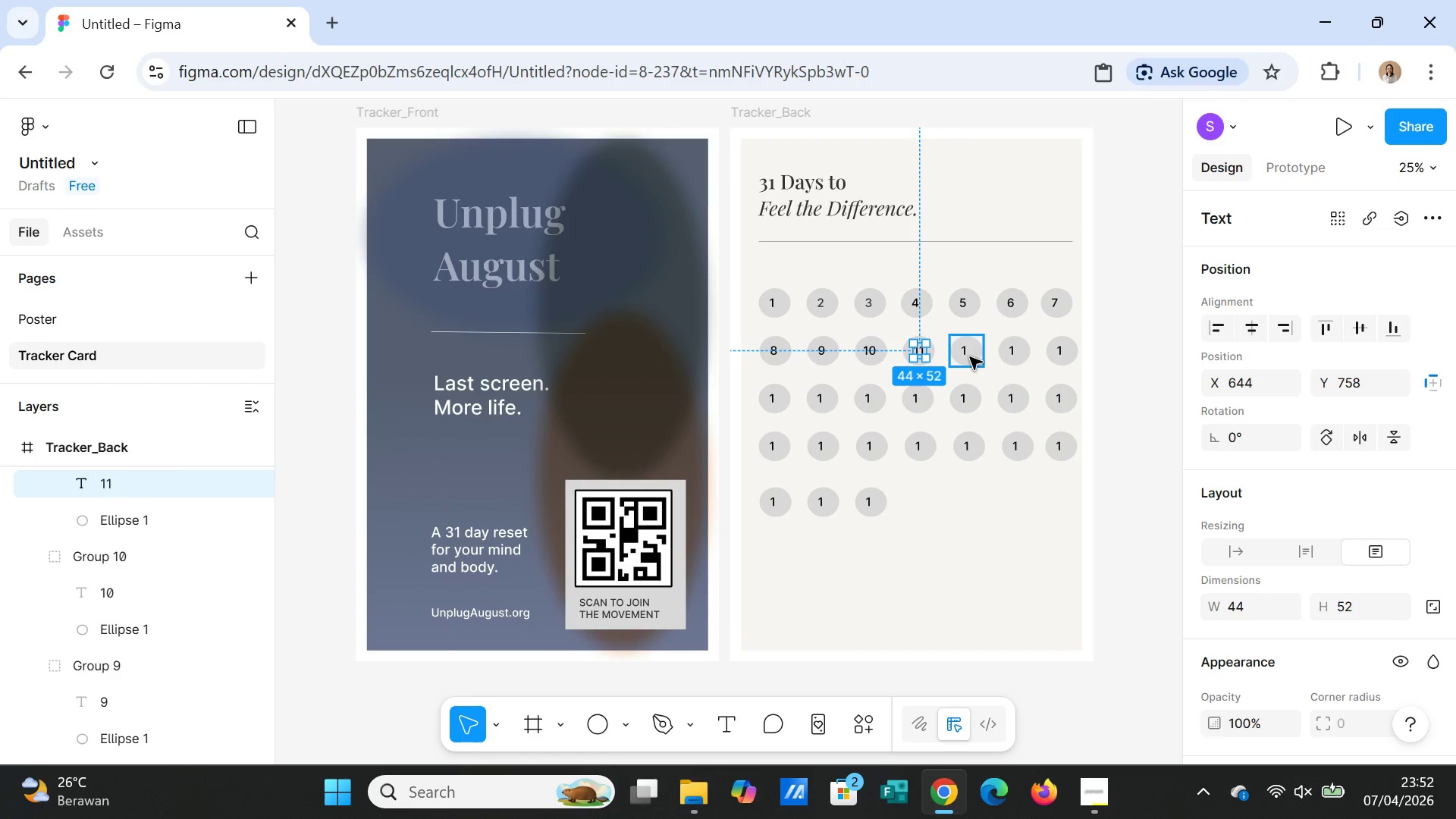 
double_click([970, 357])
 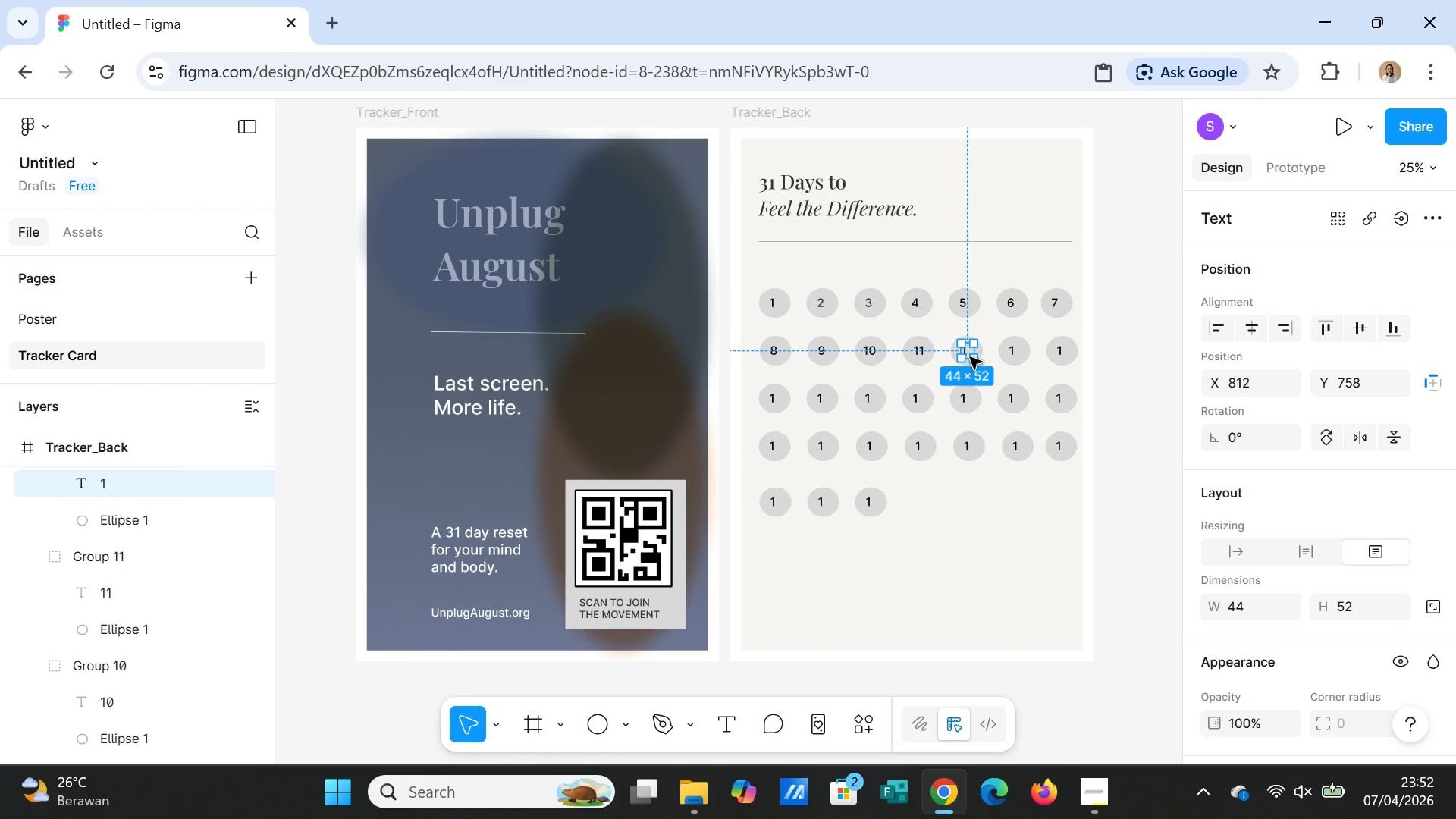 
triple_click([970, 357])
 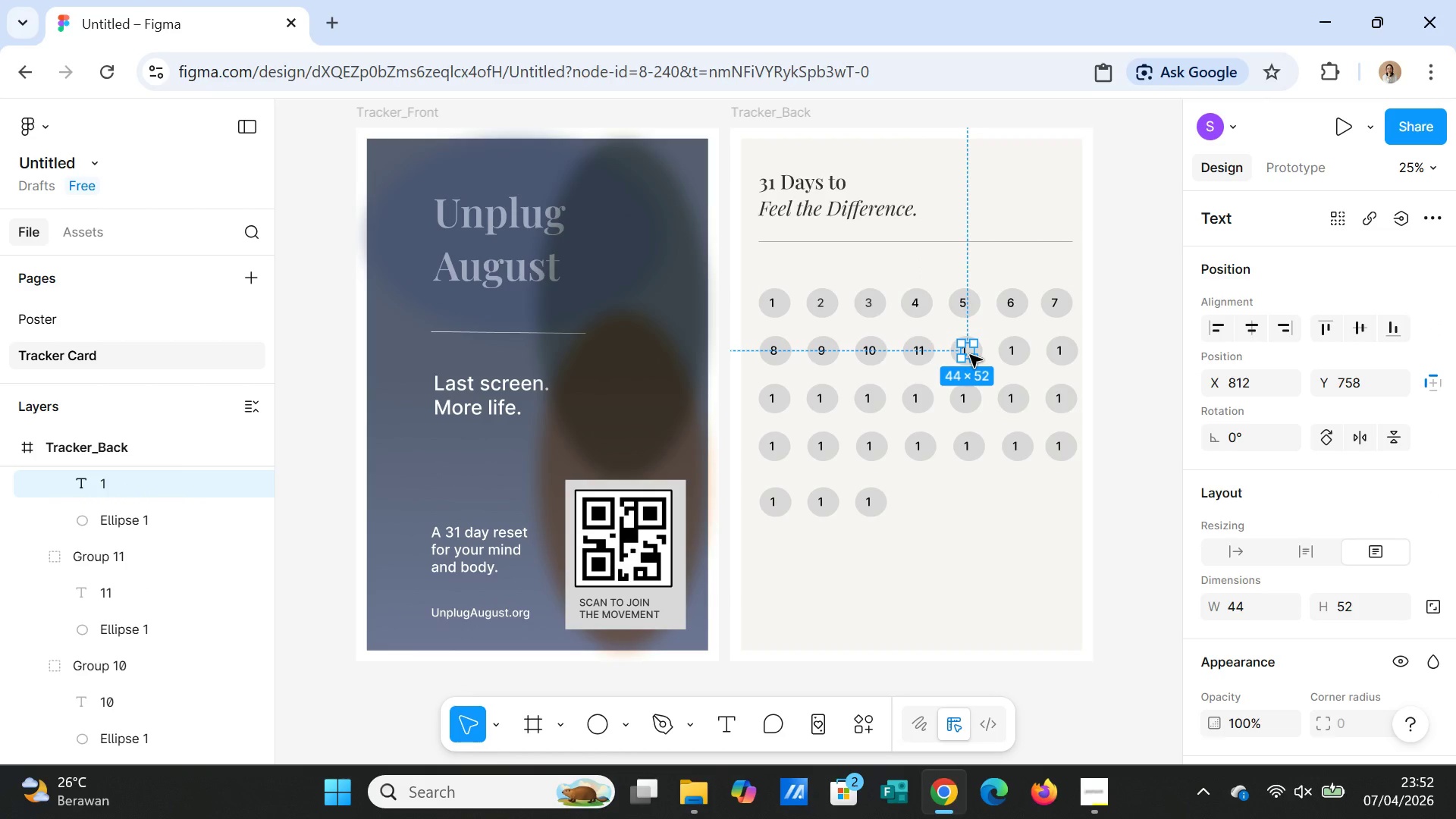 
left_click([970, 355])
 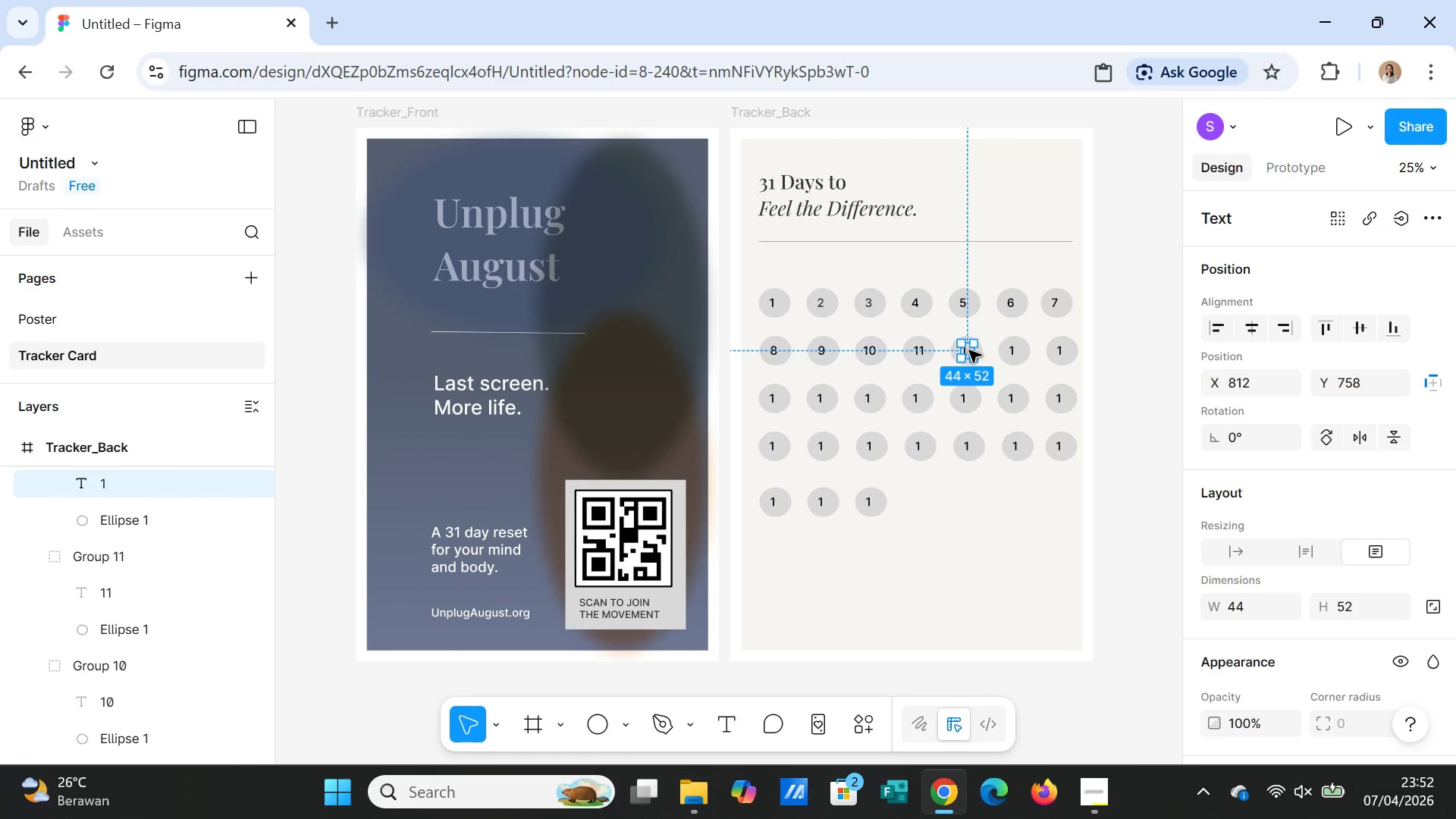 
double_click([969, 350])
 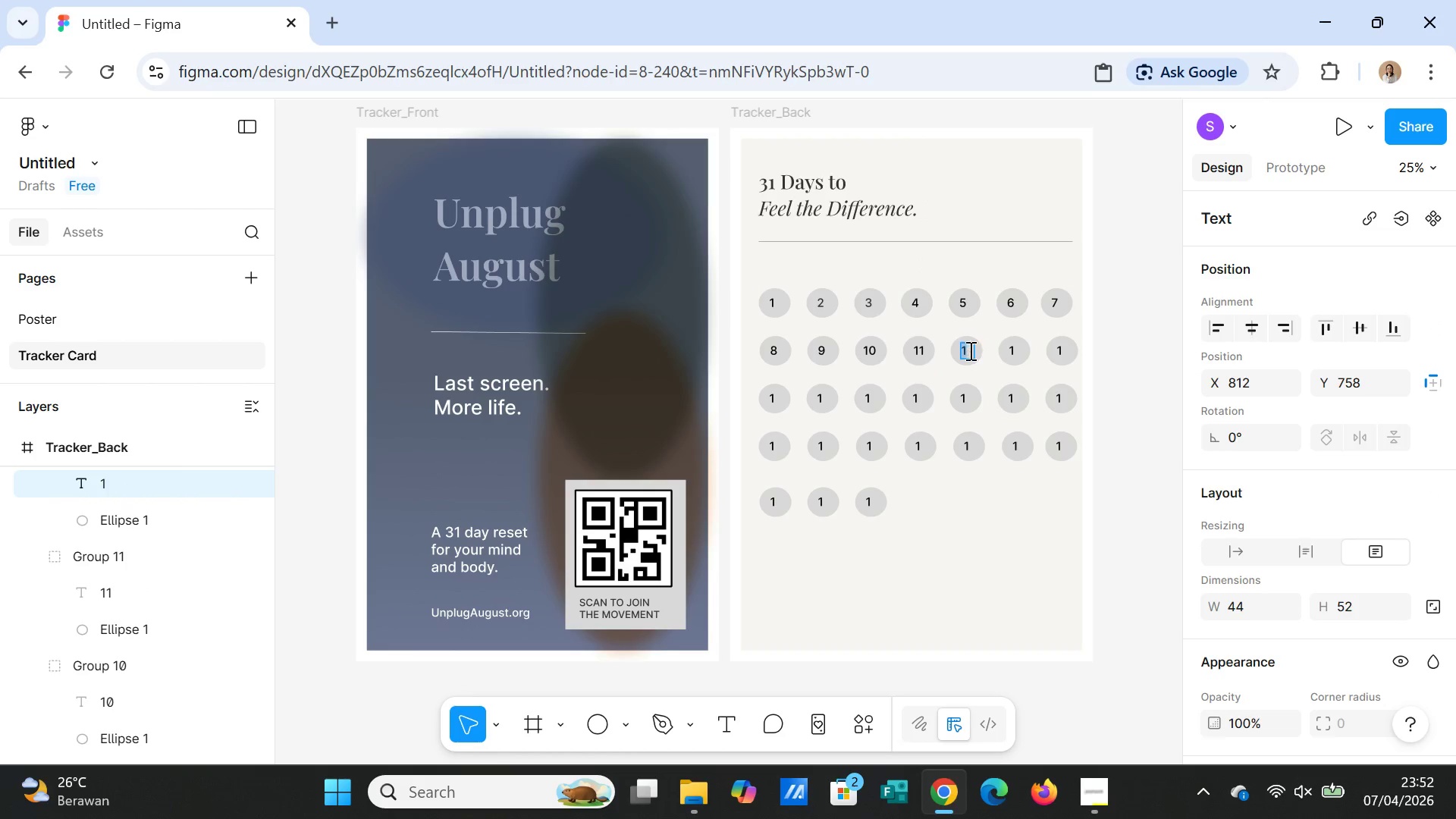 
triple_click([969, 350])
 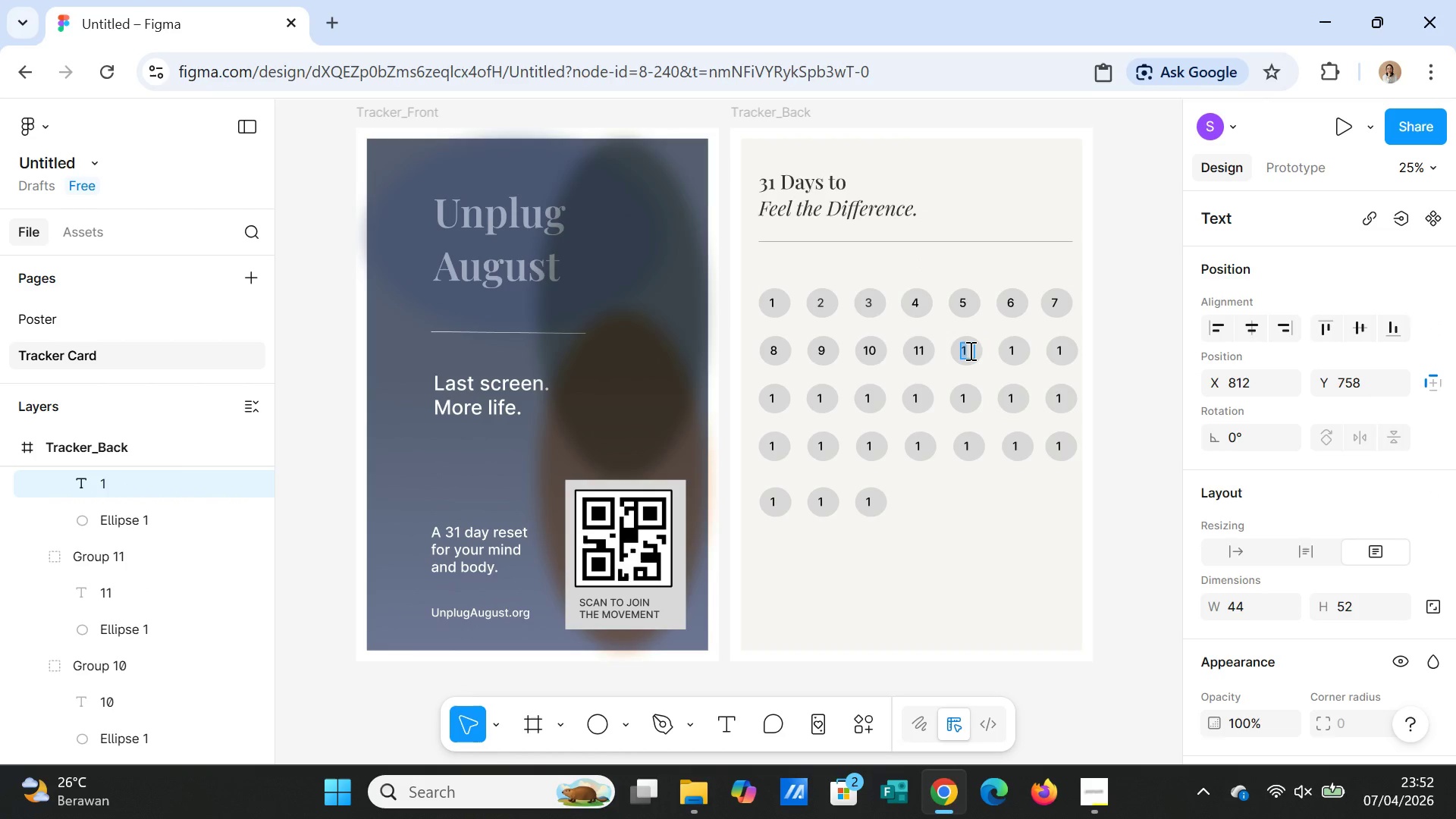 
left_click([969, 350])
 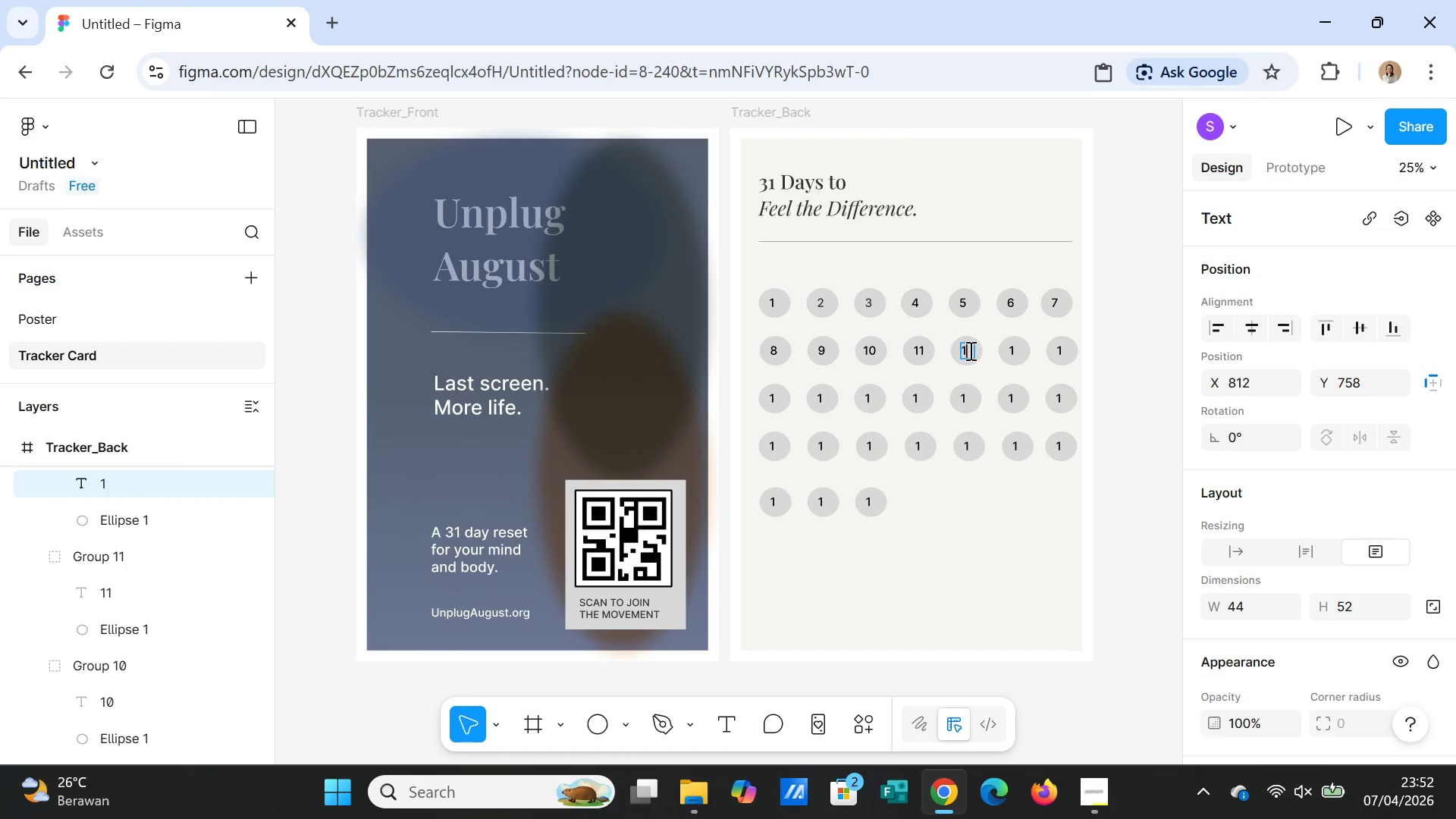 
key(2)
 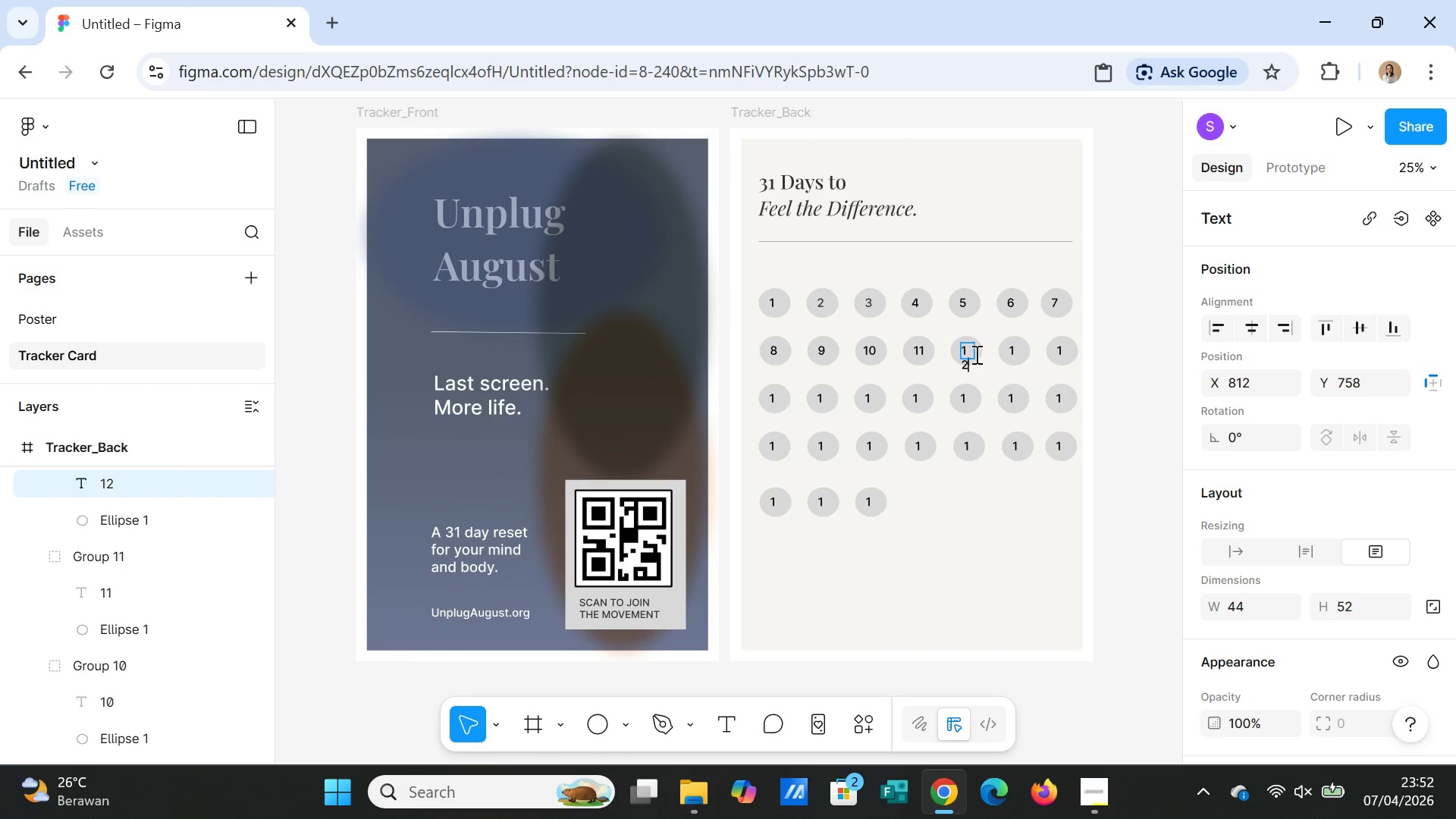 
left_click([984, 370])
 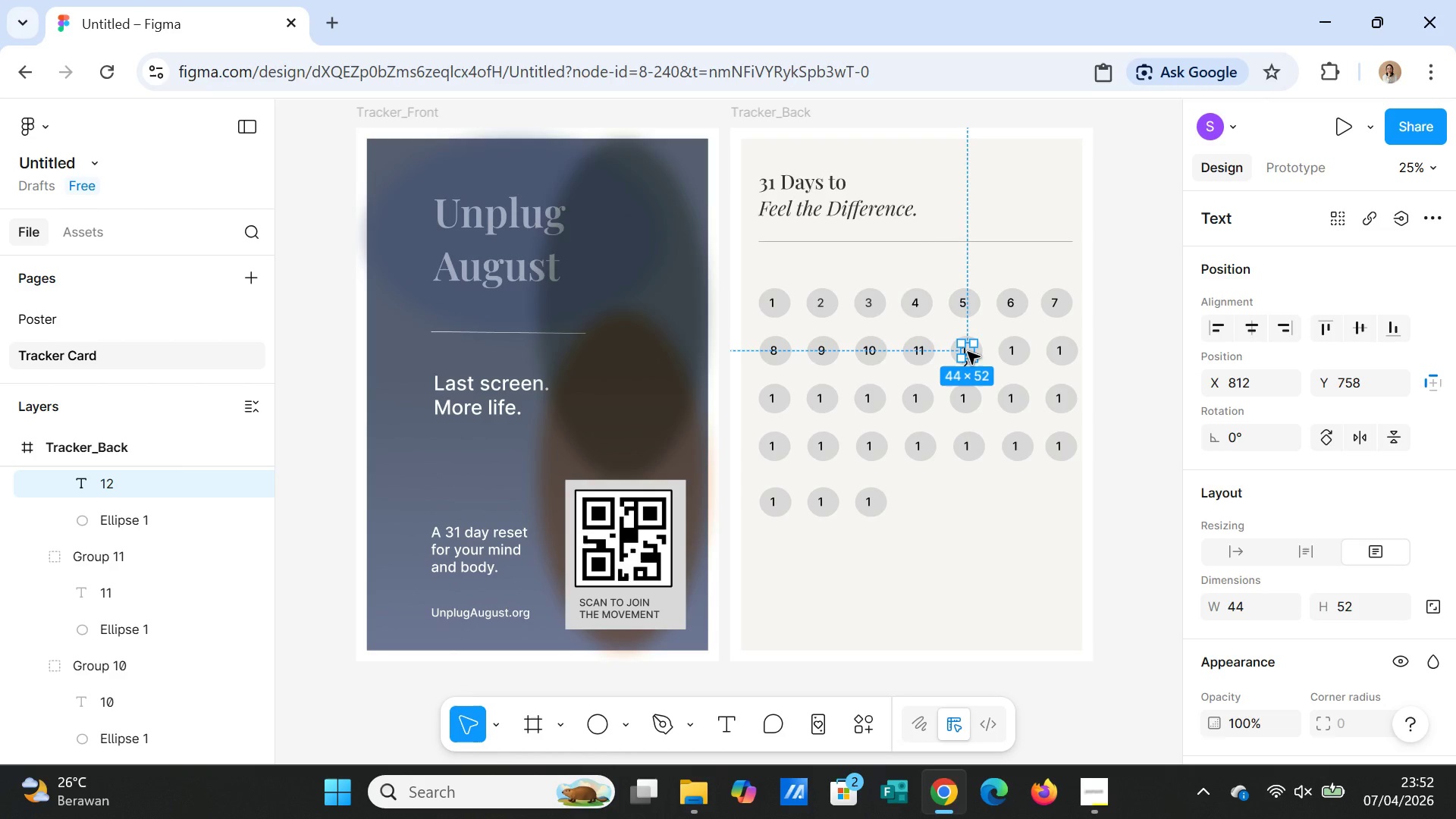 
wait(5.58)
 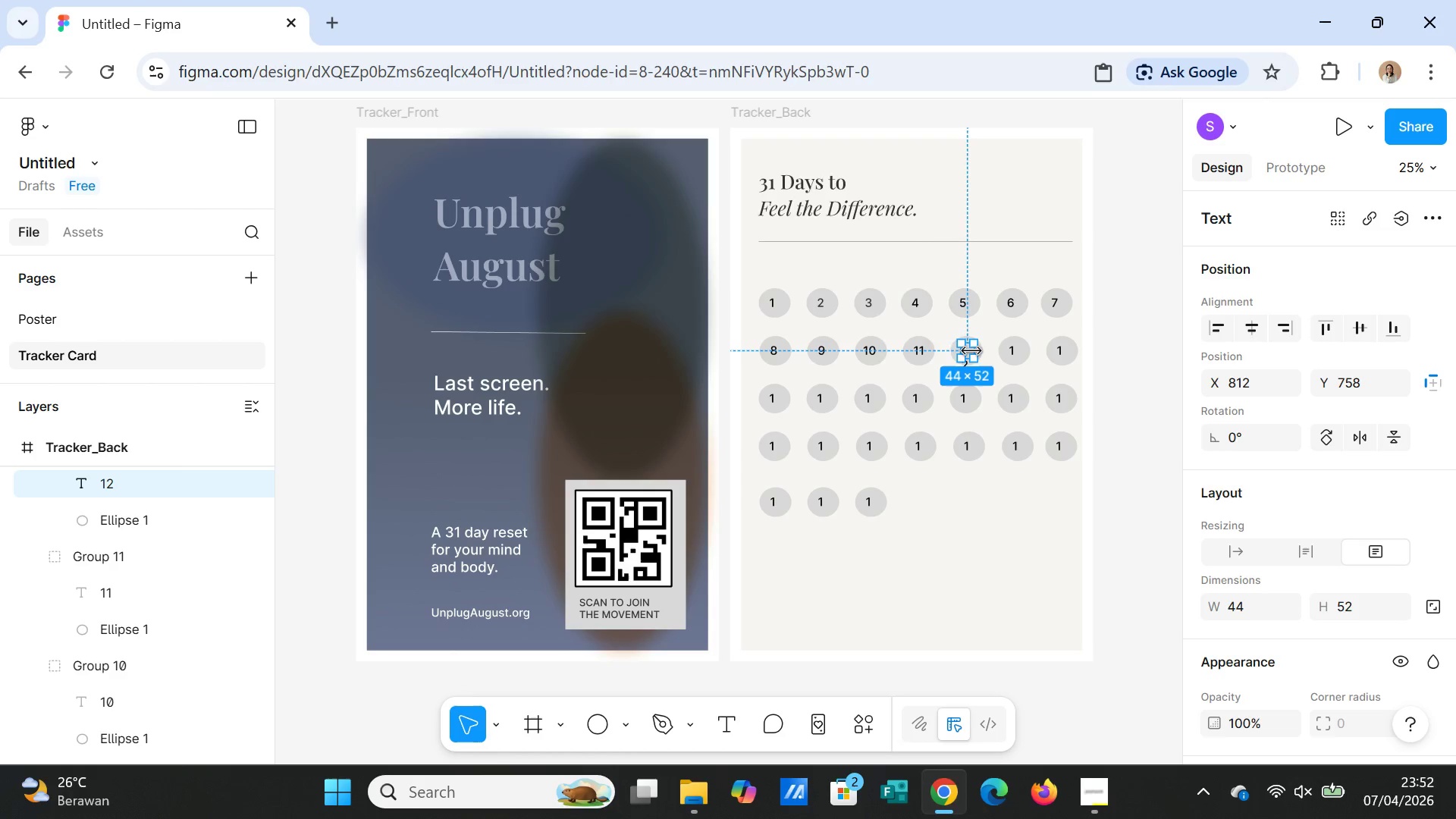 
left_click_drag(start_coordinate=[975, 353], to_coordinate=[982, 350])
 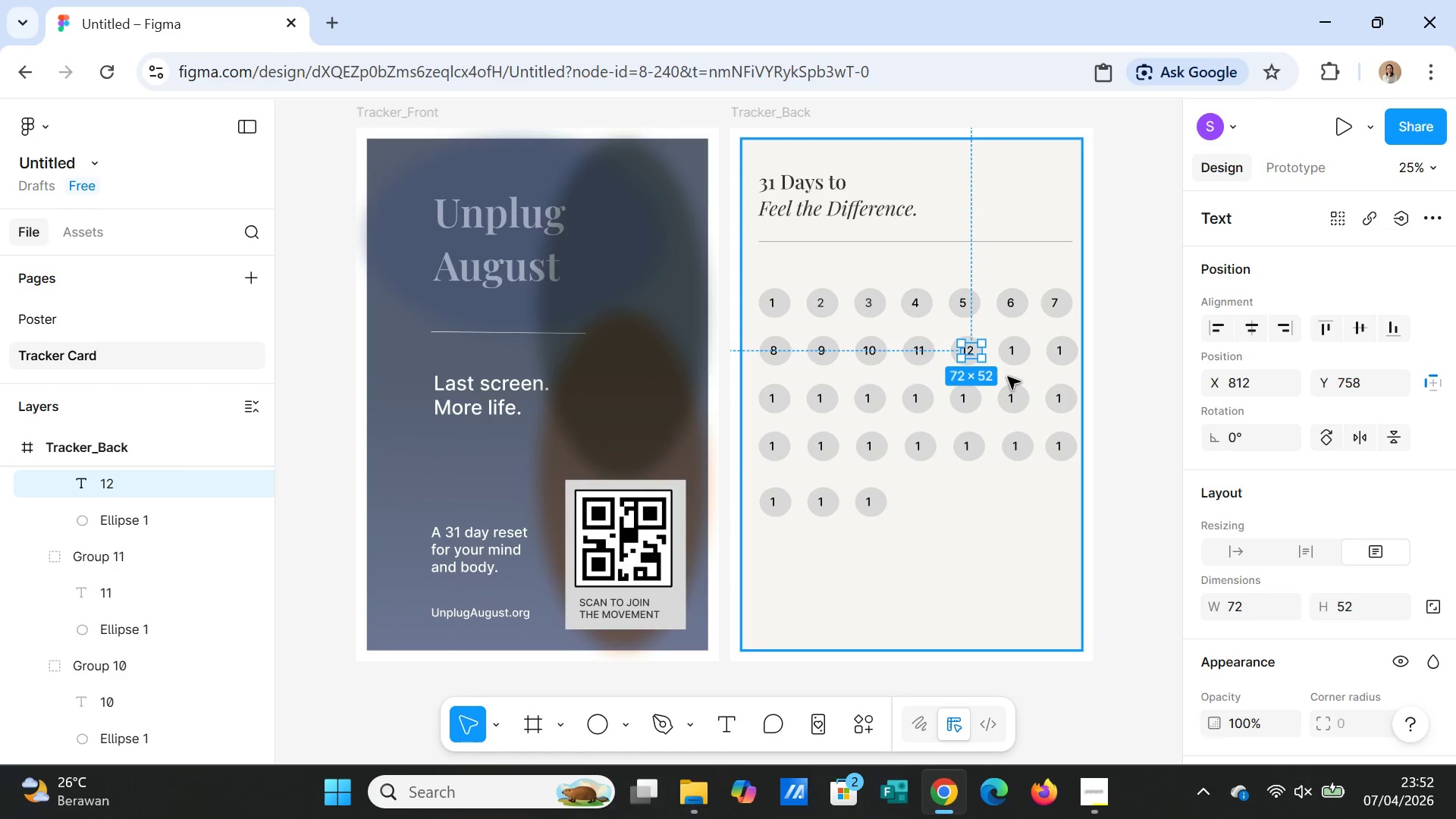 
left_click([1008, 377])
 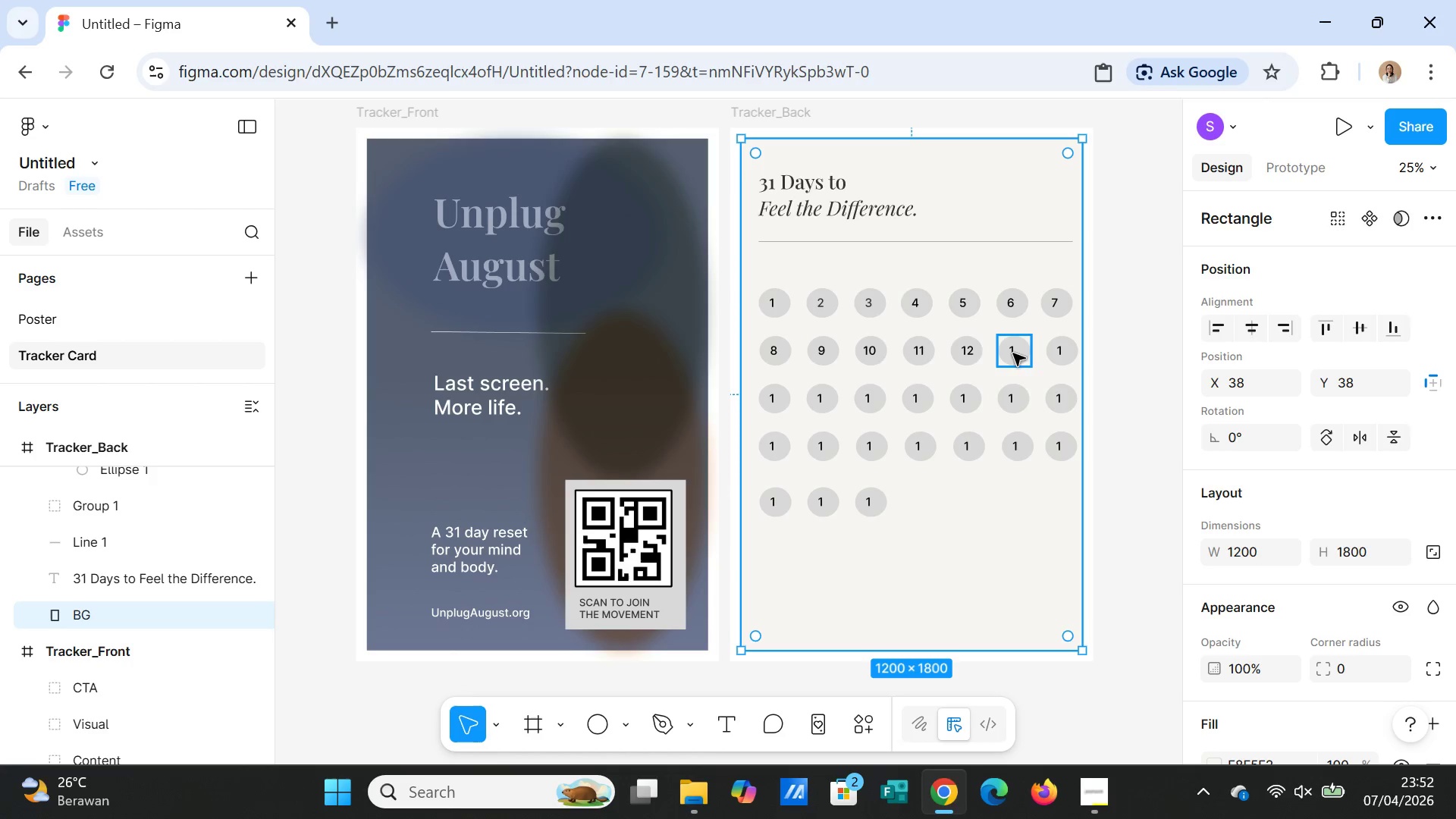 
double_click([1016, 353])
 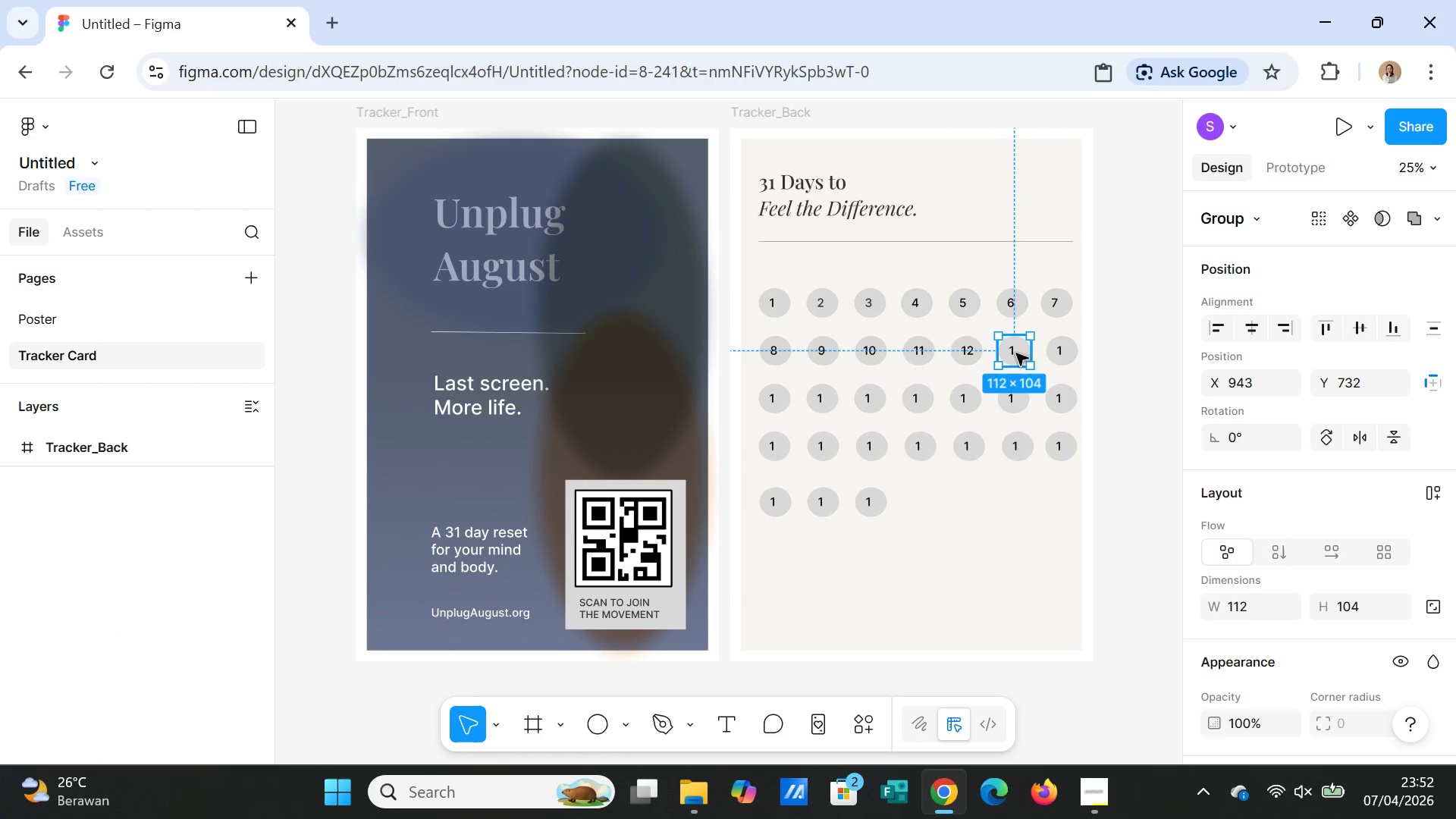 
triple_click([1016, 353])
 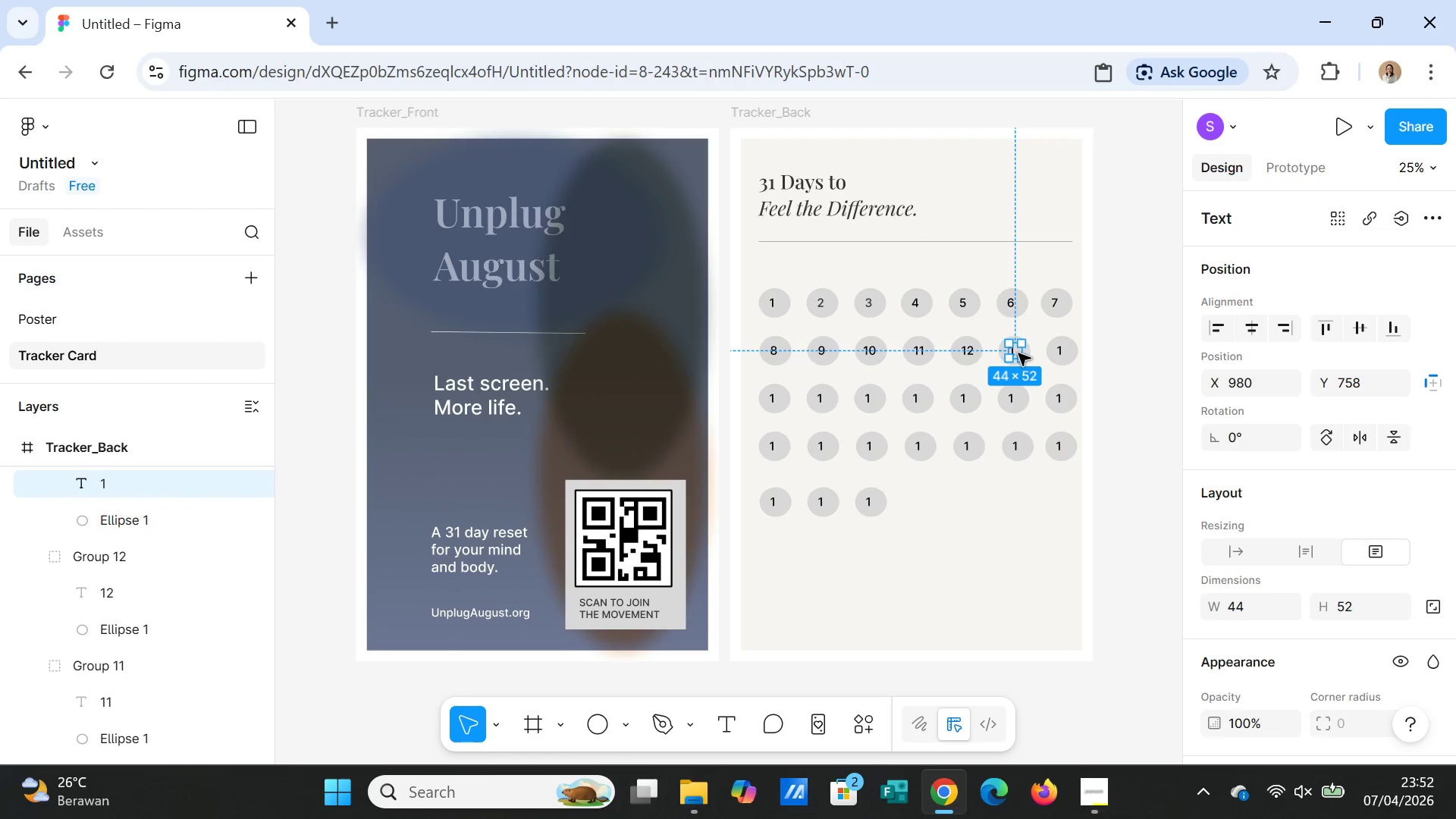 
double_click([1018, 353])
 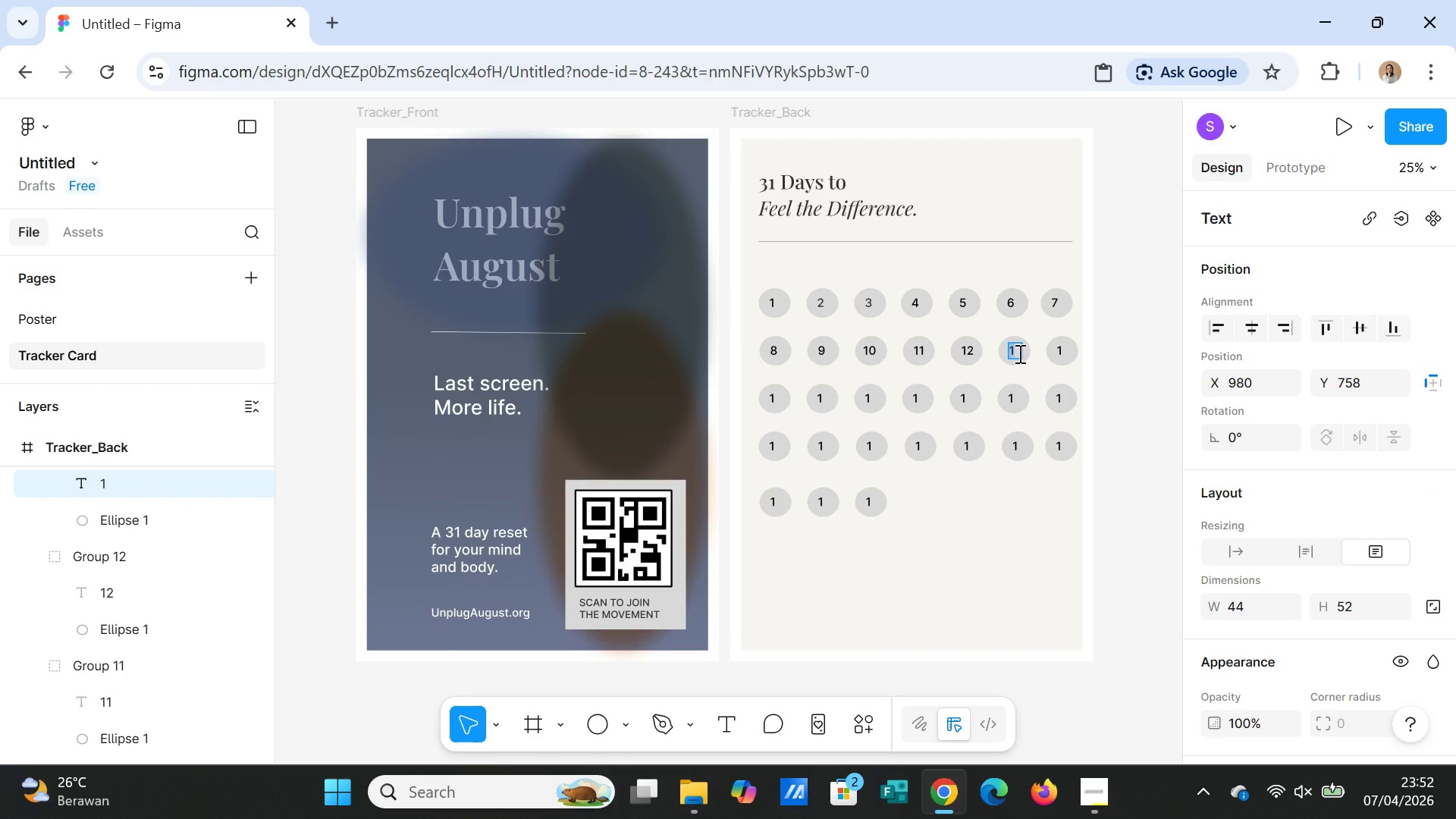 
left_click([1018, 353])
 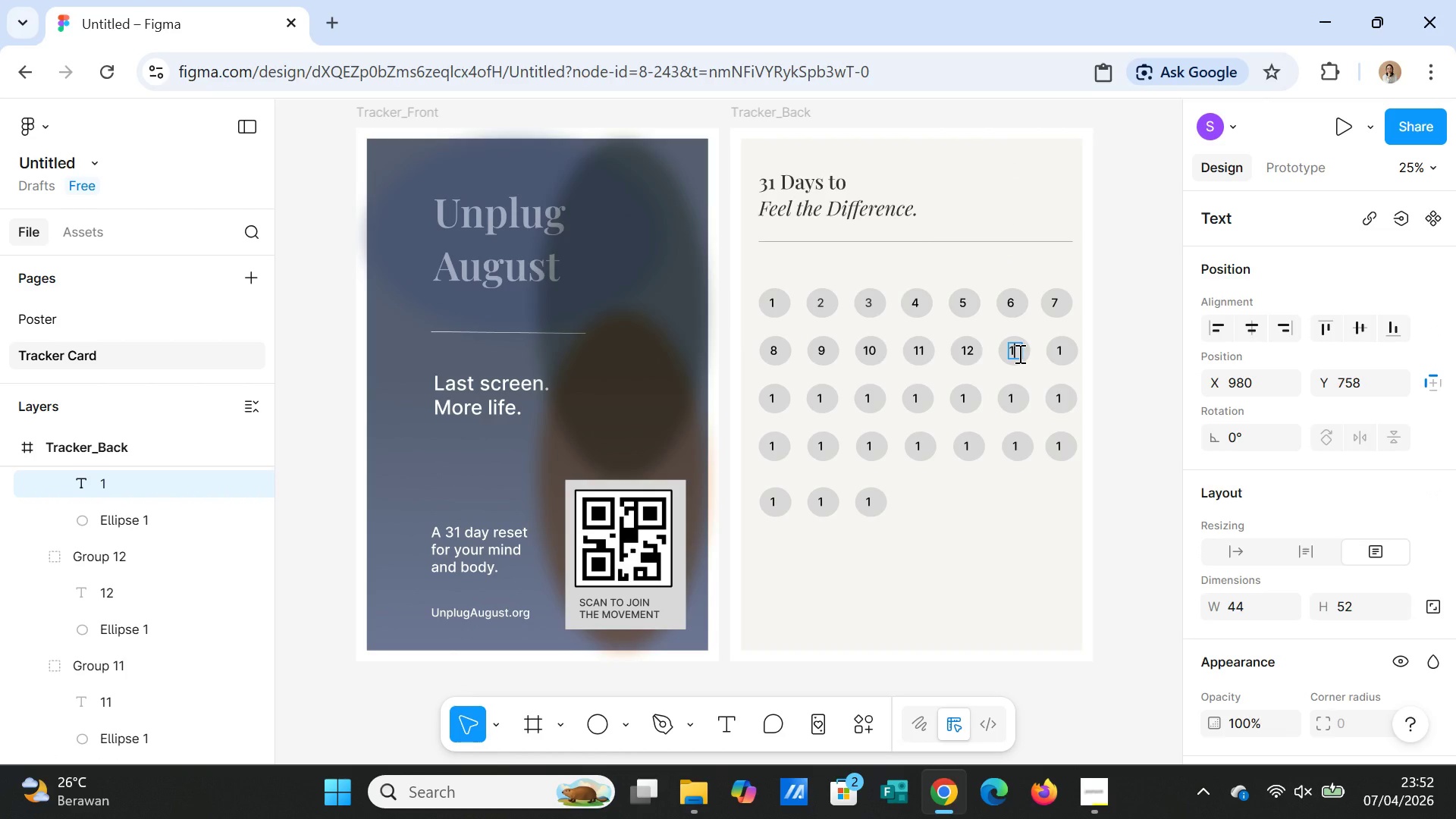 
key(3)
 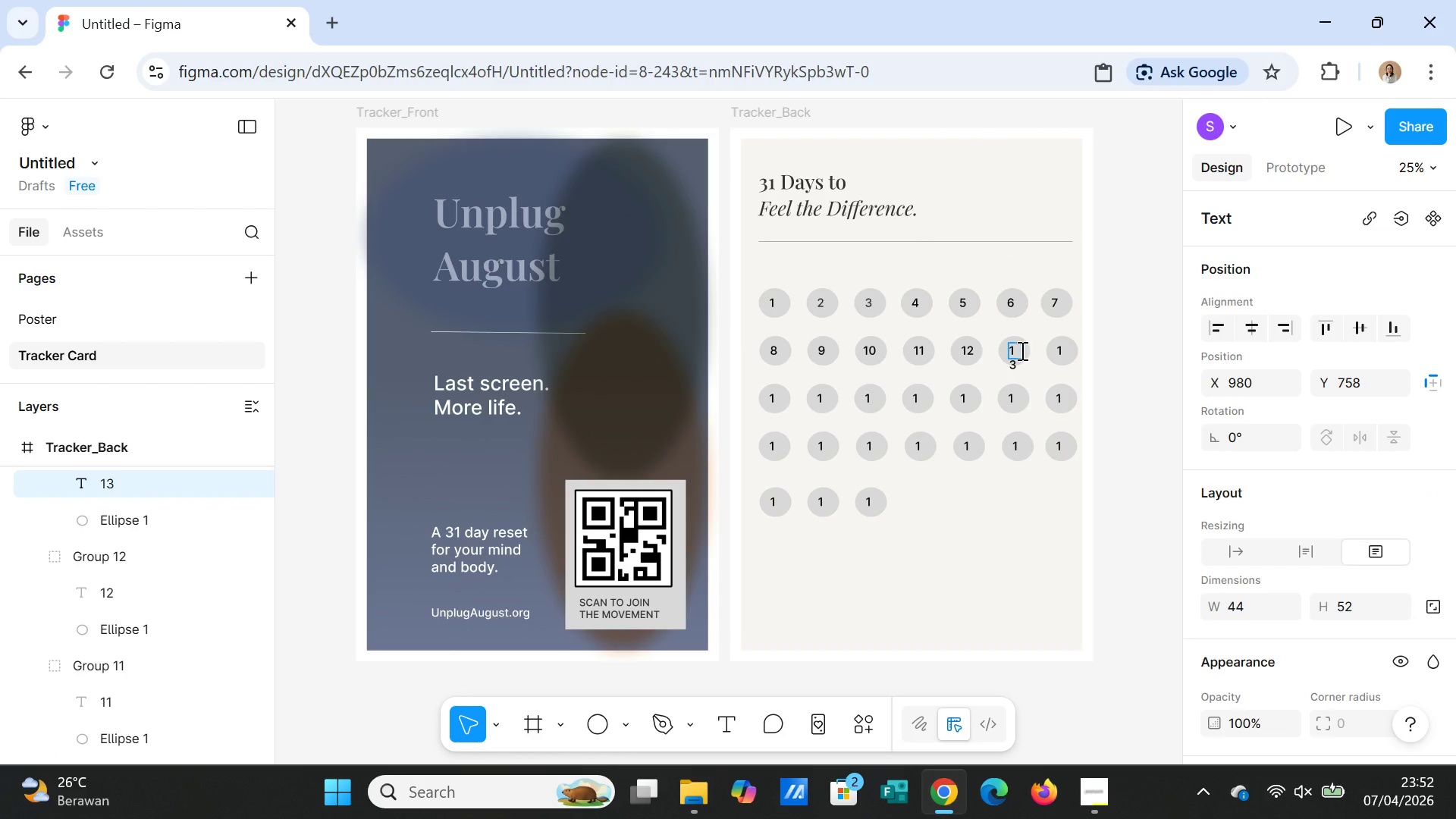 
left_click([1031, 372])
 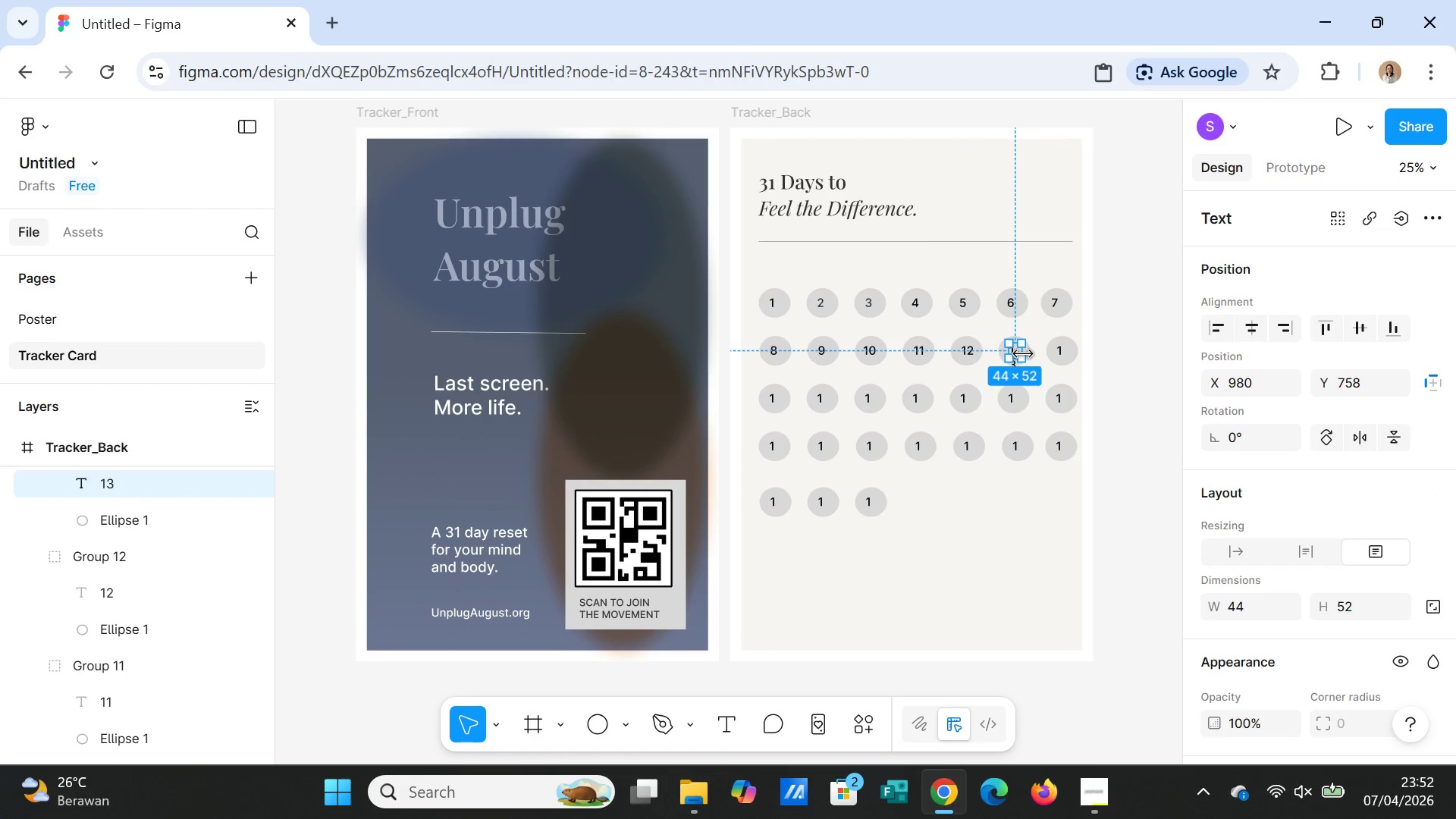 
left_click_drag(start_coordinate=[1023, 354], to_coordinate=[1031, 351])
 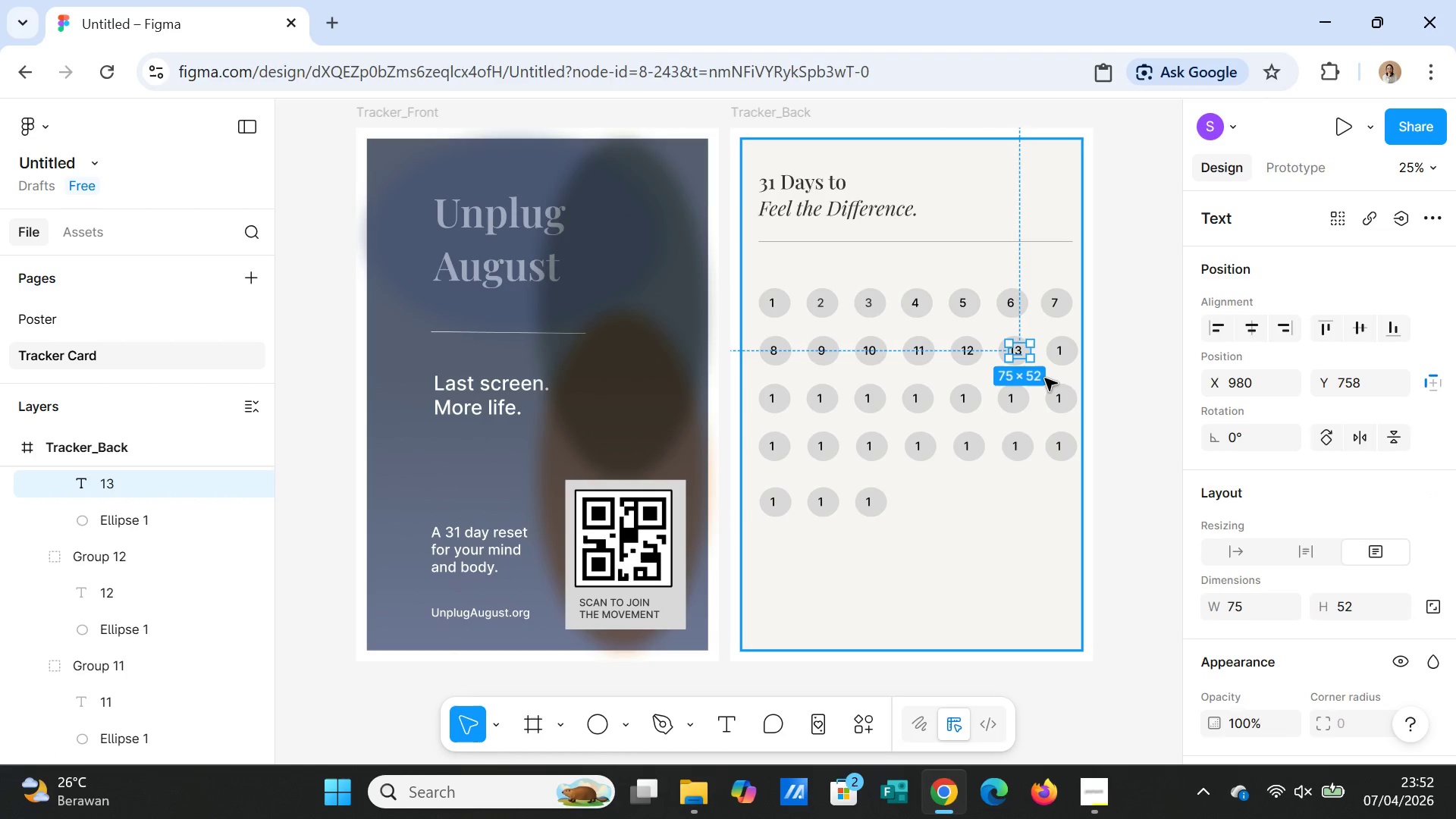 
left_click([1045, 378])
 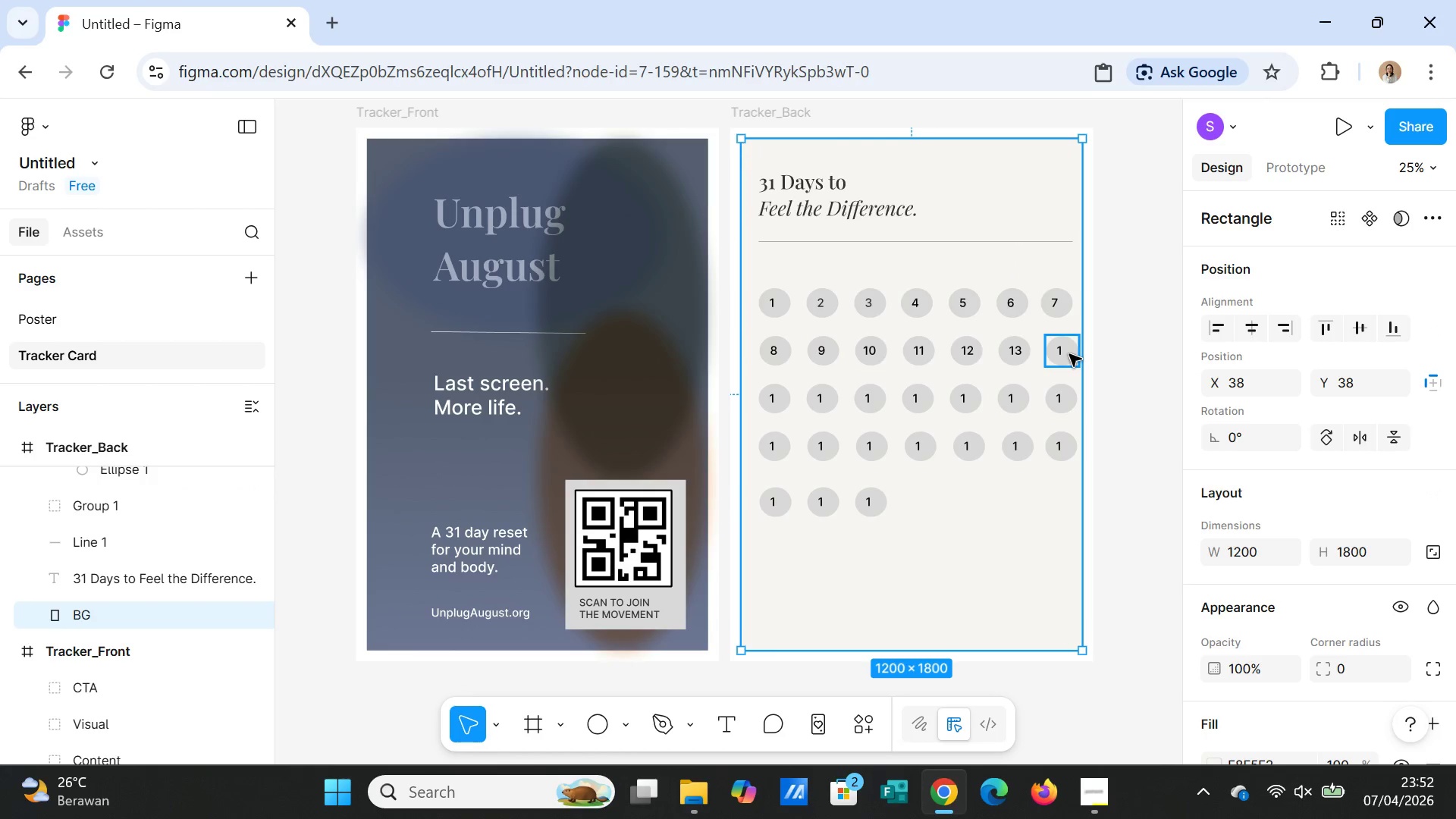 
double_click([1069, 354])
 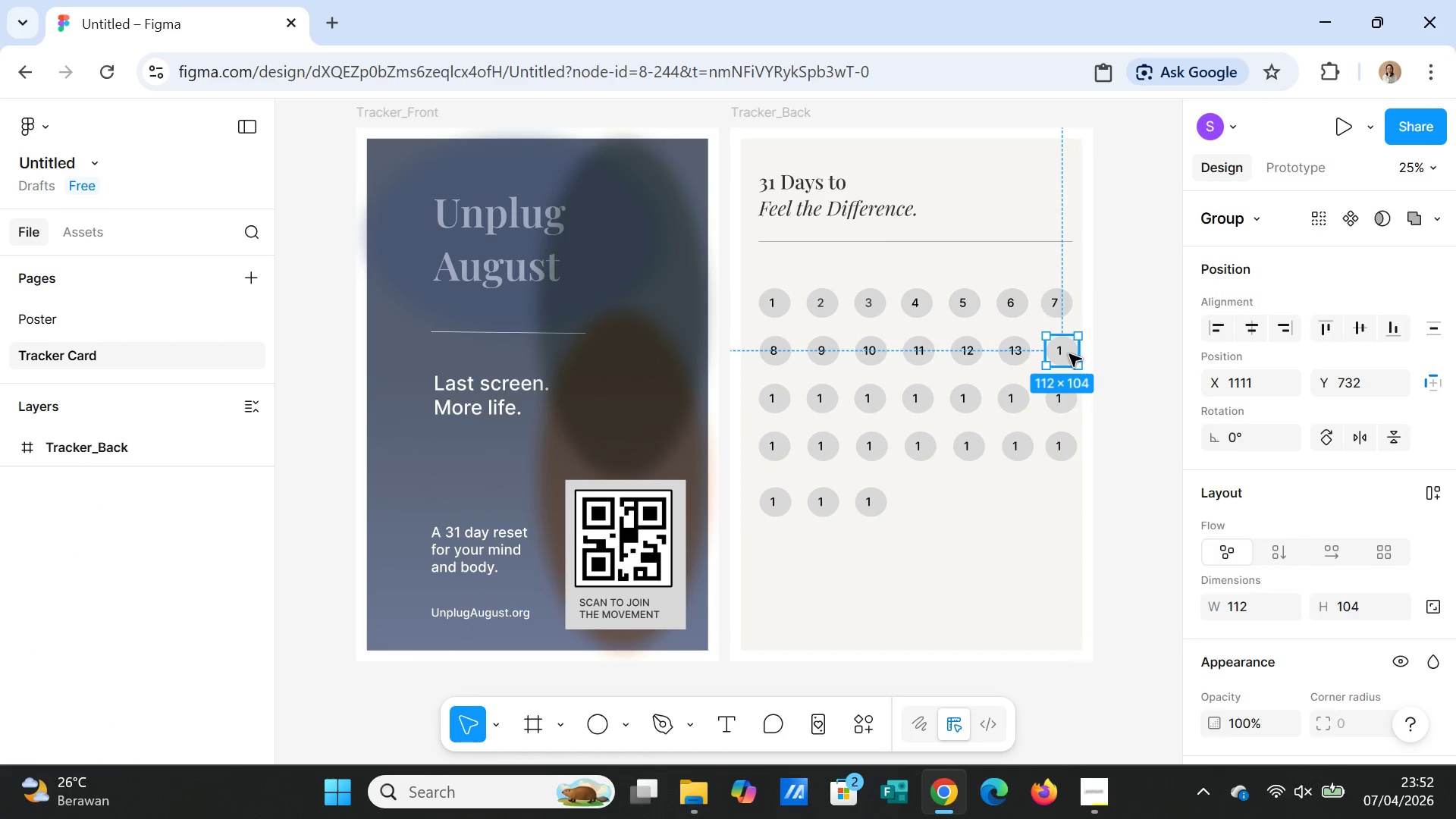 
triple_click([1069, 354])
 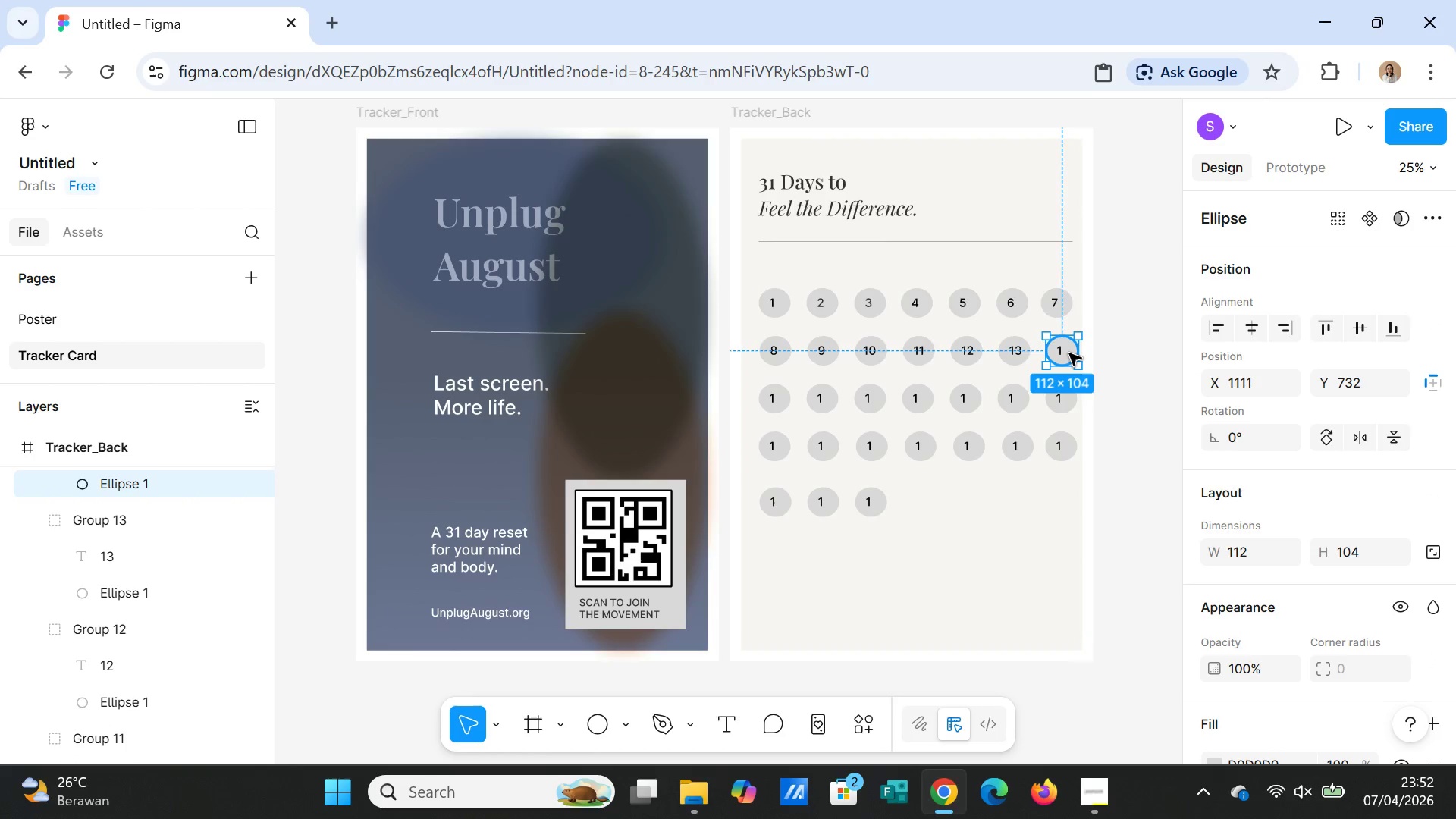 
double_click([1069, 353])
 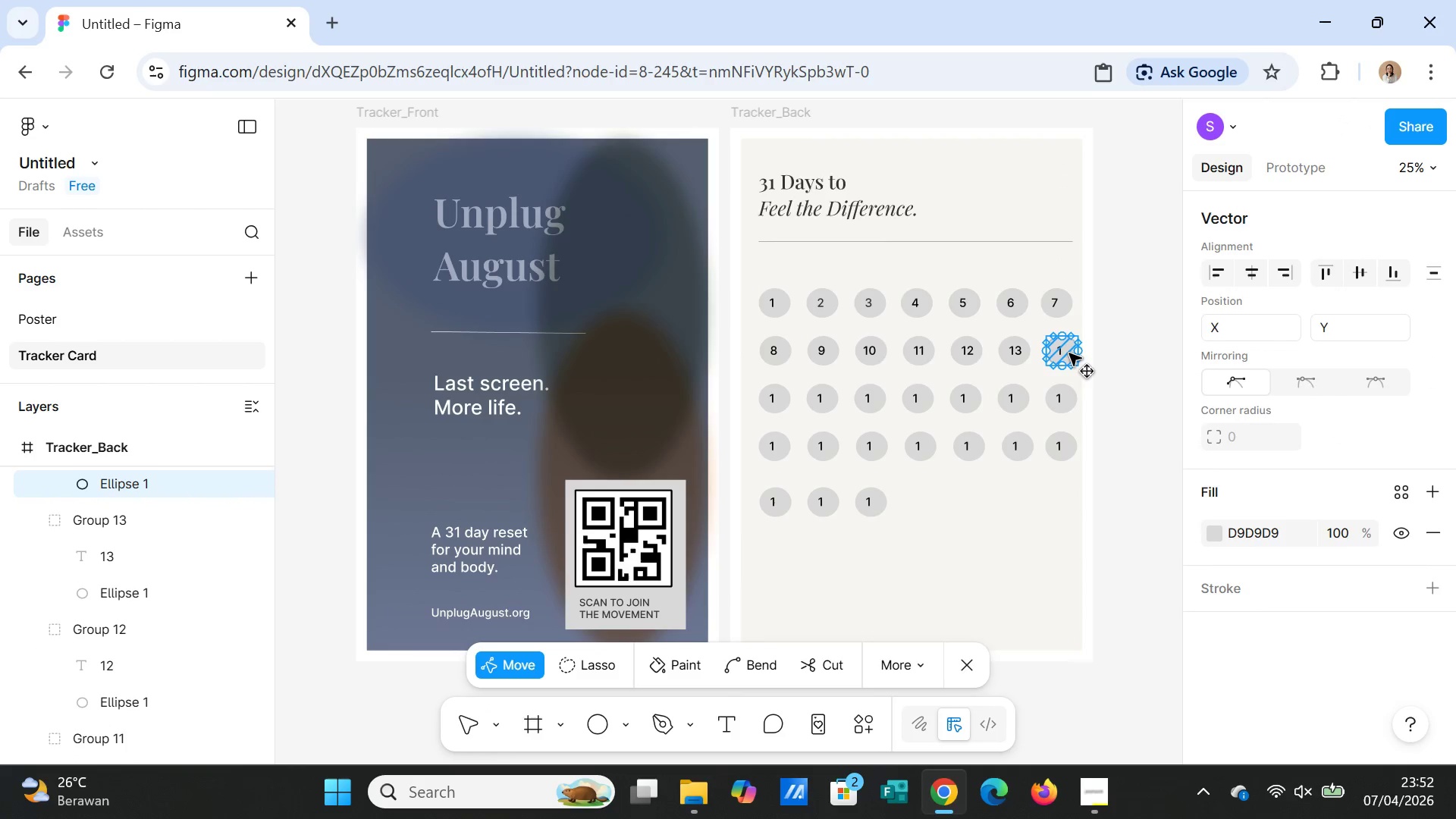 
triple_click([1069, 353])
 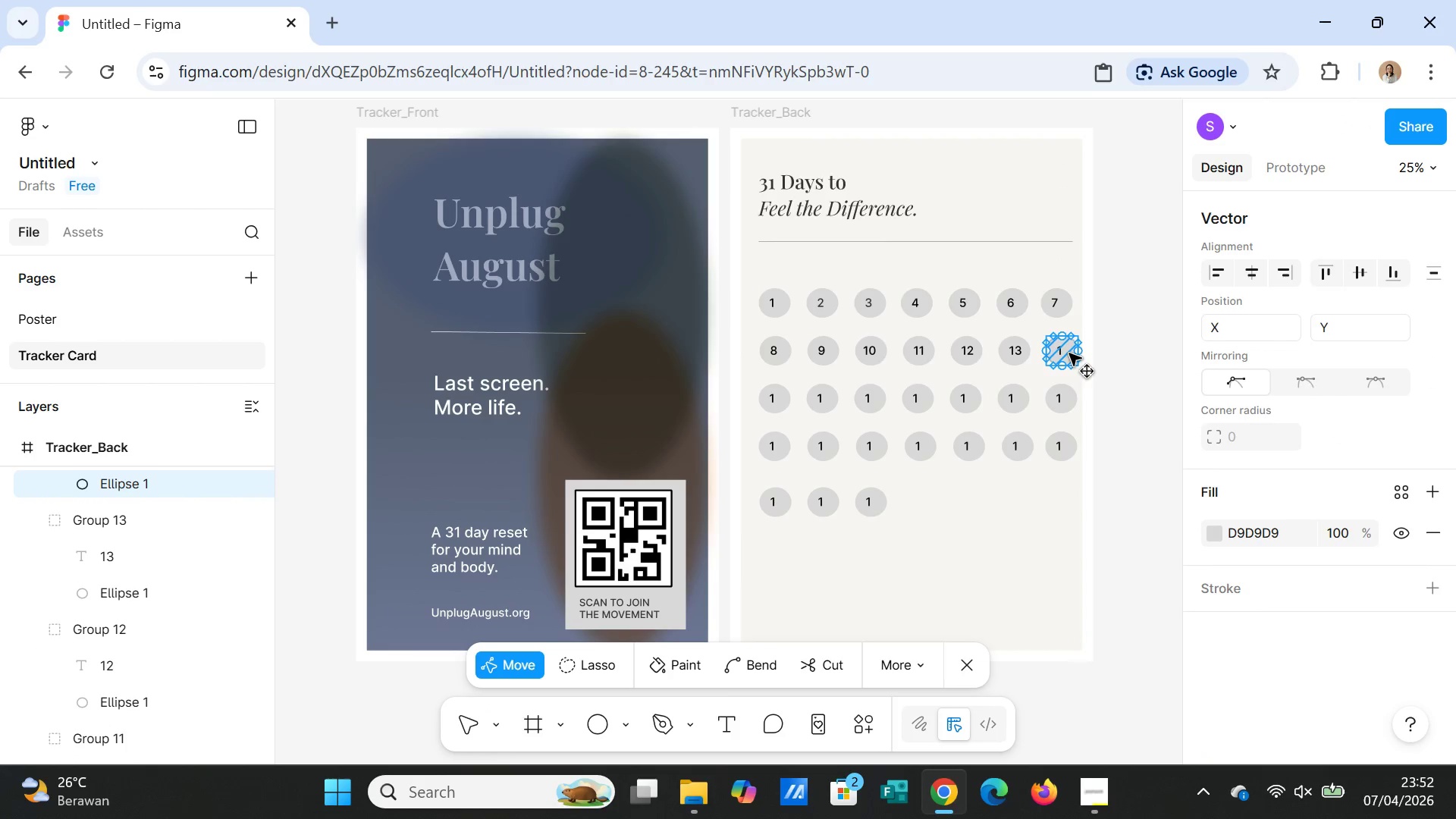 
double_click([1069, 353])
 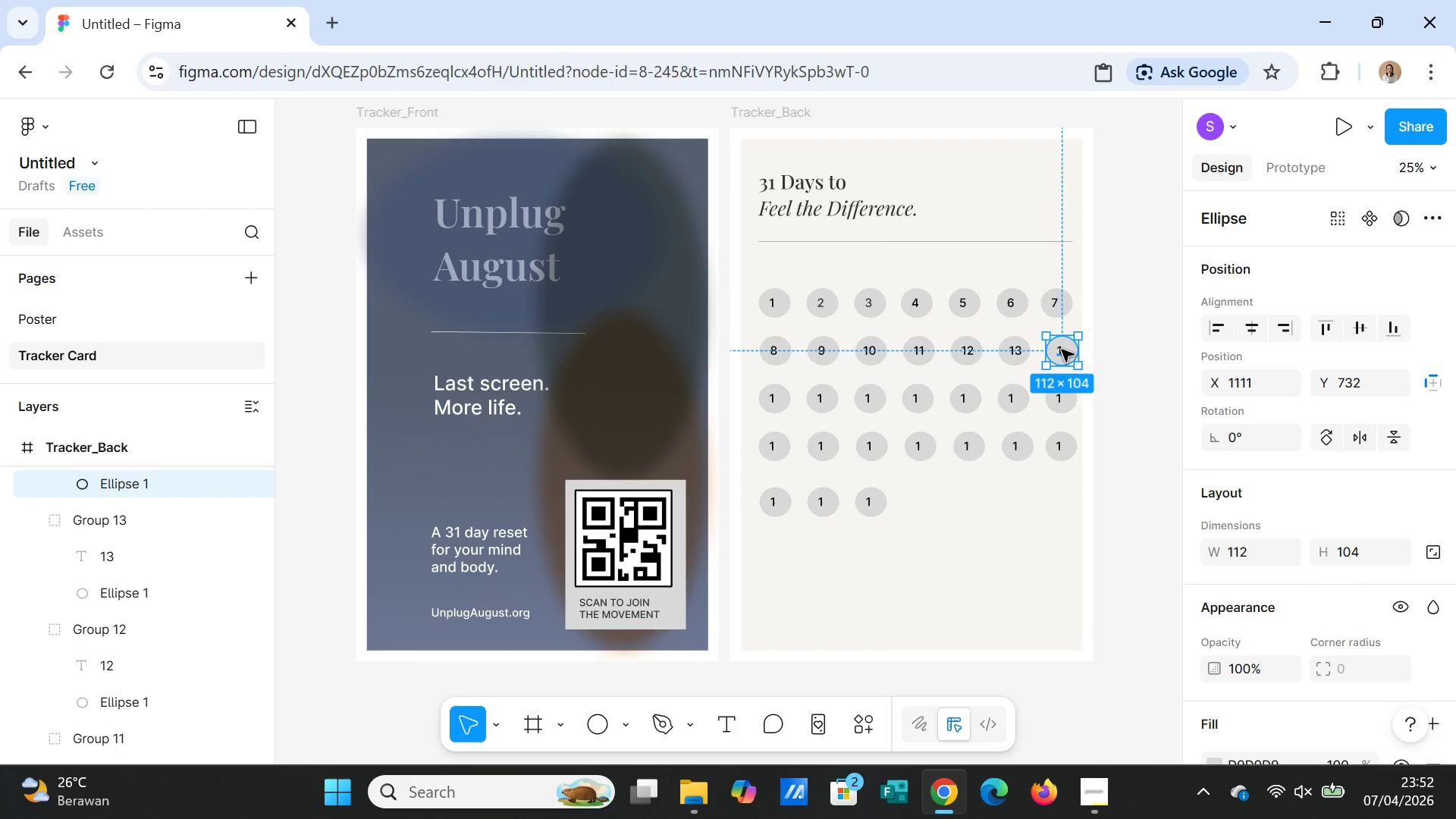 
double_click([1062, 350])
 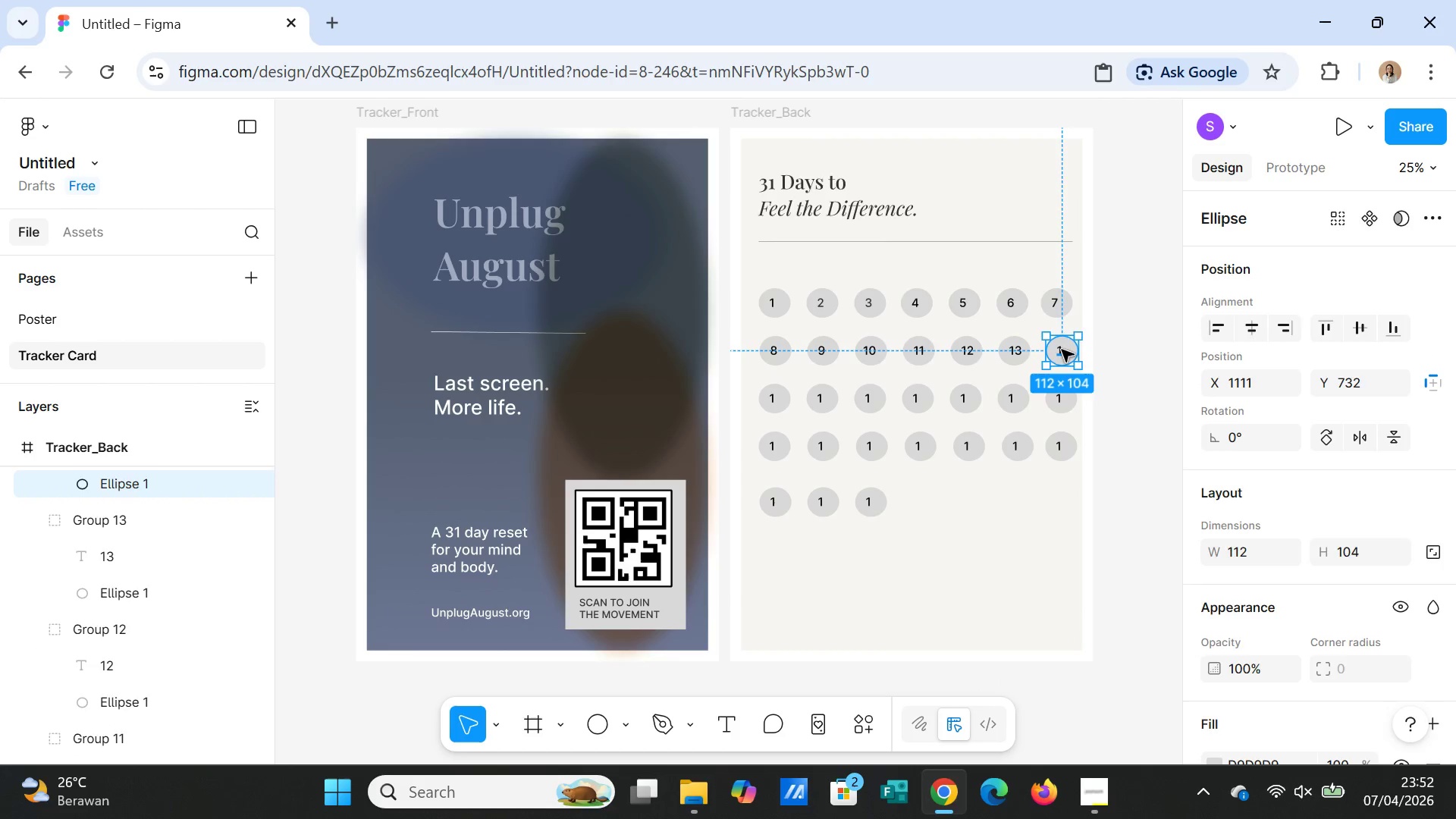 
triple_click([1062, 350])
 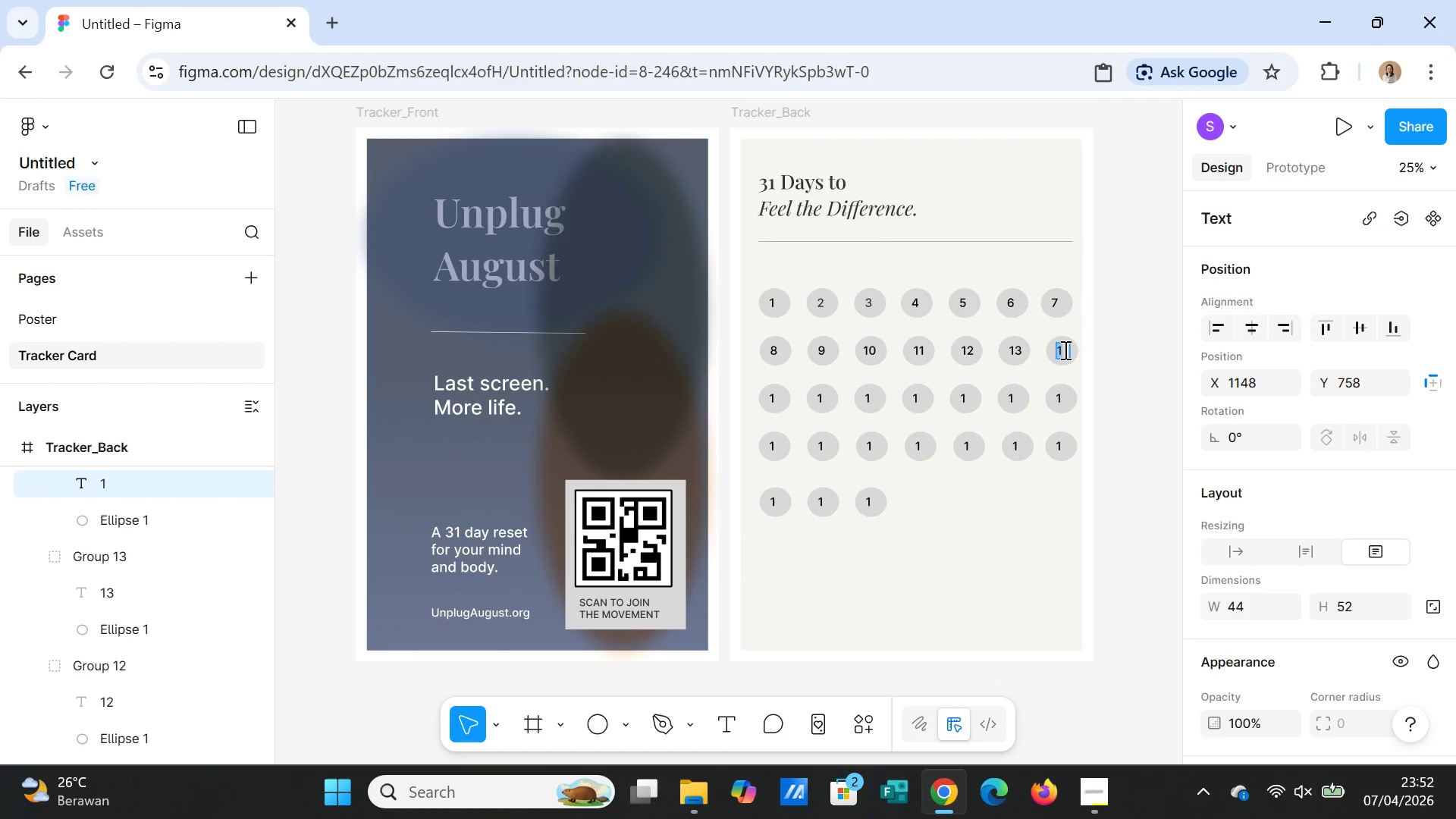 
left_click([1065, 350])
 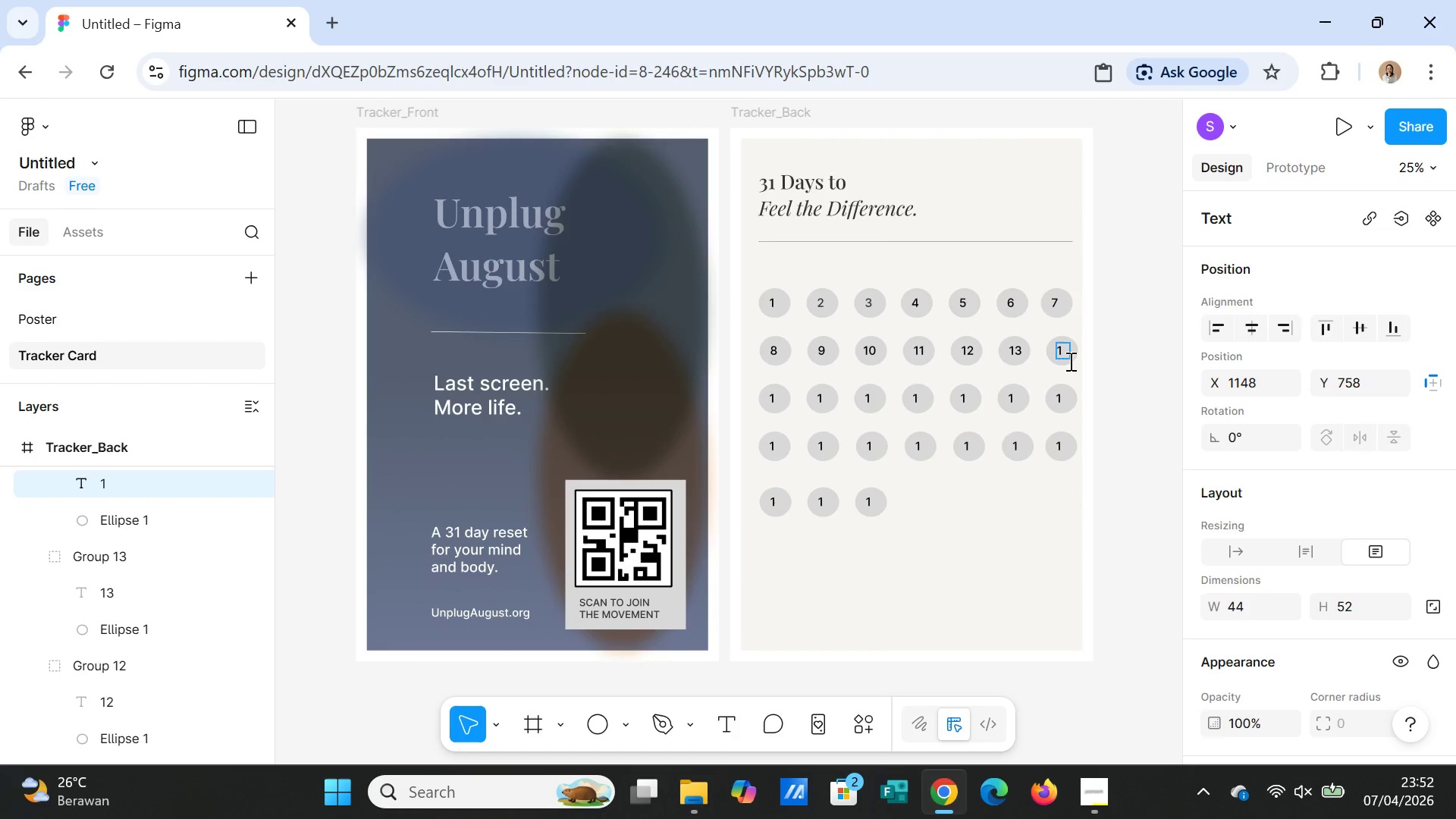 
key(4)
 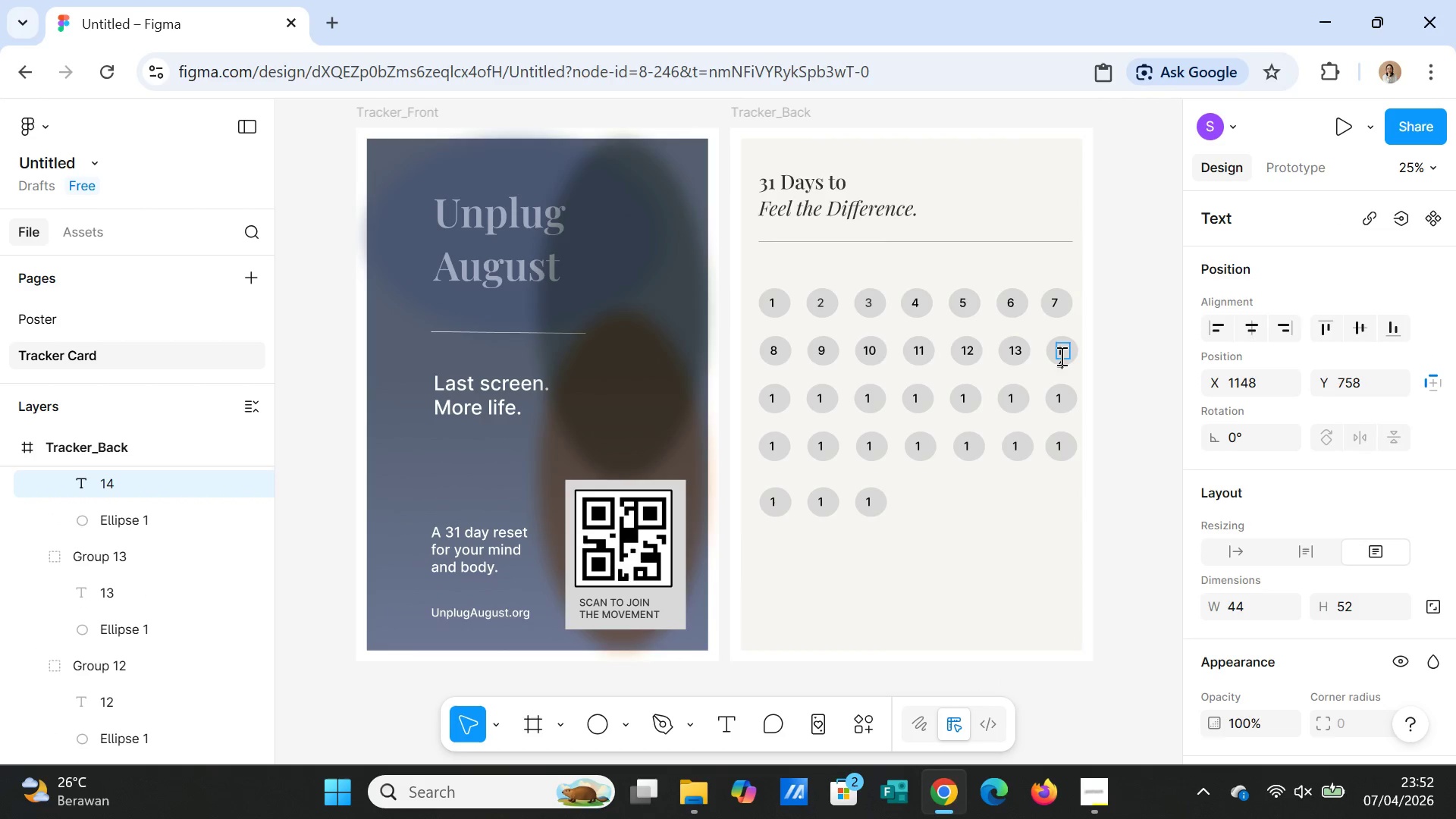 
left_click([1011, 374])
 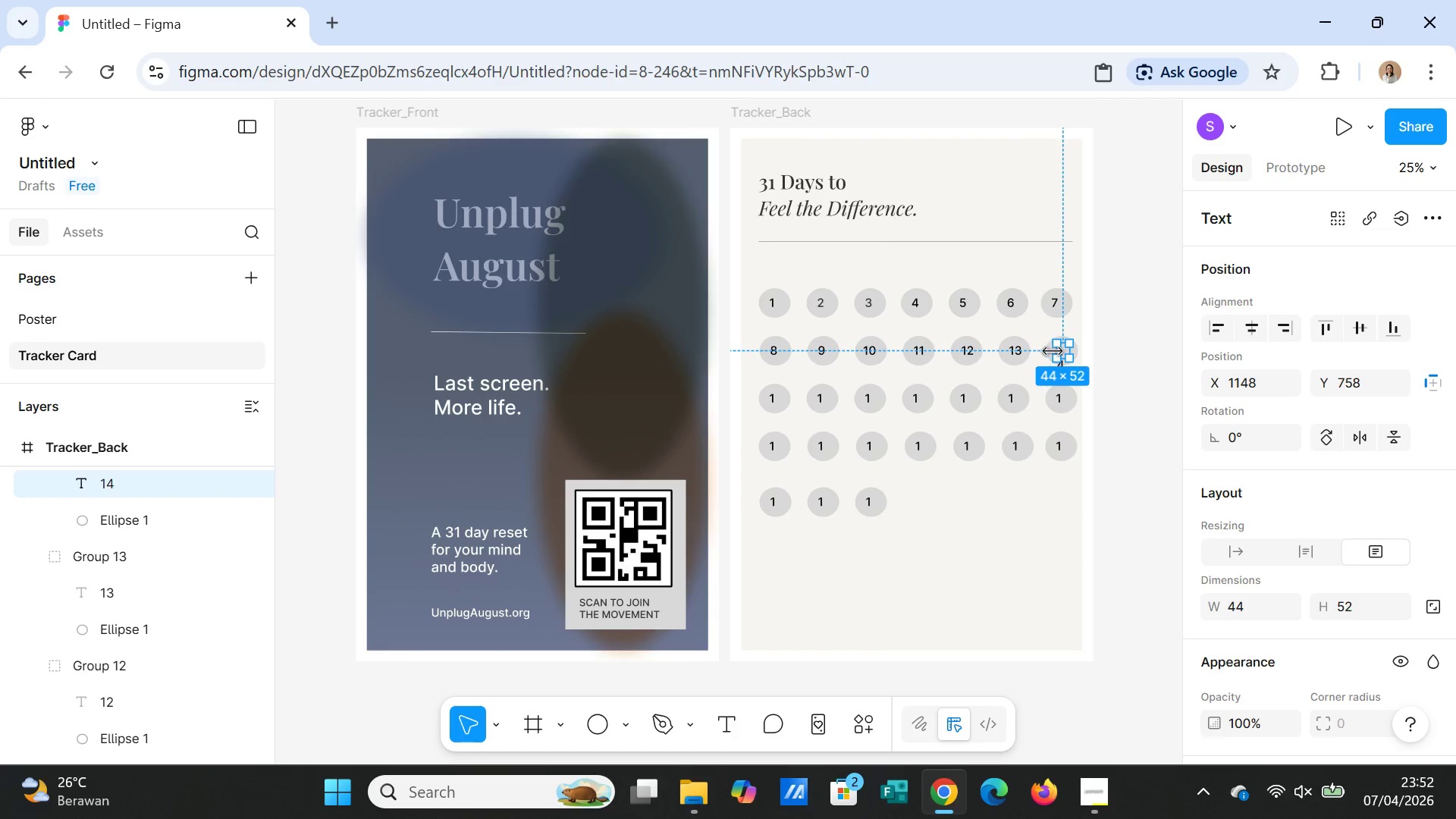 
left_click_drag(start_coordinate=[1053, 350], to_coordinate=[1046, 352])
 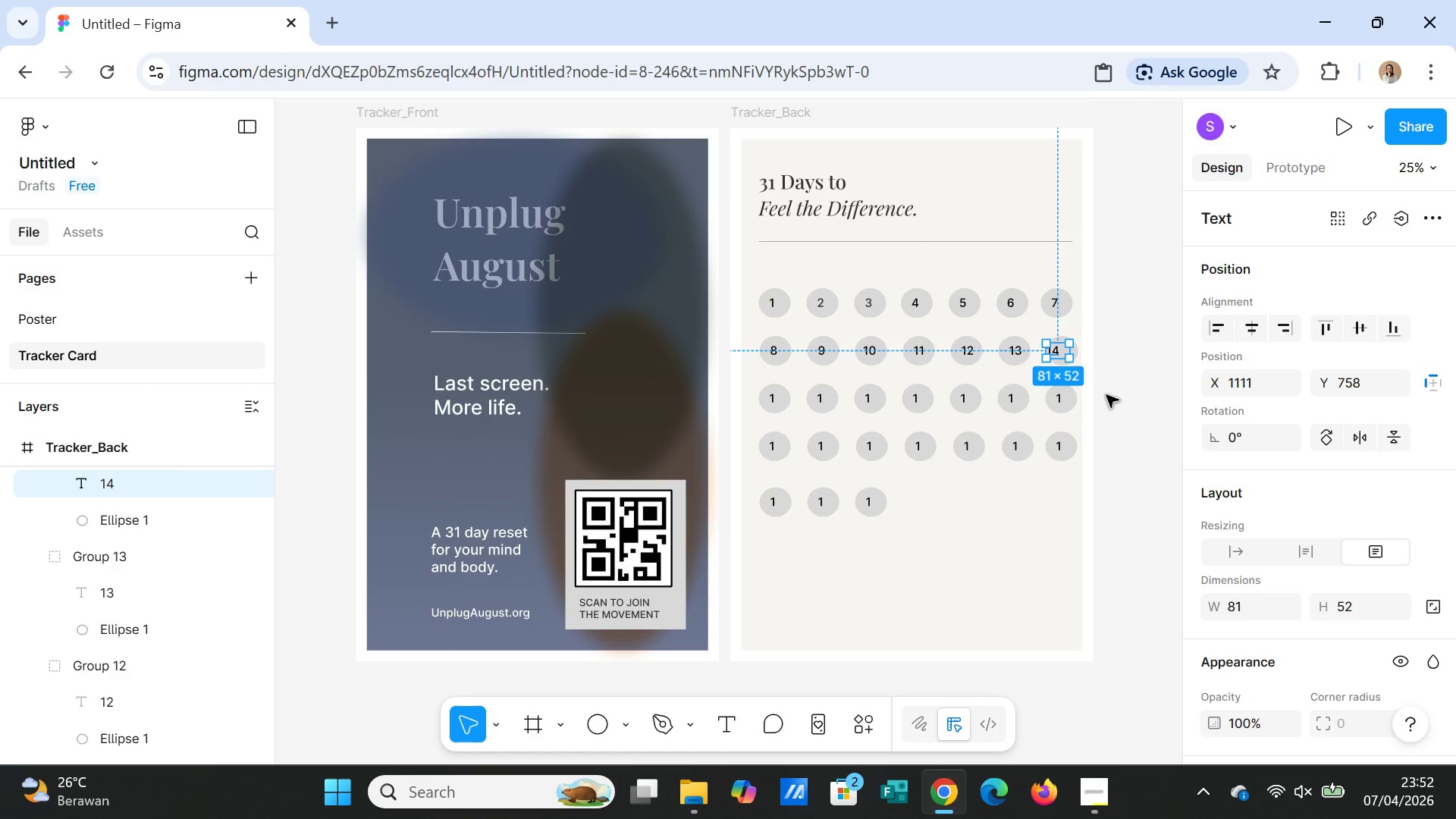 
left_click([1106, 395])
 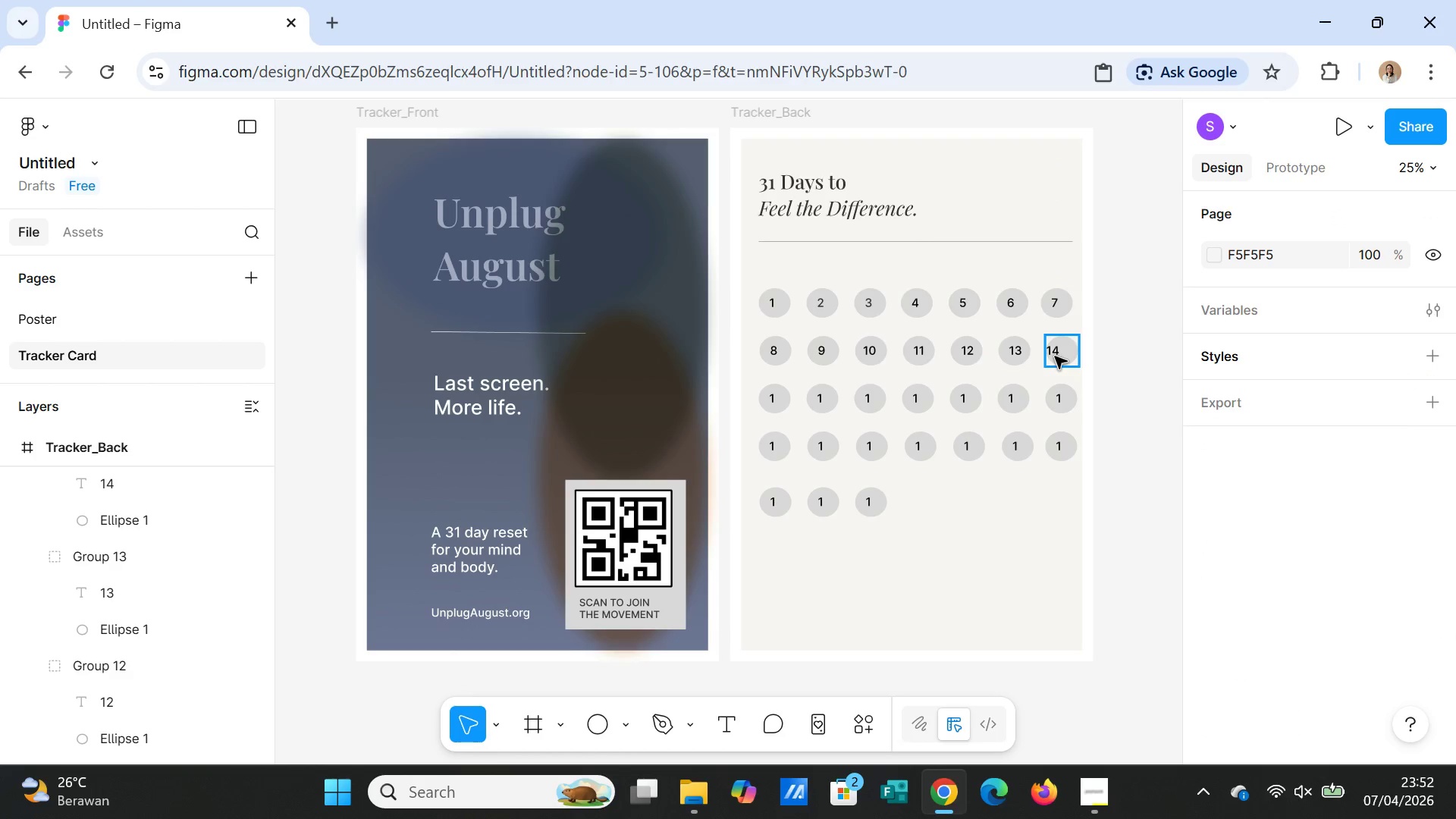 
double_click([1054, 353])
 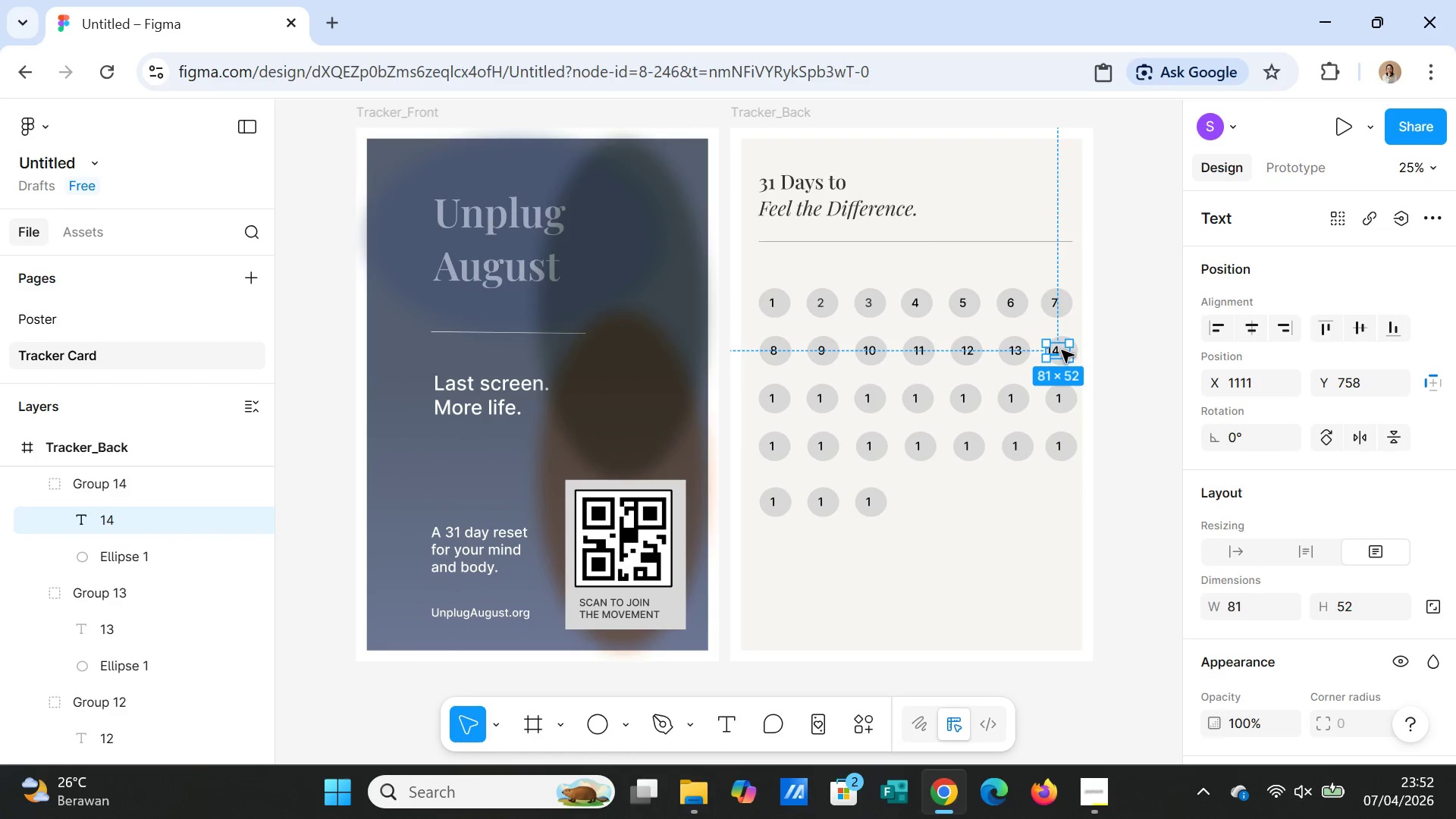 
left_click_drag(start_coordinate=[1062, 350], to_coordinate=[1068, 349])
 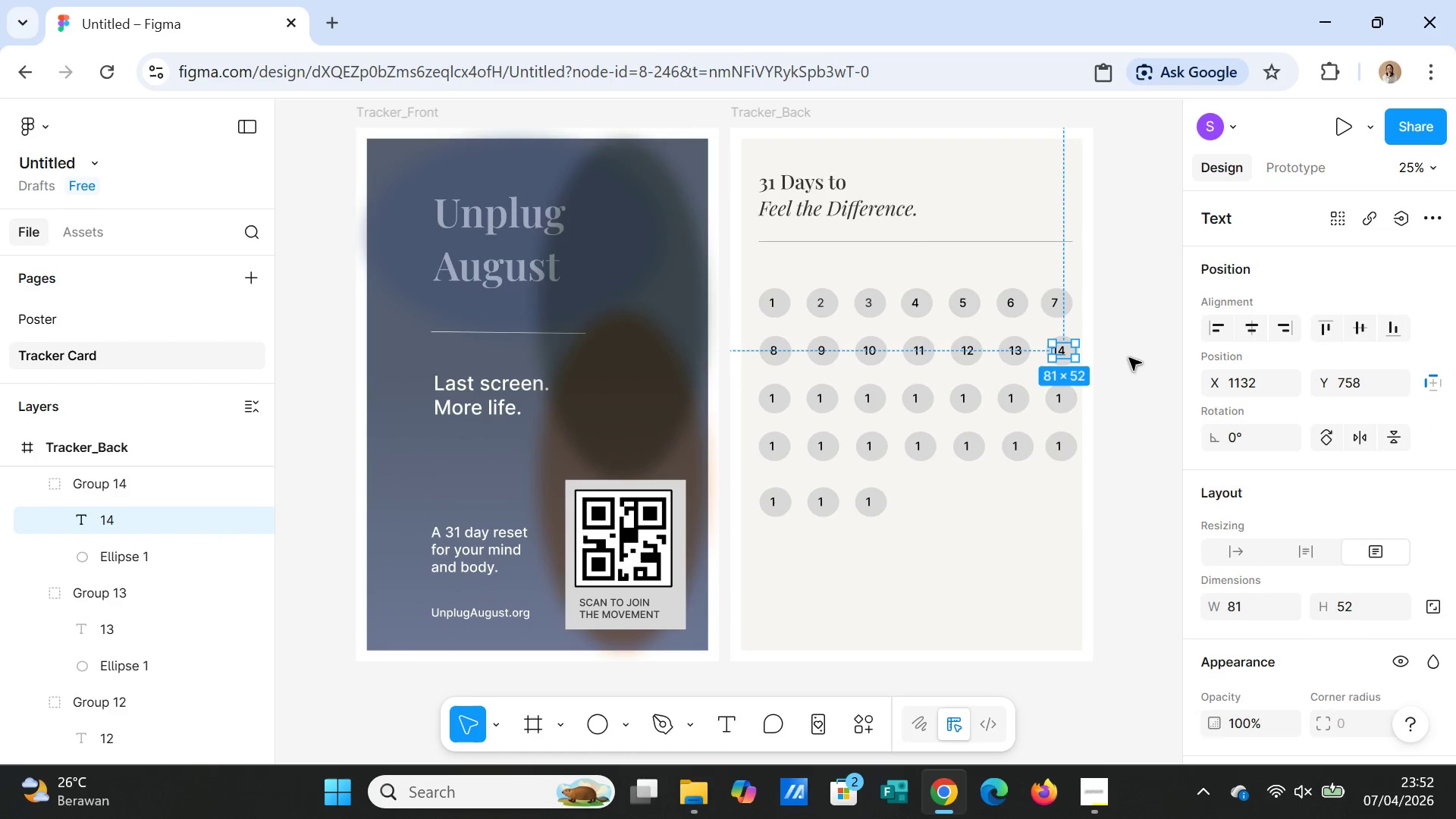 
left_click([1129, 358])
 